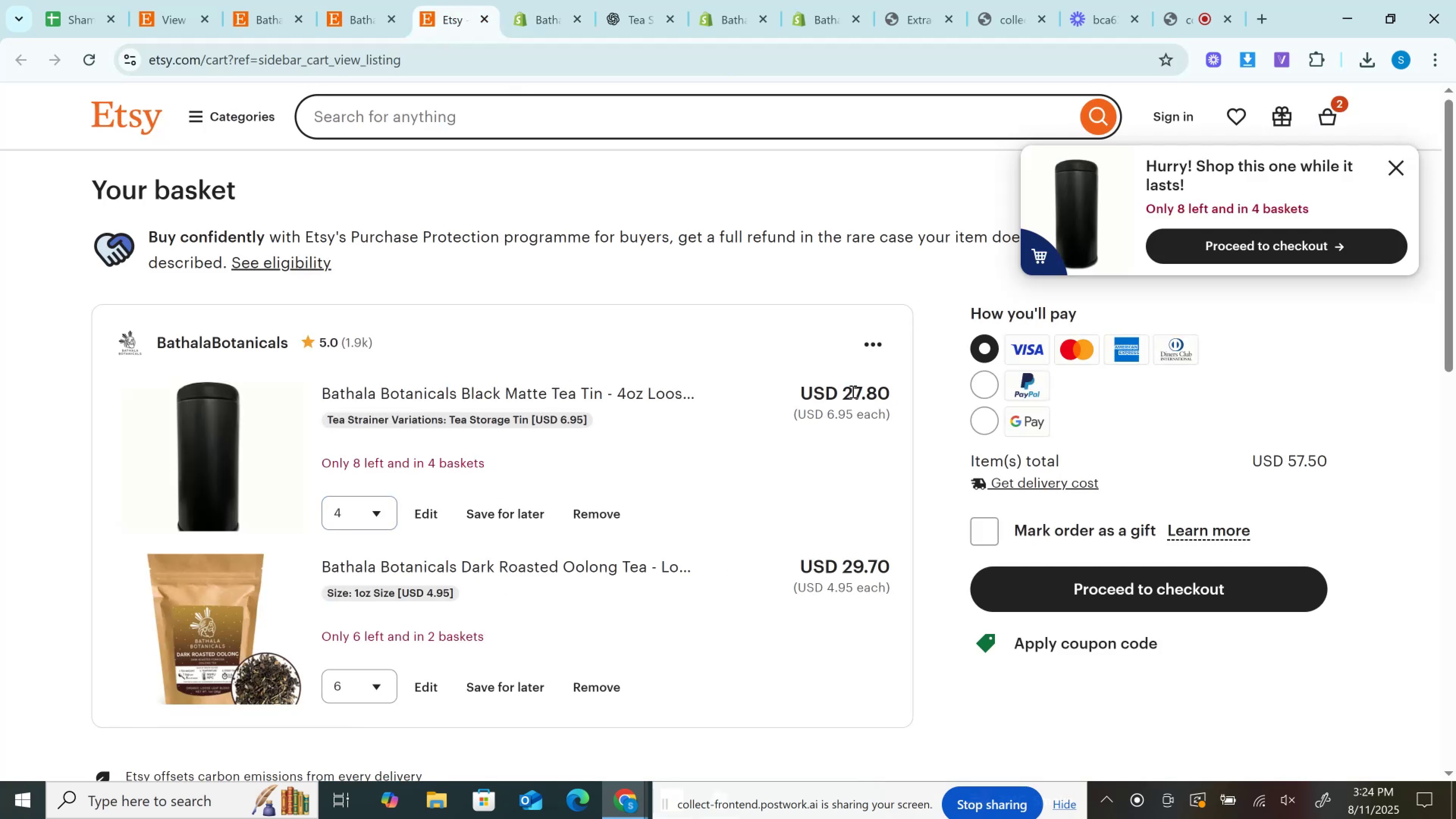 
double_click([852, 391])
 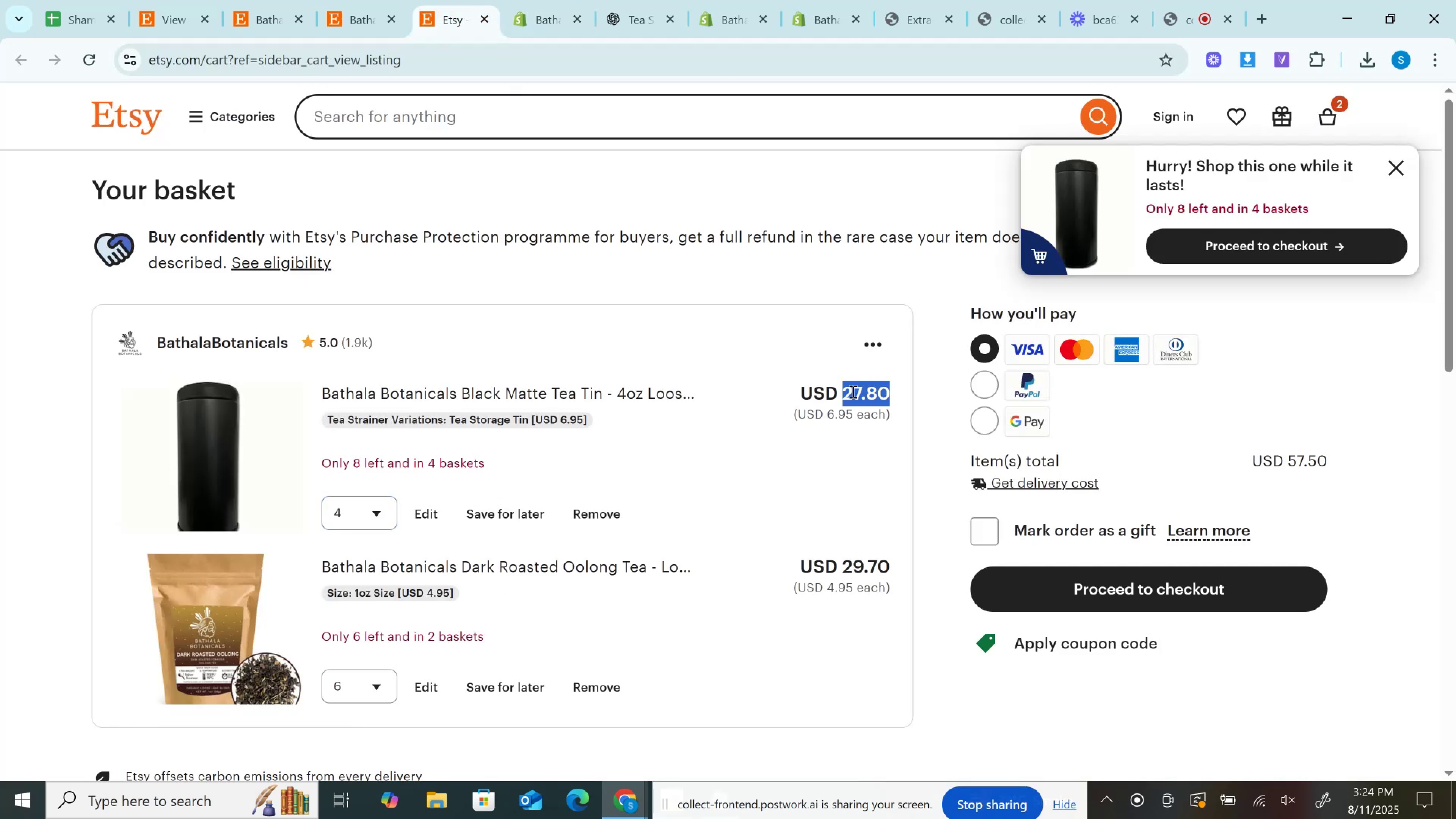 
key(Control+C)
 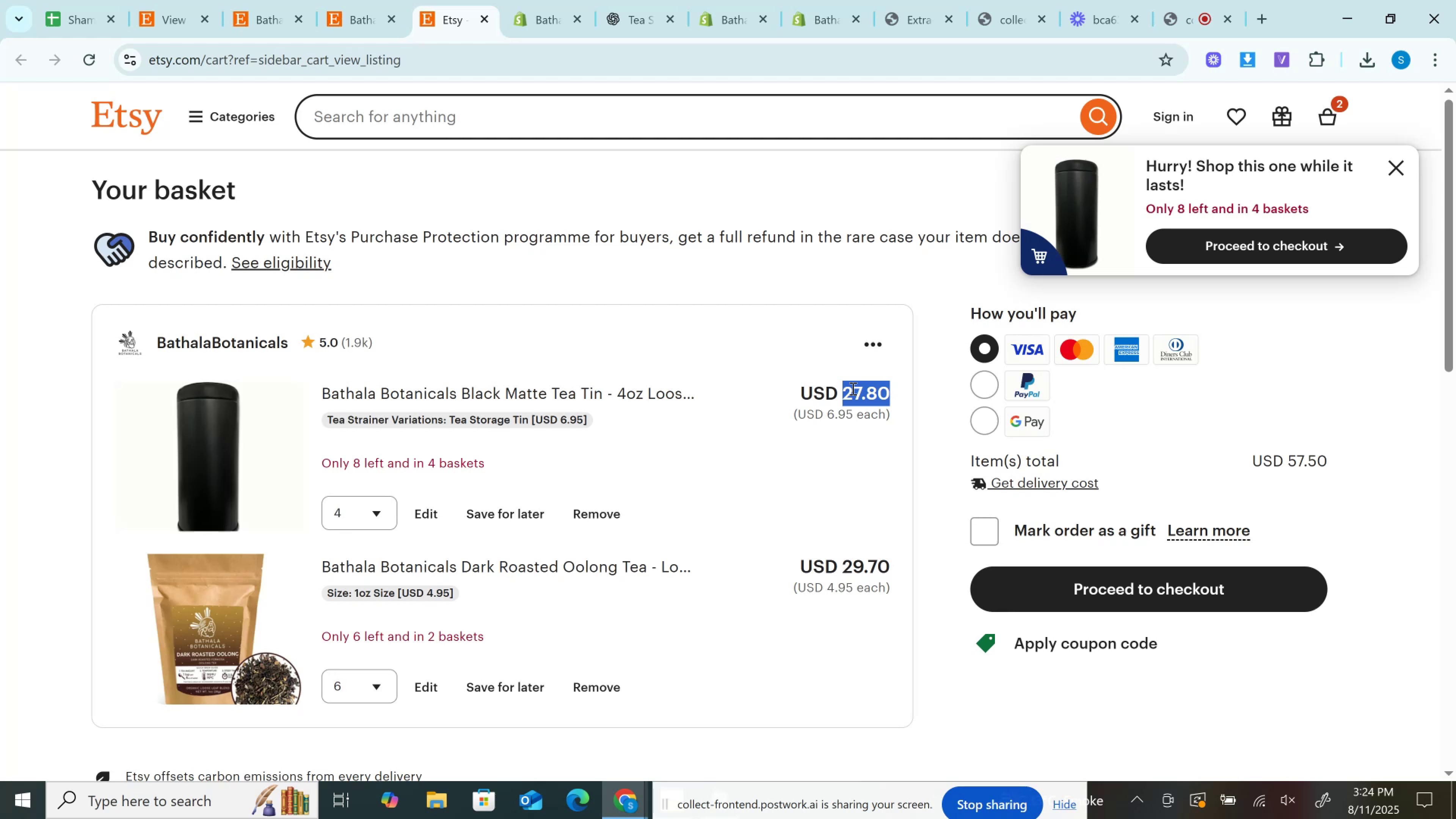 
key(Control+C)
 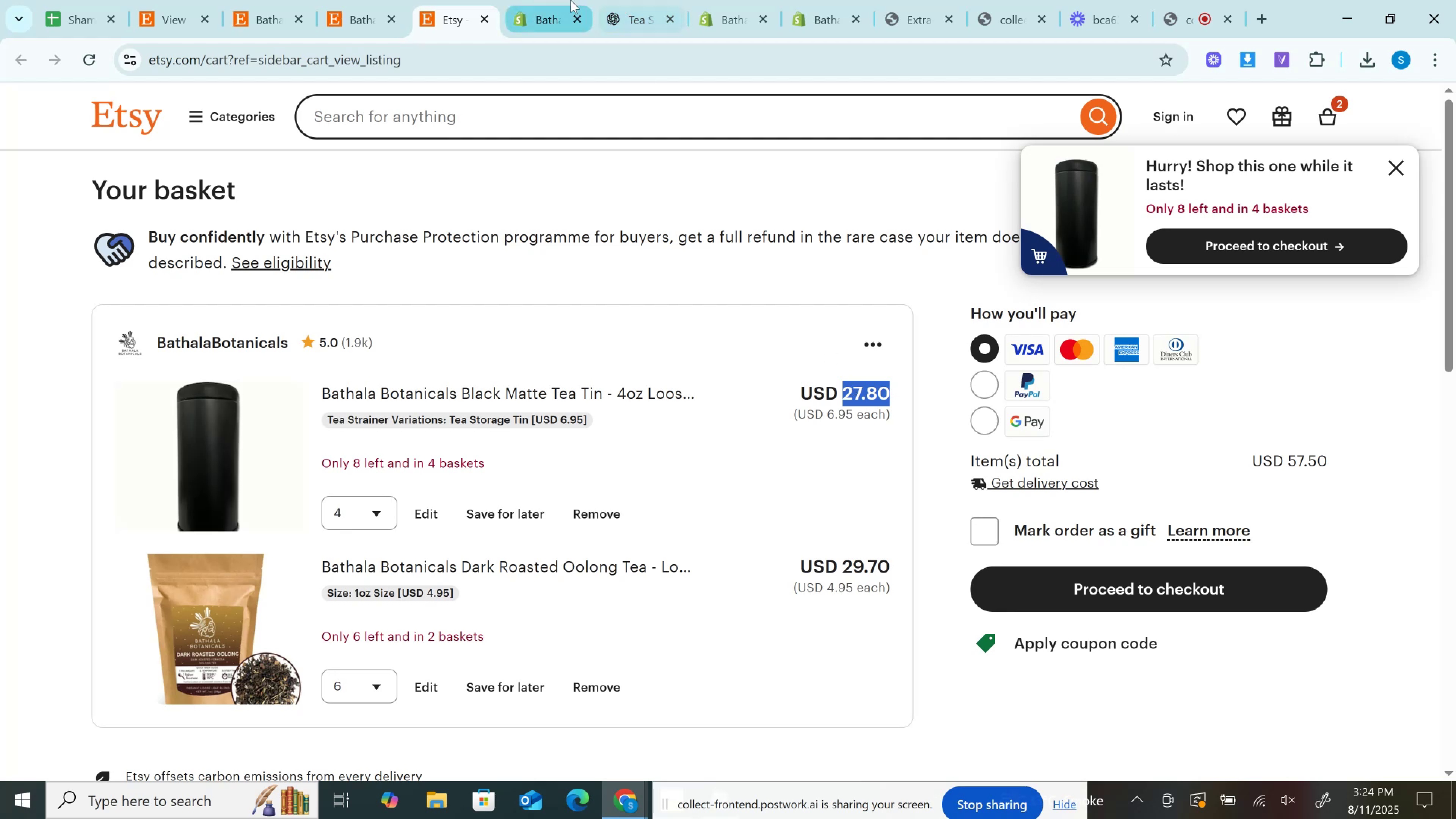 
left_click([566, 0])
 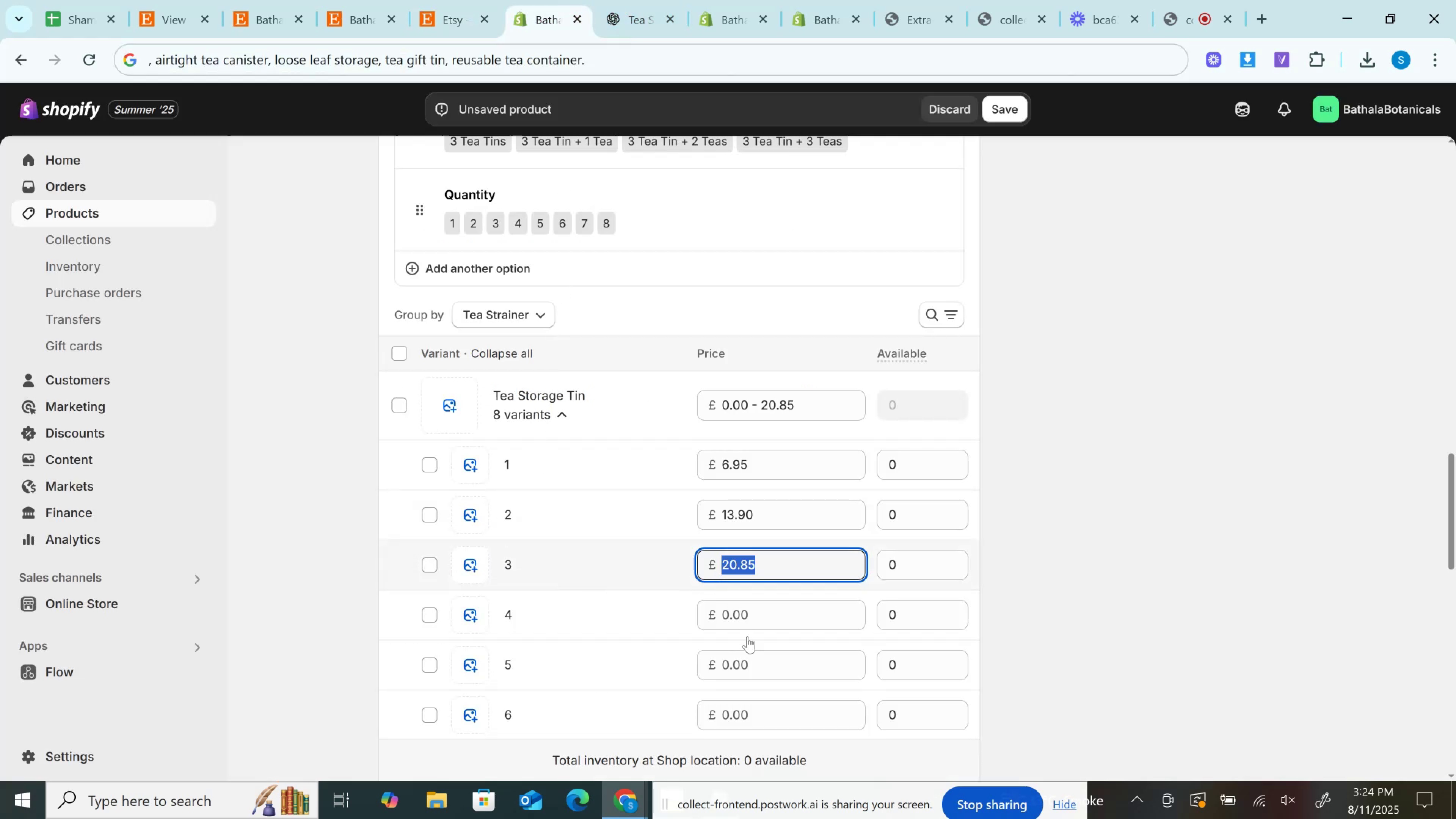 
key(Control+V)
 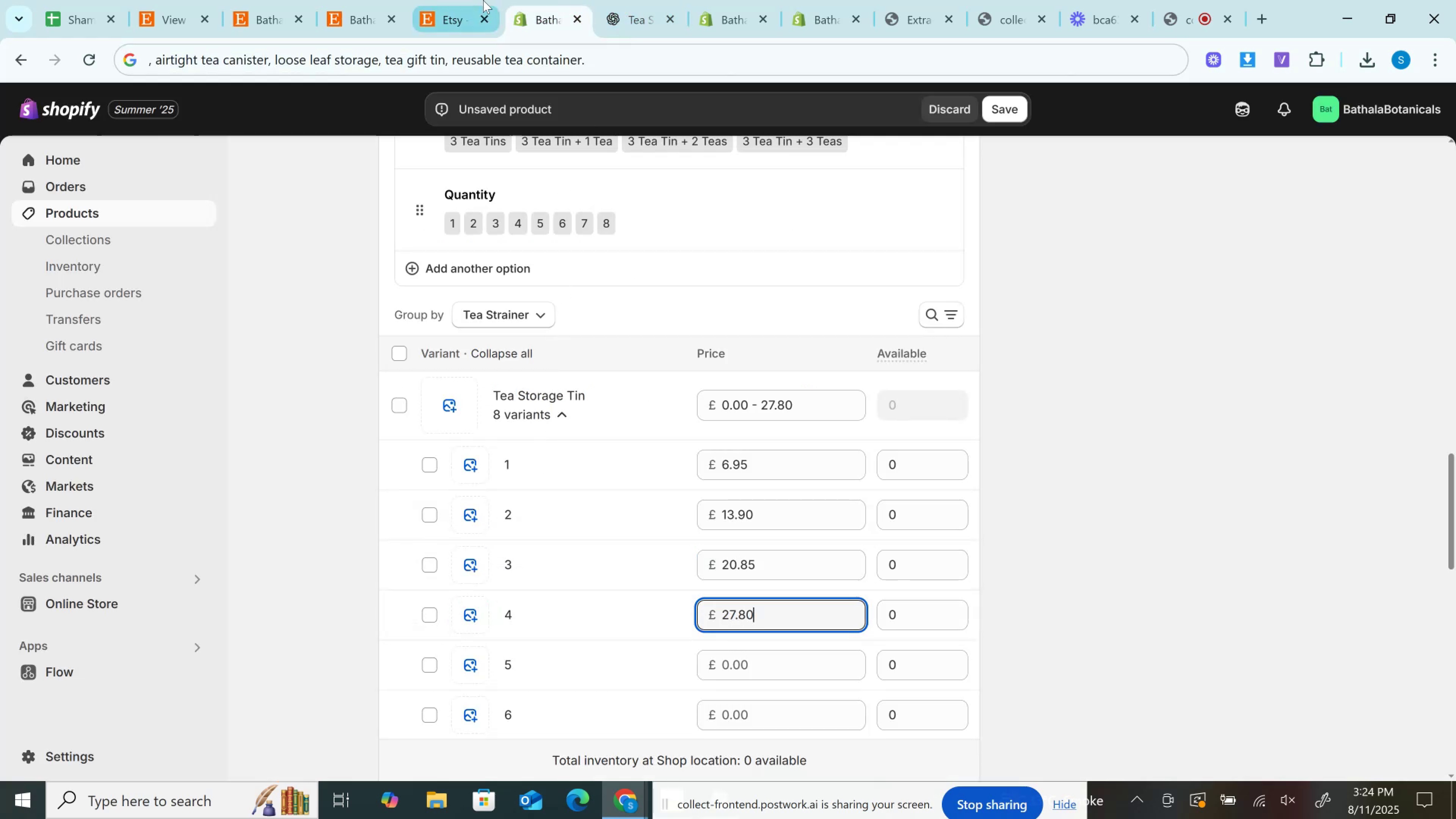 
left_click([483, 0])
 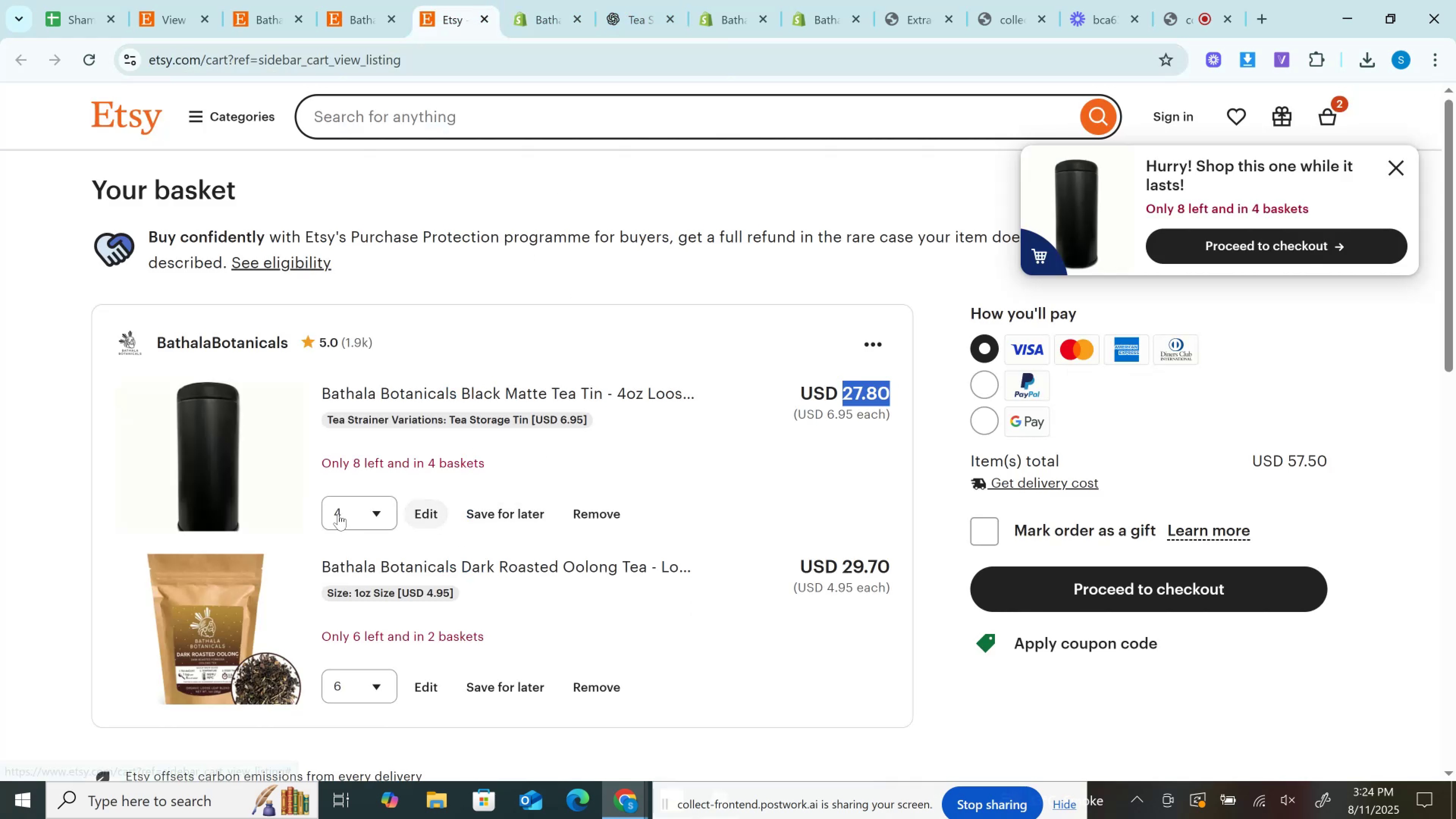 
left_click([330, 511])
 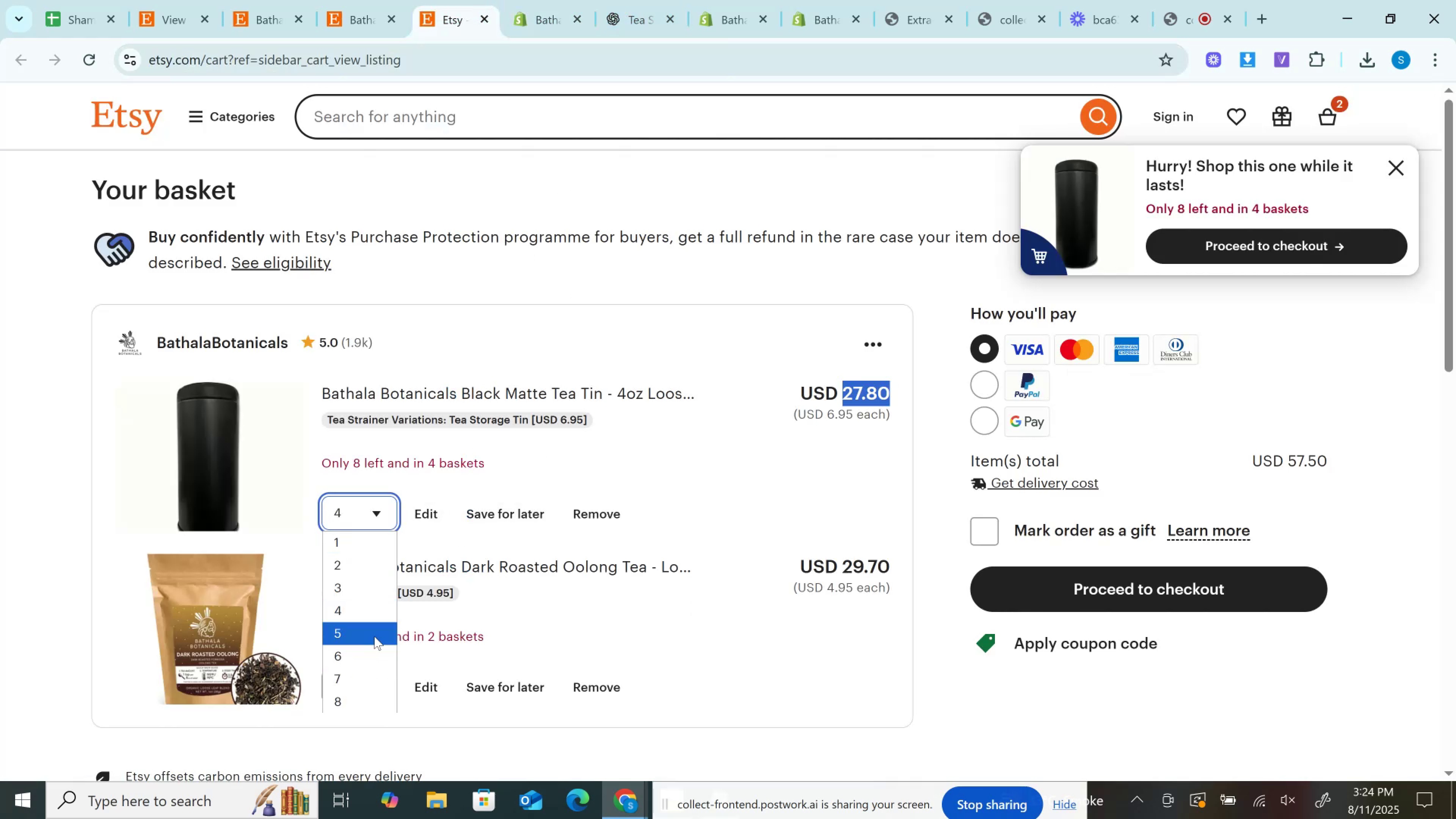 
left_click([374, 636])
 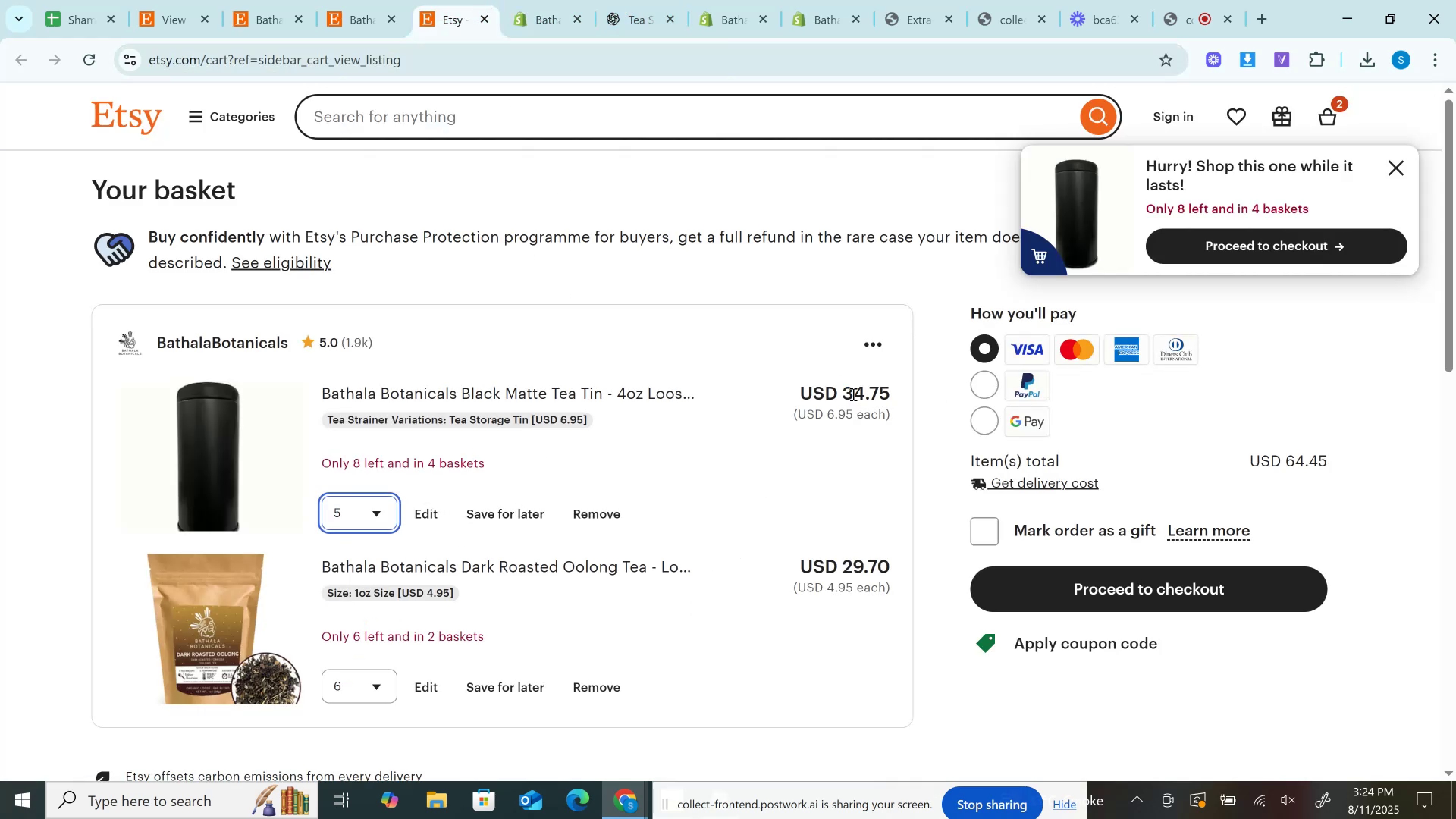 
double_click([852, 394])
 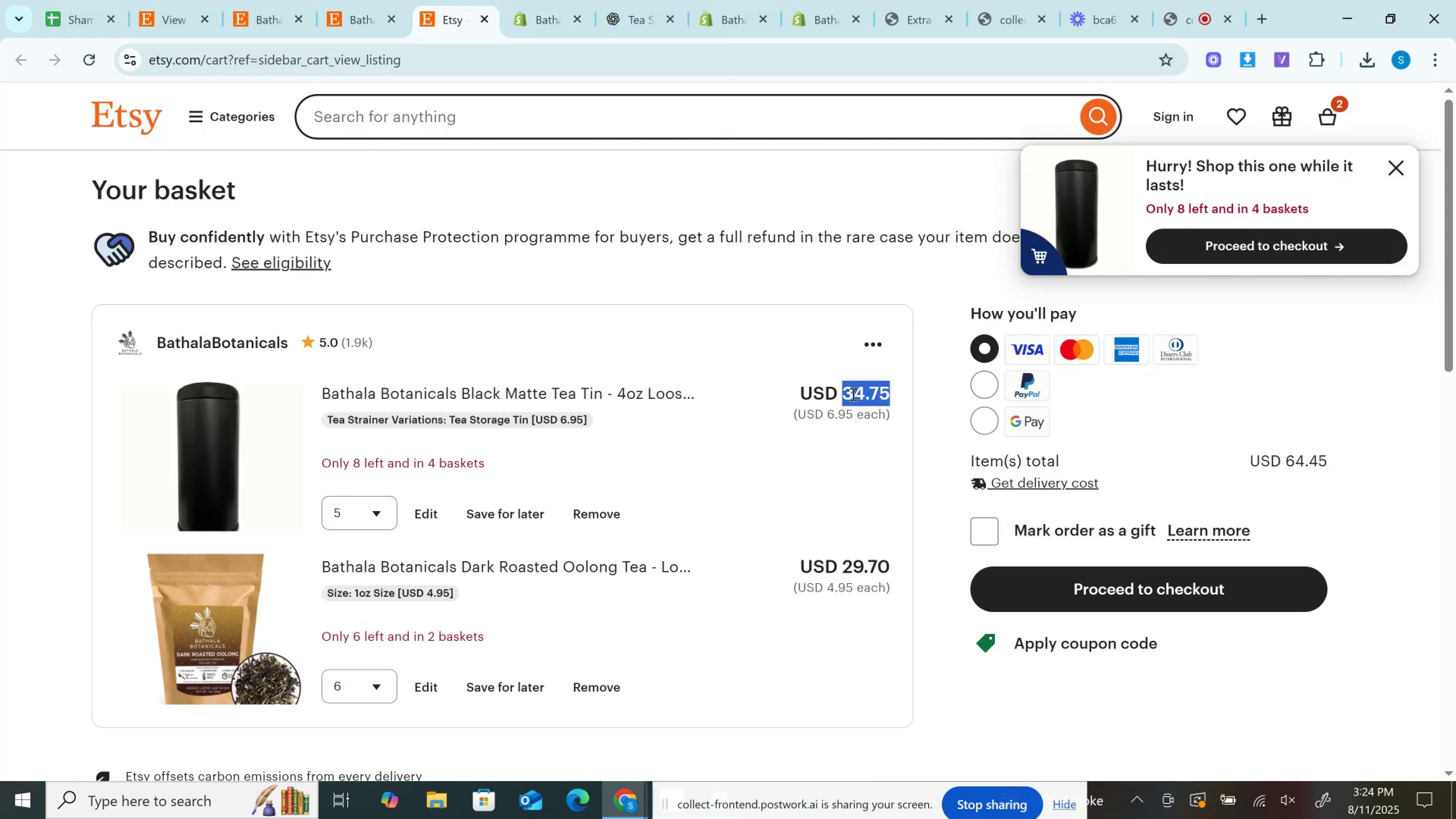 
key(Control+C)
 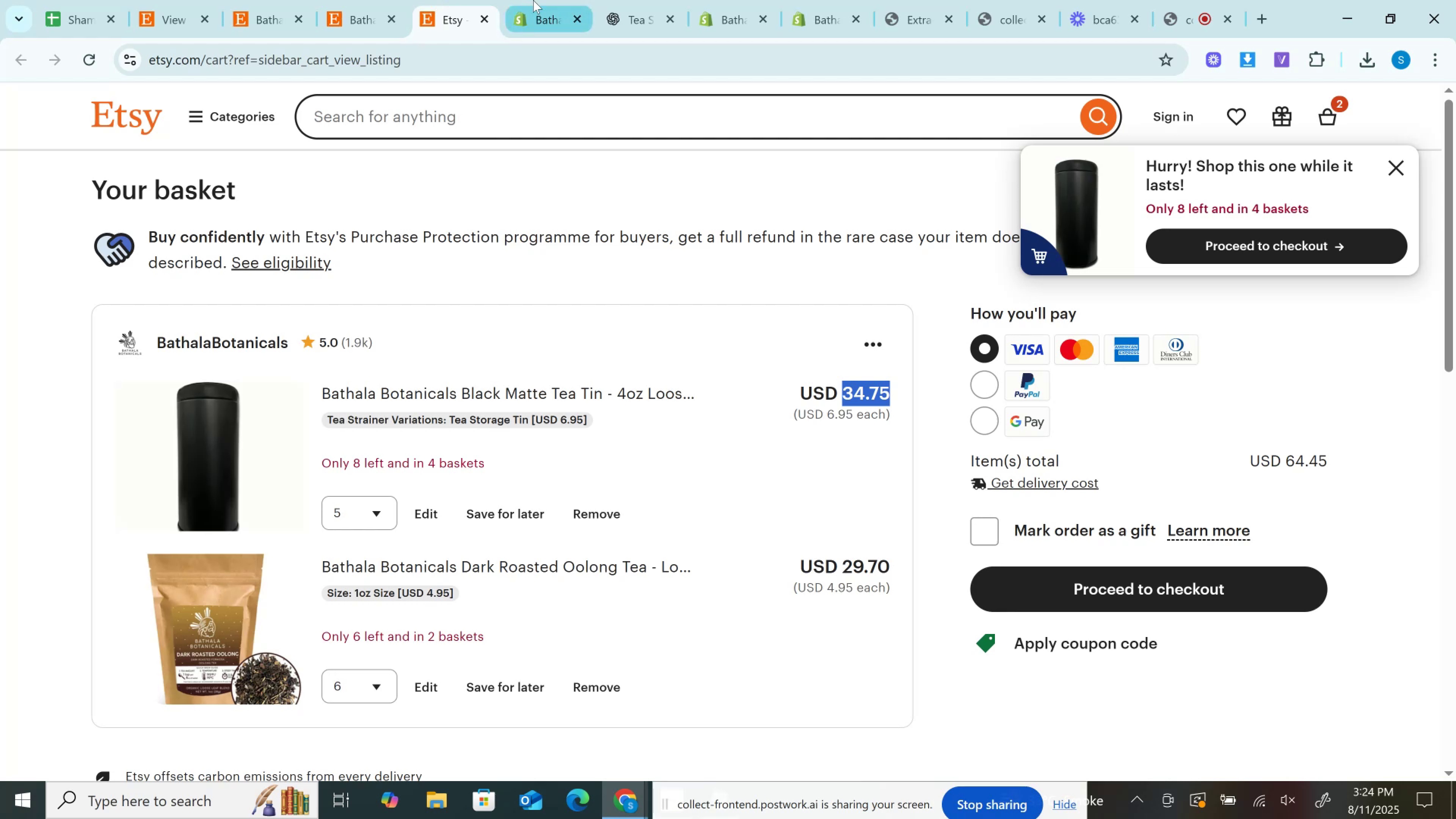 
left_click([533, 0])
 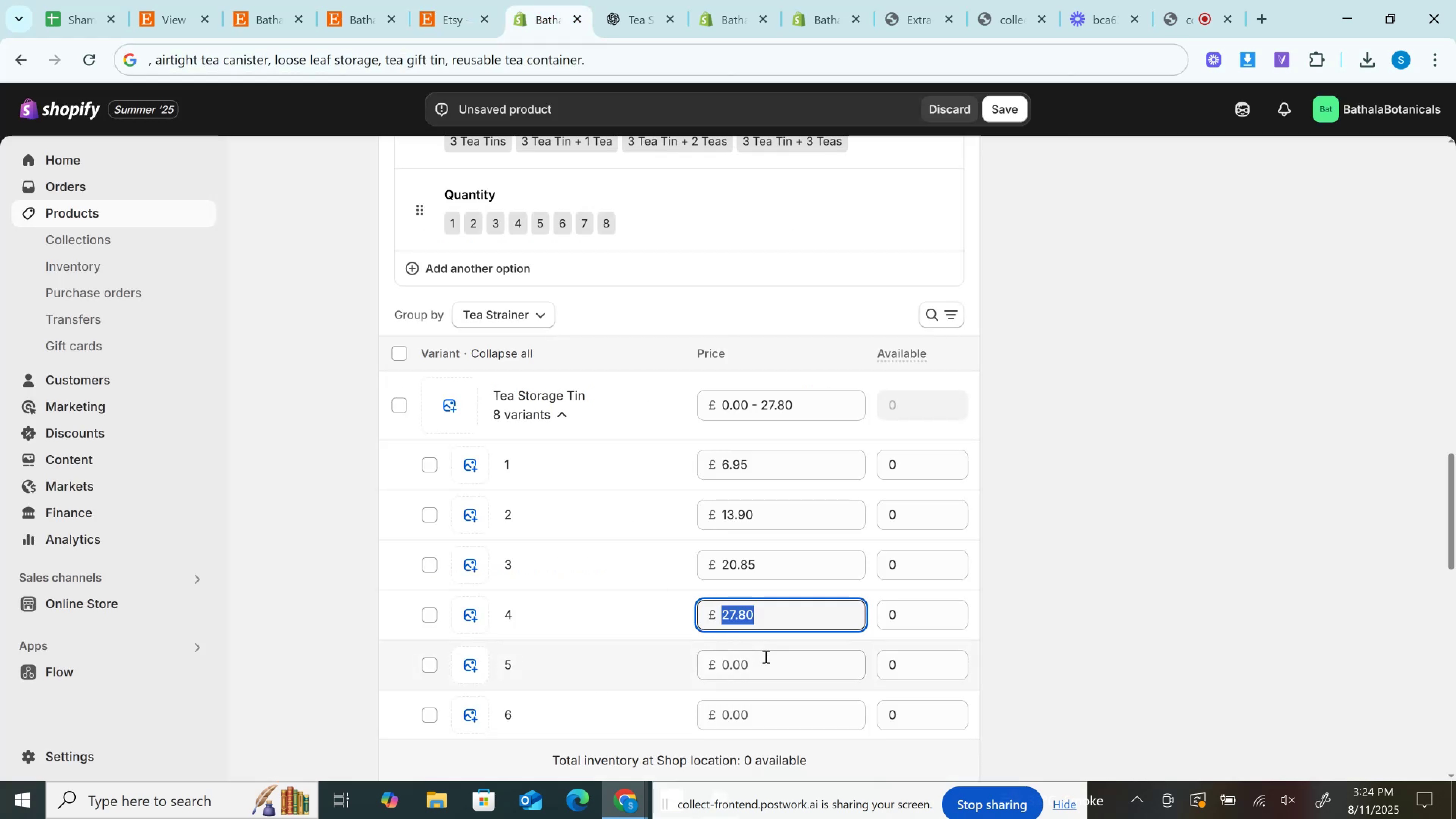 
left_click([766, 668])
 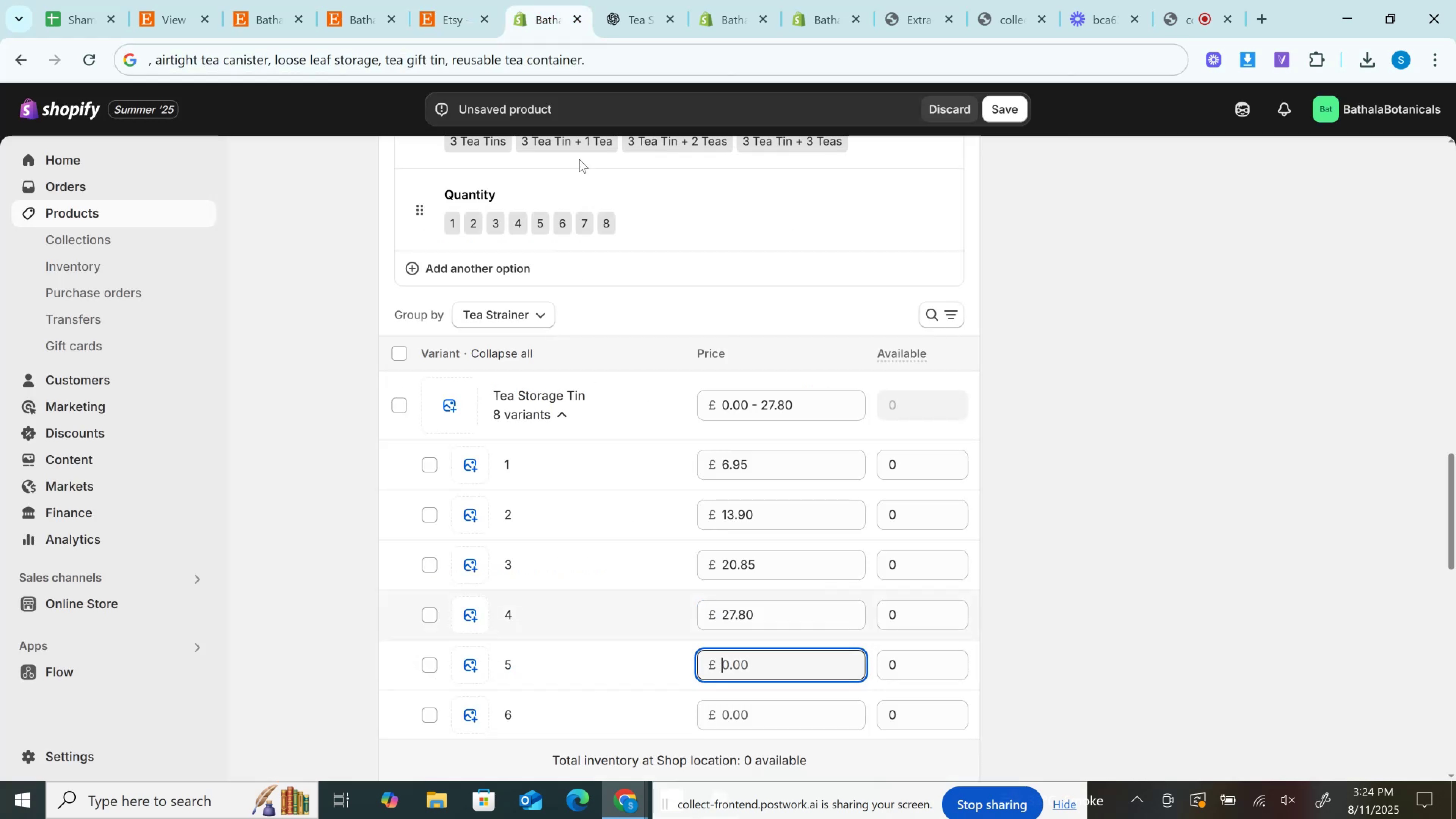 
key(Control+V)
 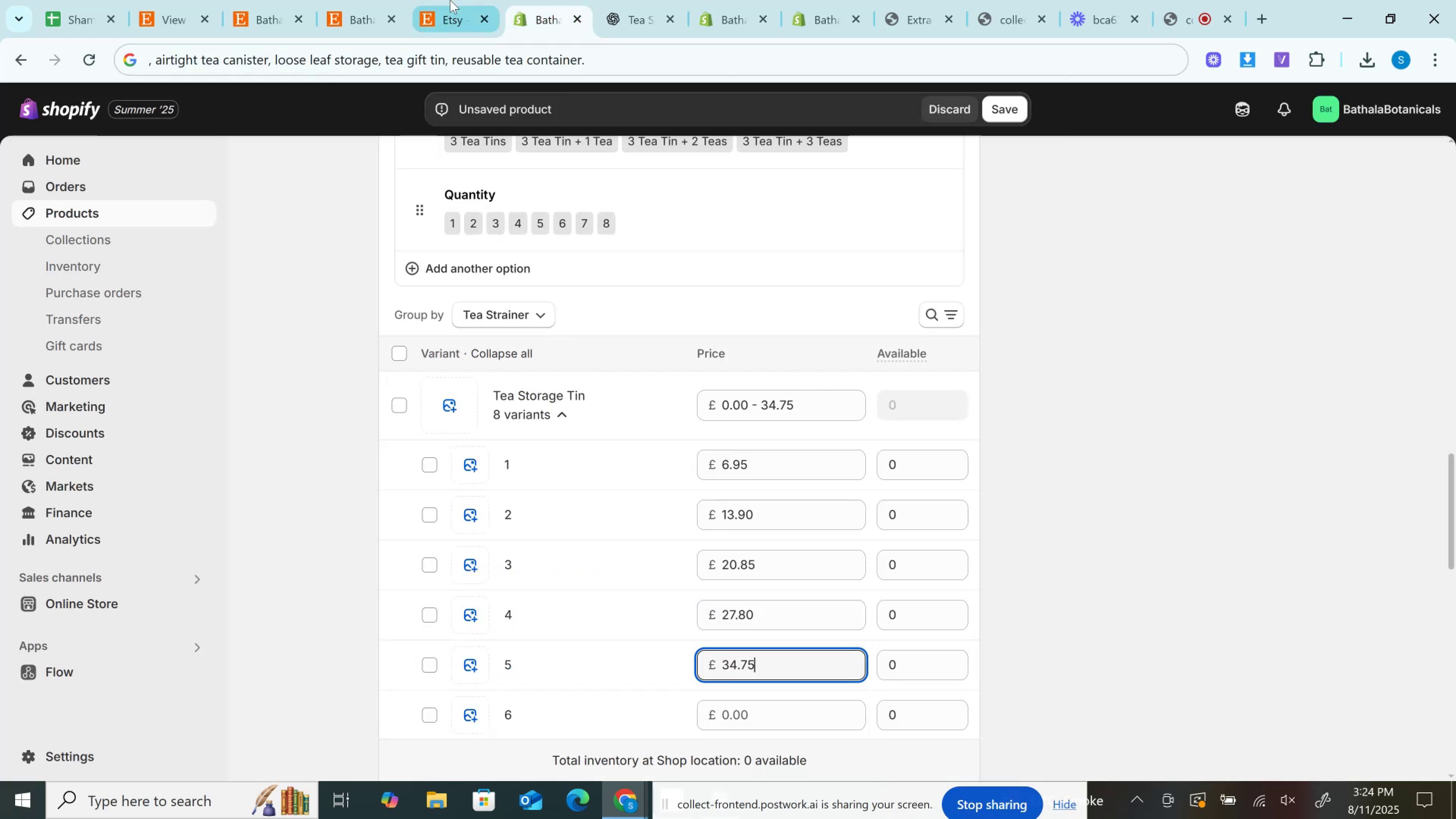 
left_click([449, 0])
 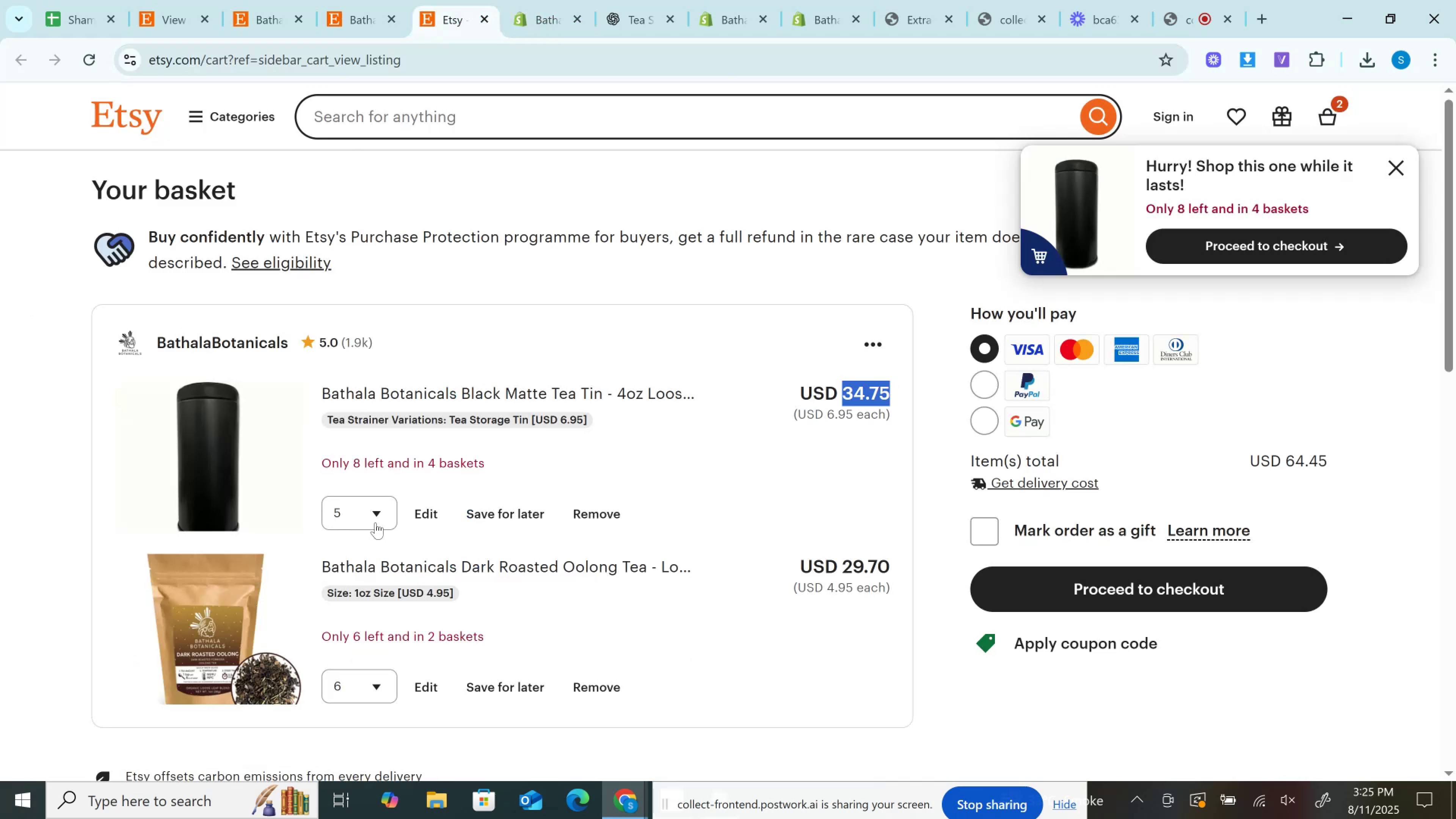 
left_click([362, 513])
 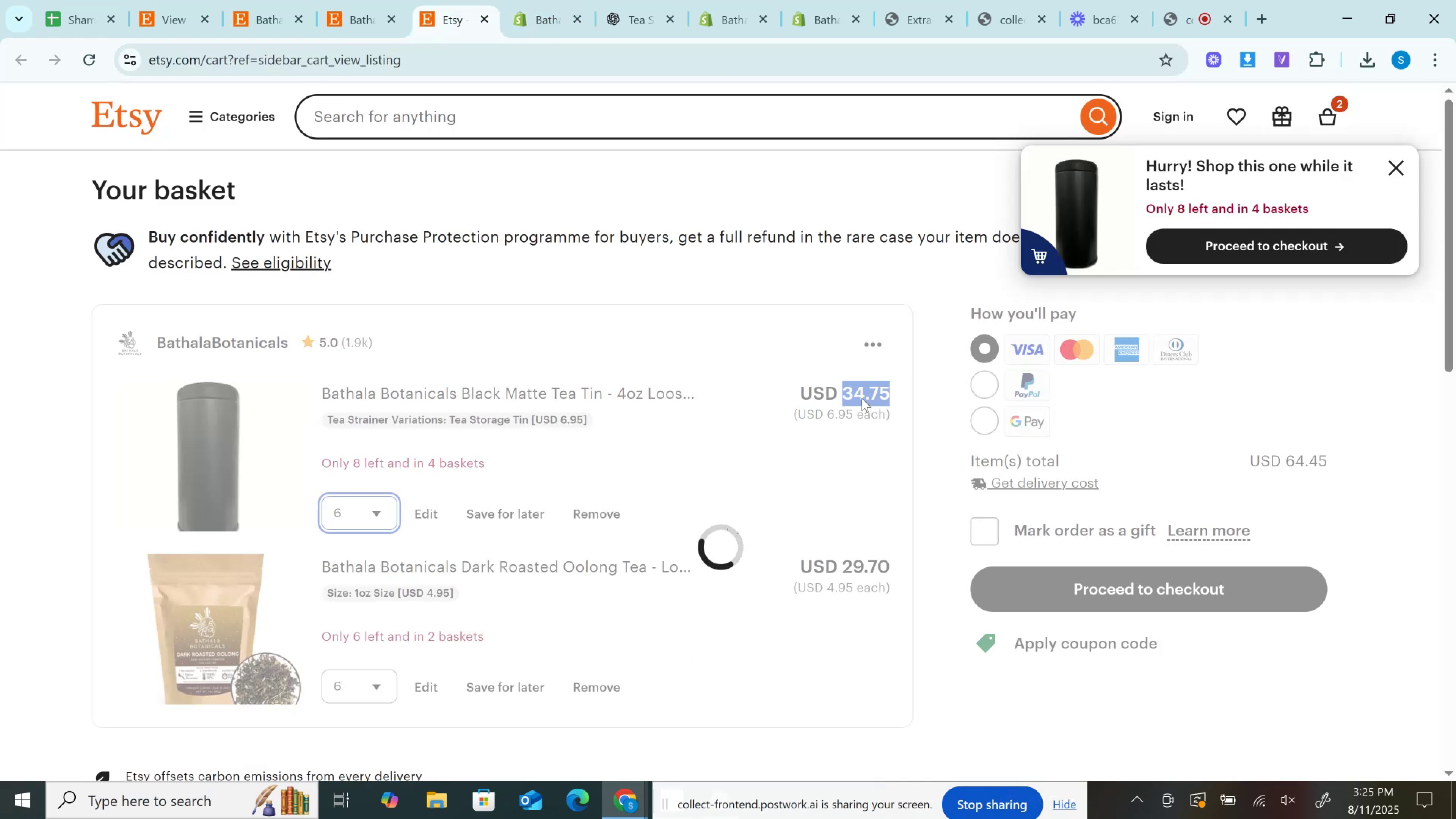 
left_click([863, 398])
 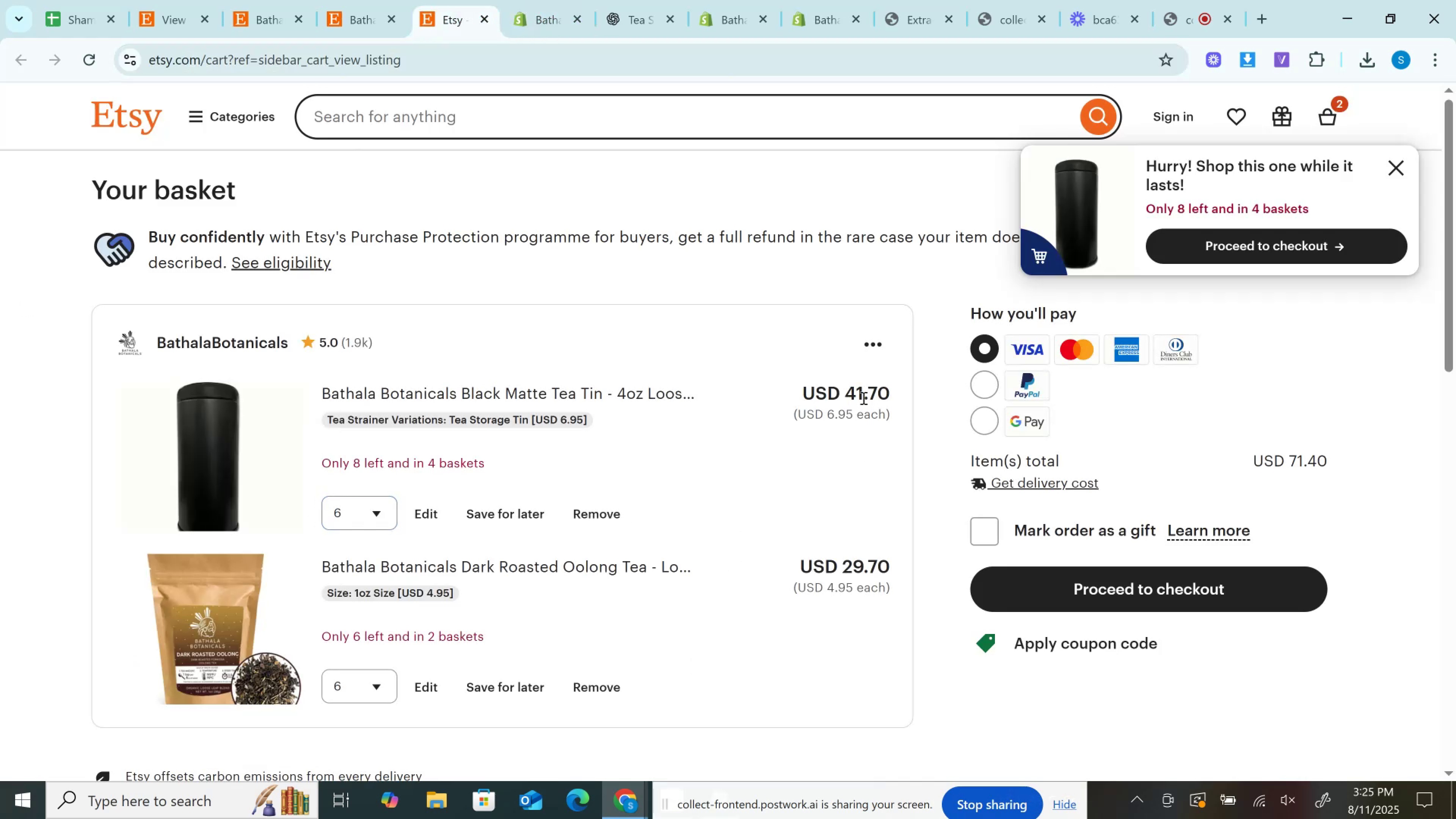 
left_click([863, 398])
 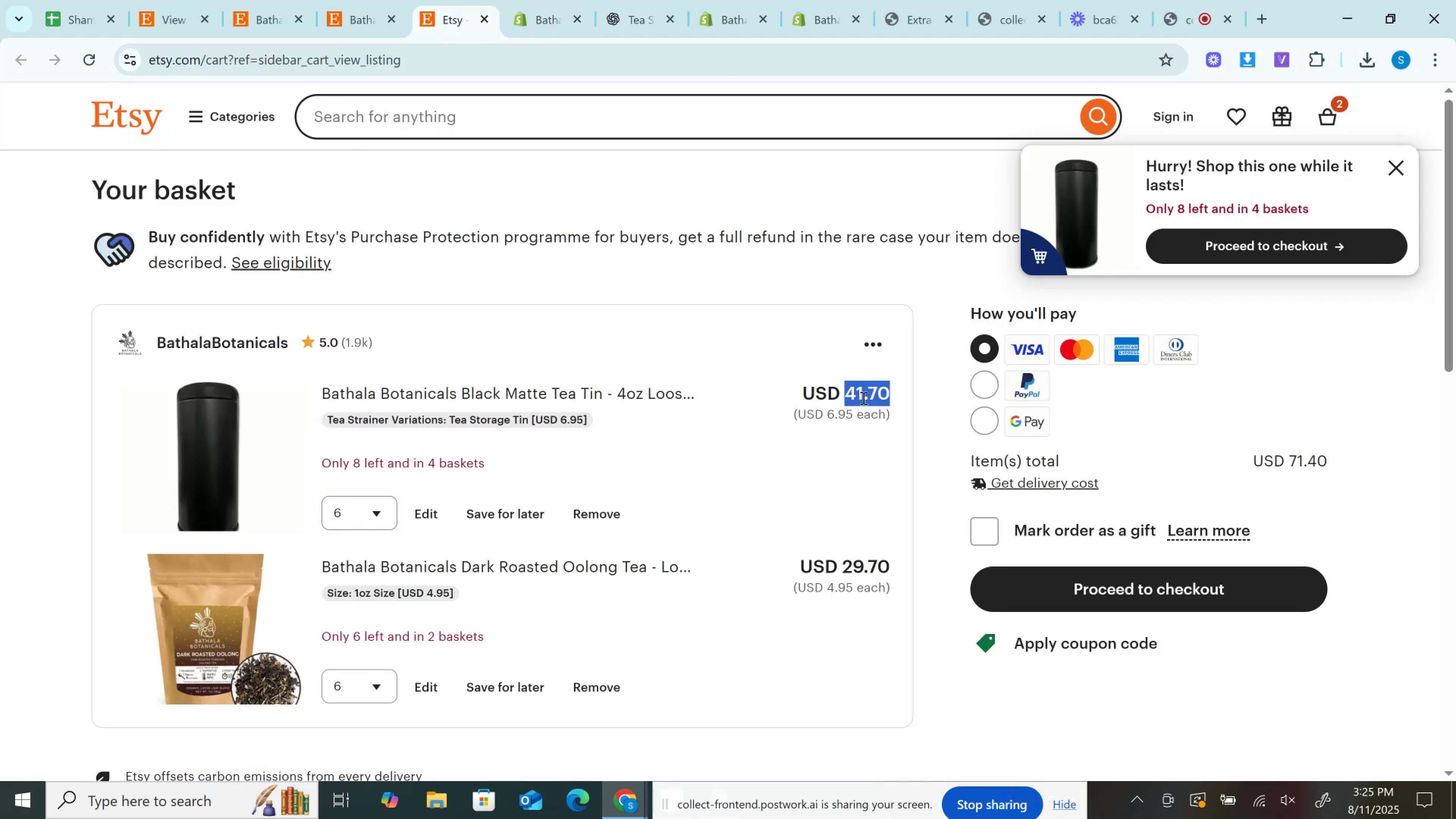 
double_click([863, 398])
 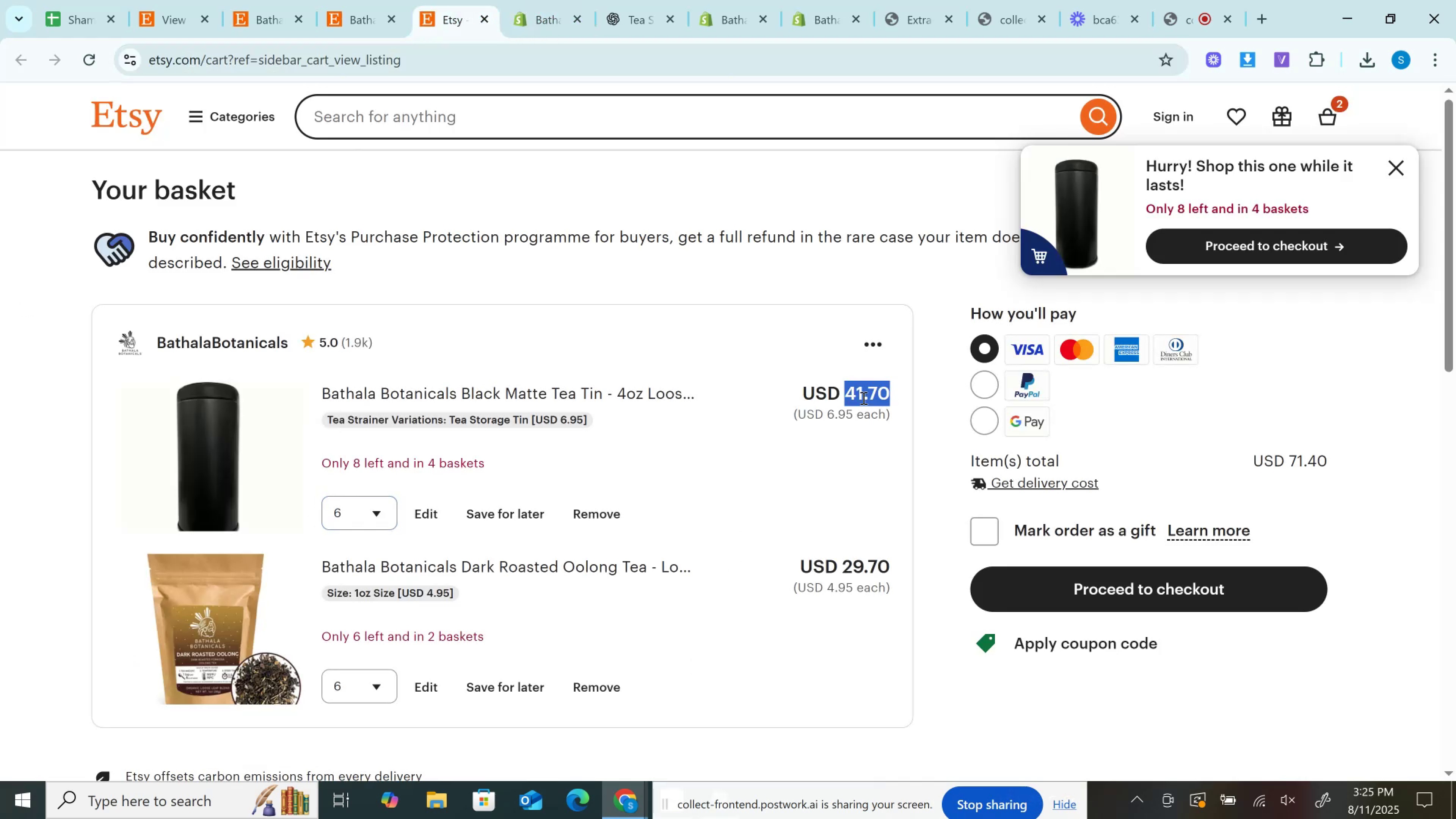 
key(Control+C)
 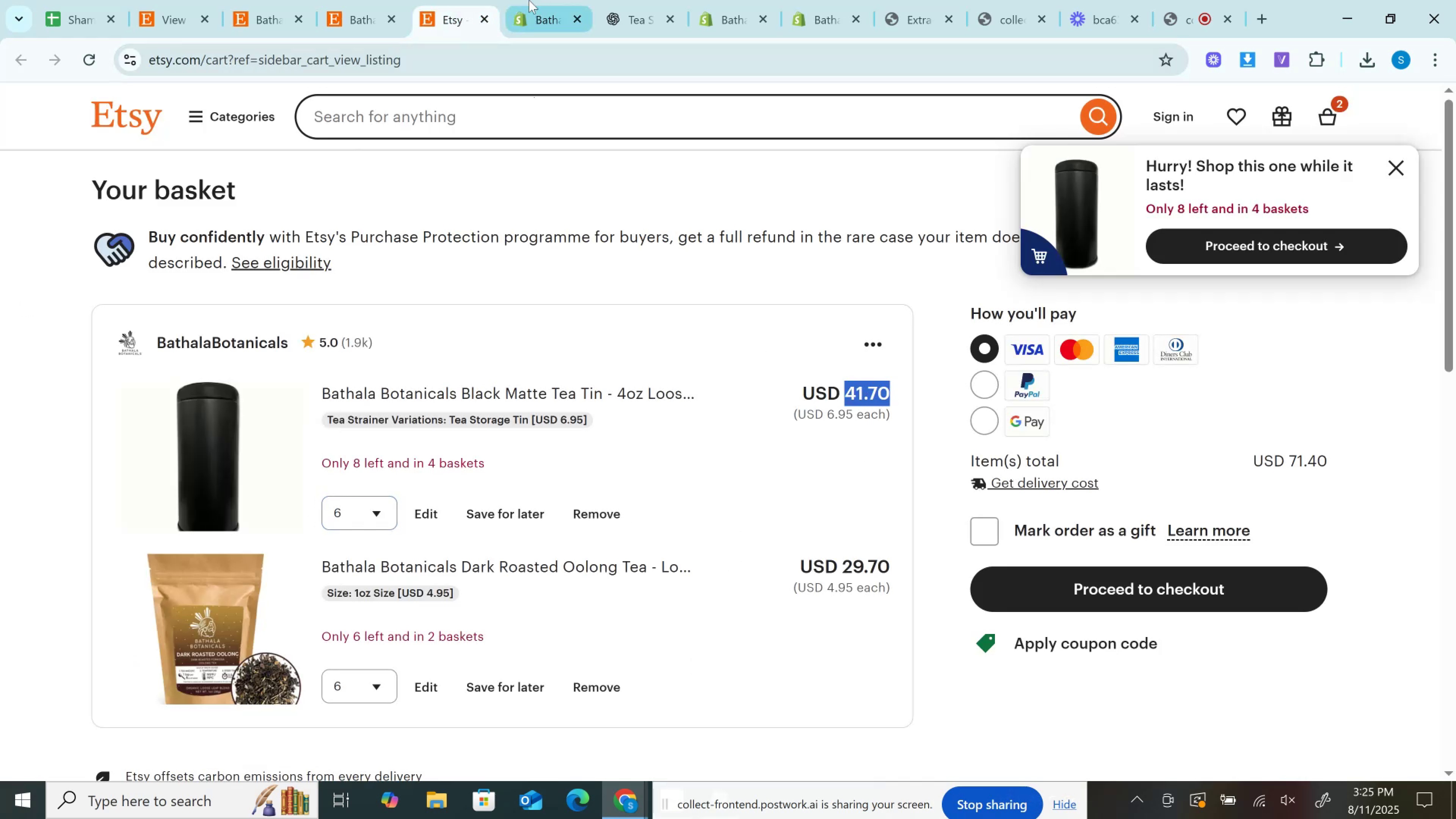 
left_click([532, 0])
 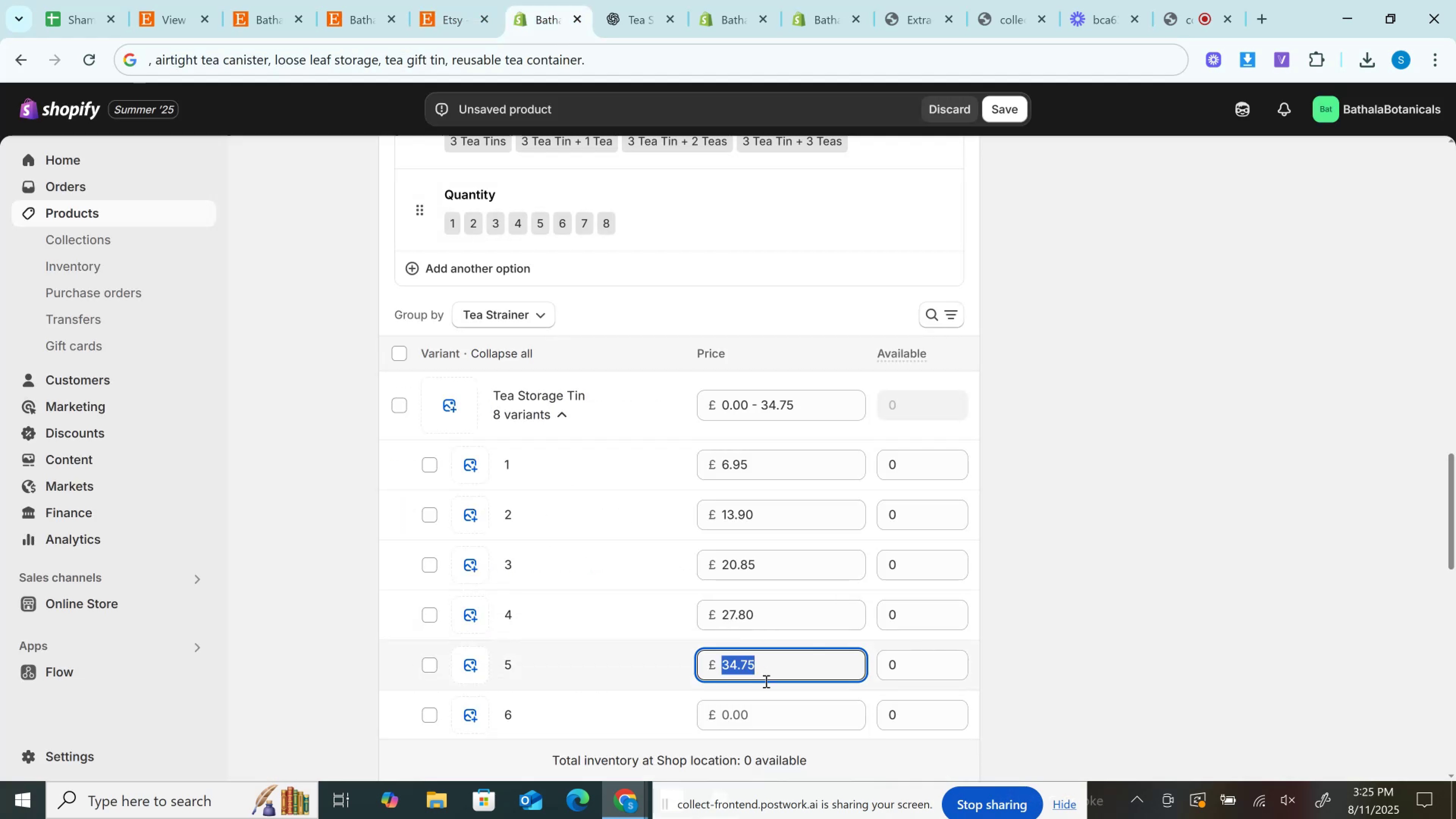 
left_click([762, 711])
 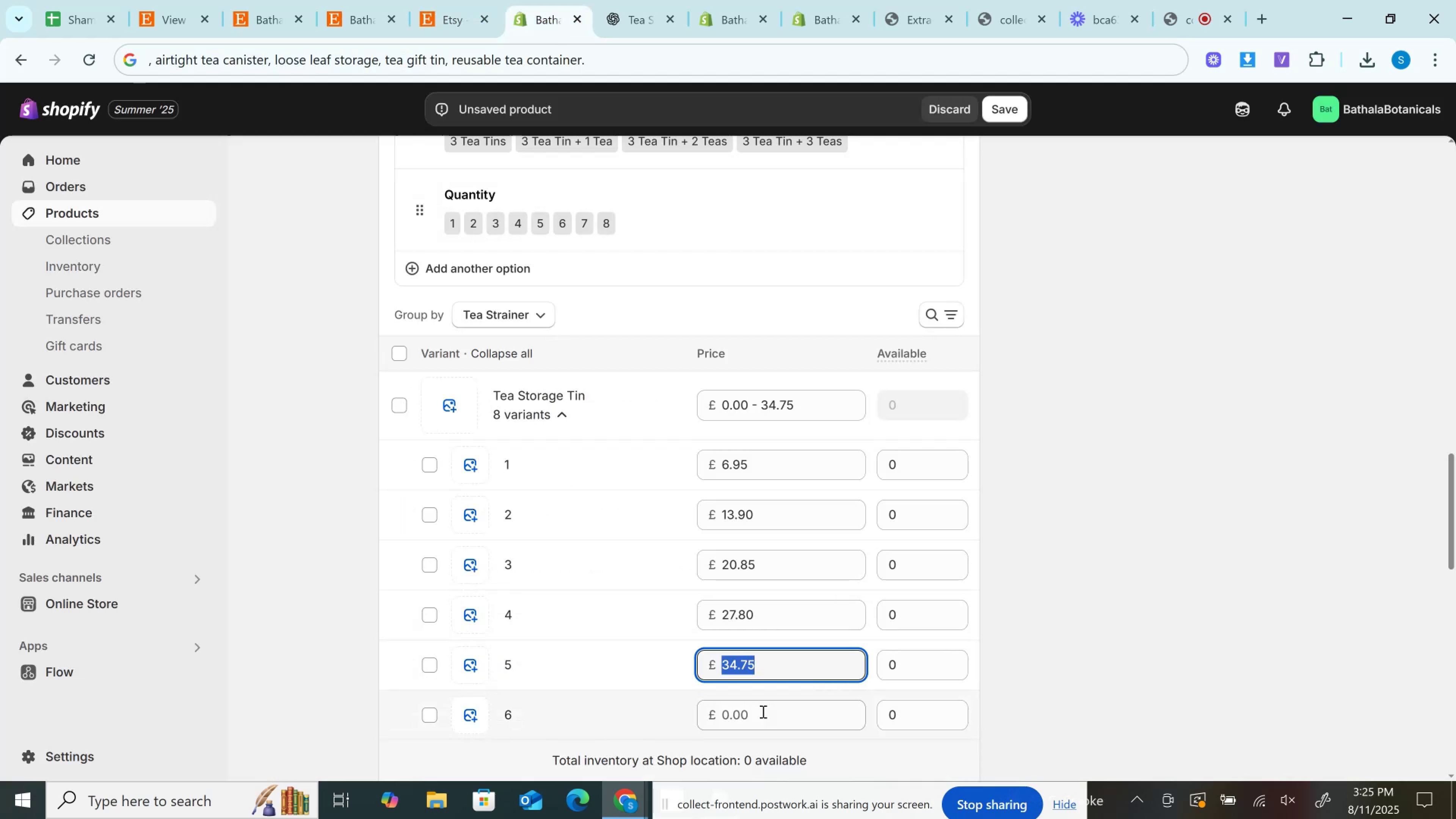 
key(Control+V)
 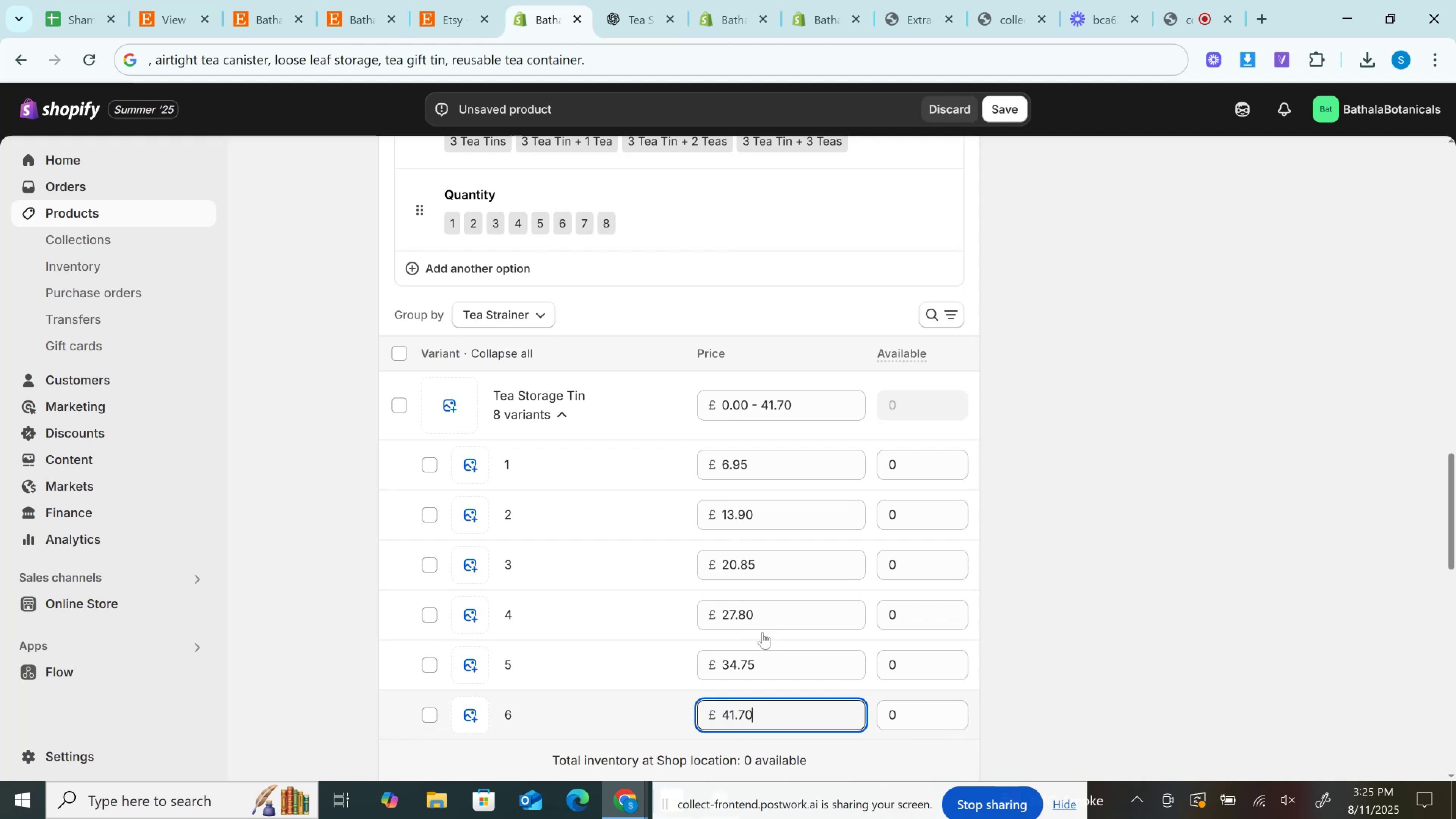 
scroll: coordinate [763, 612], scroll_direction: down, amount: 4.0
 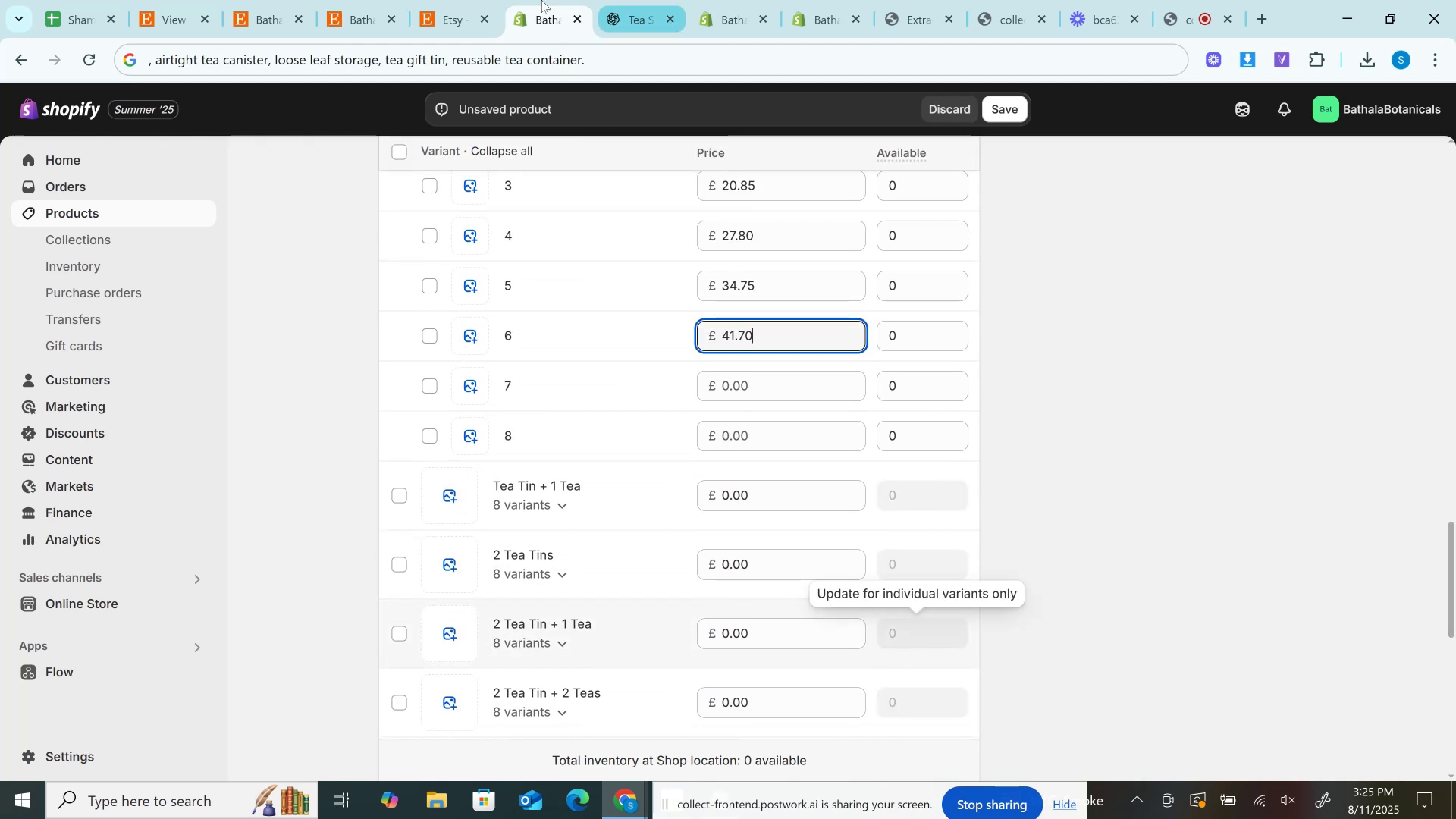 
left_click([478, 0])
 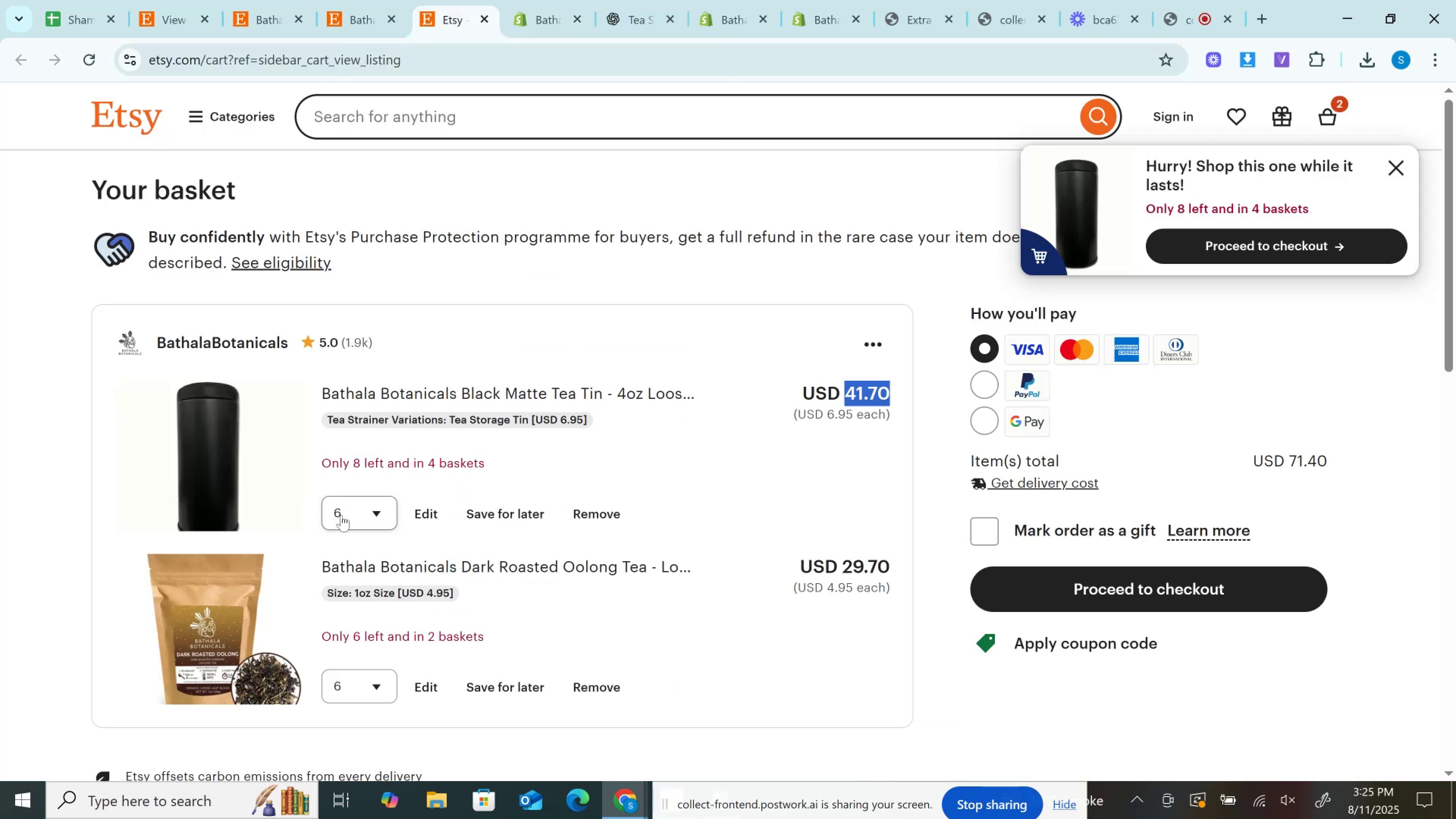 
left_click([337, 517])
 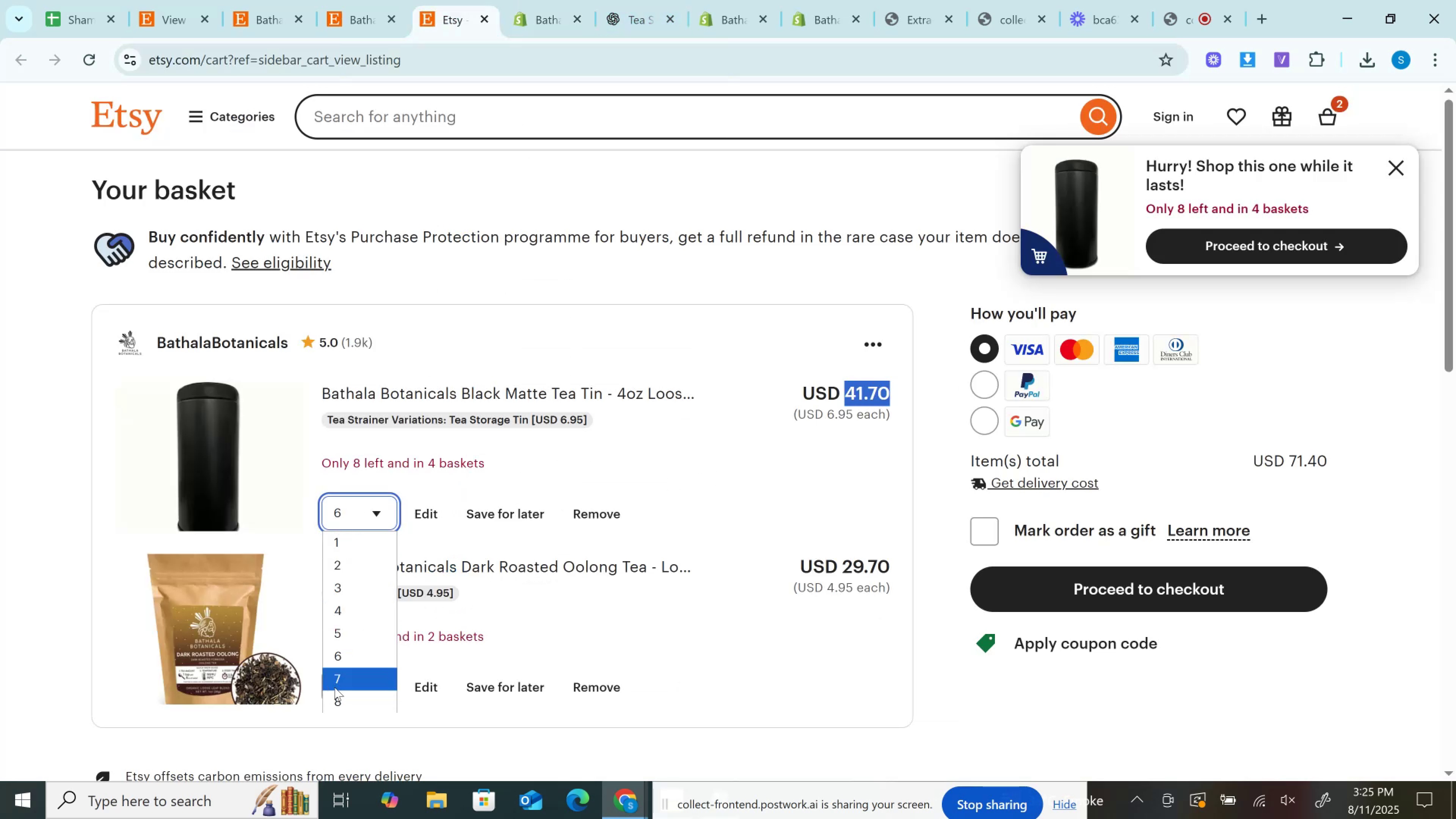 
left_click([338, 682])
 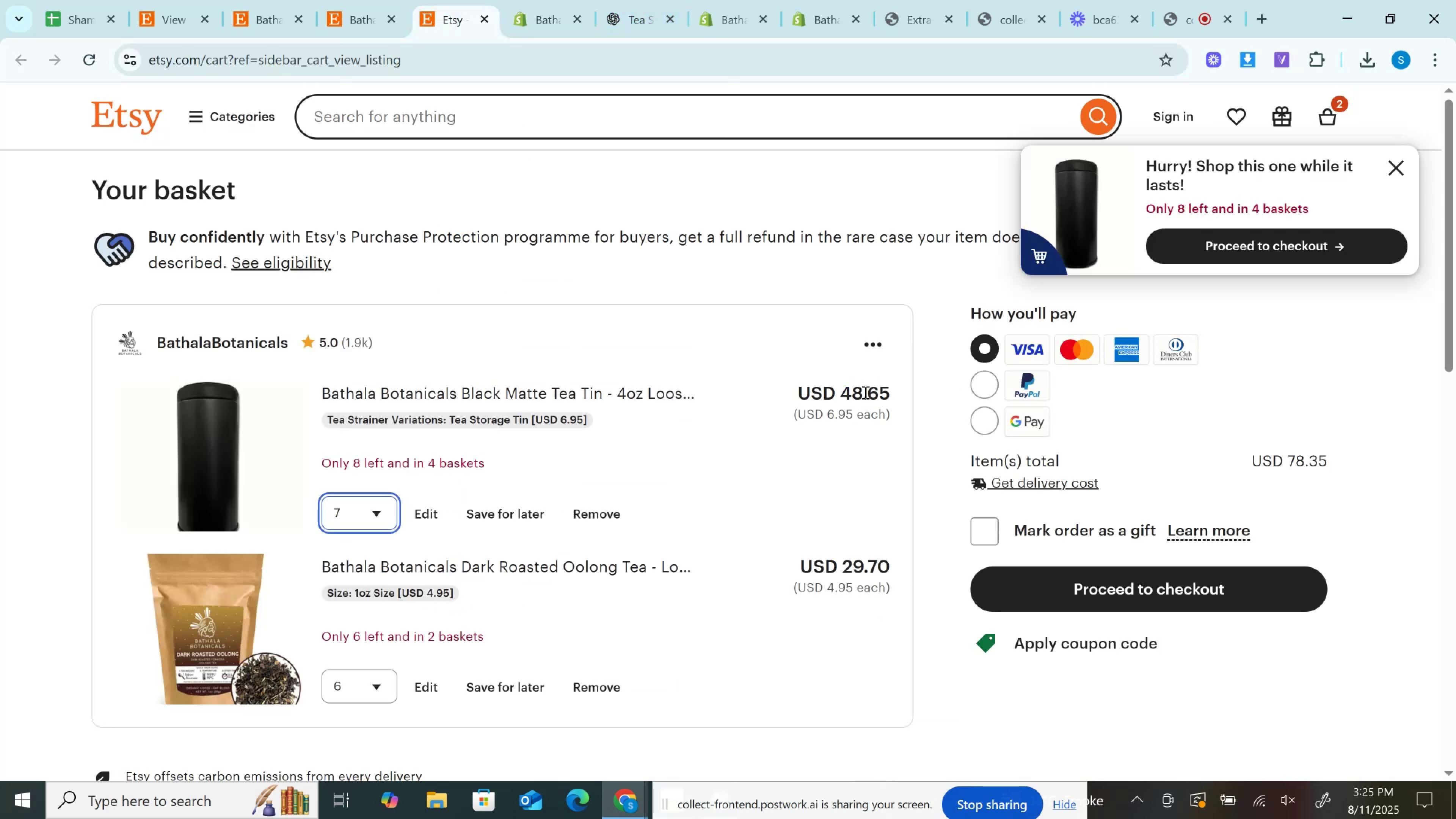 
double_click([864, 392])
 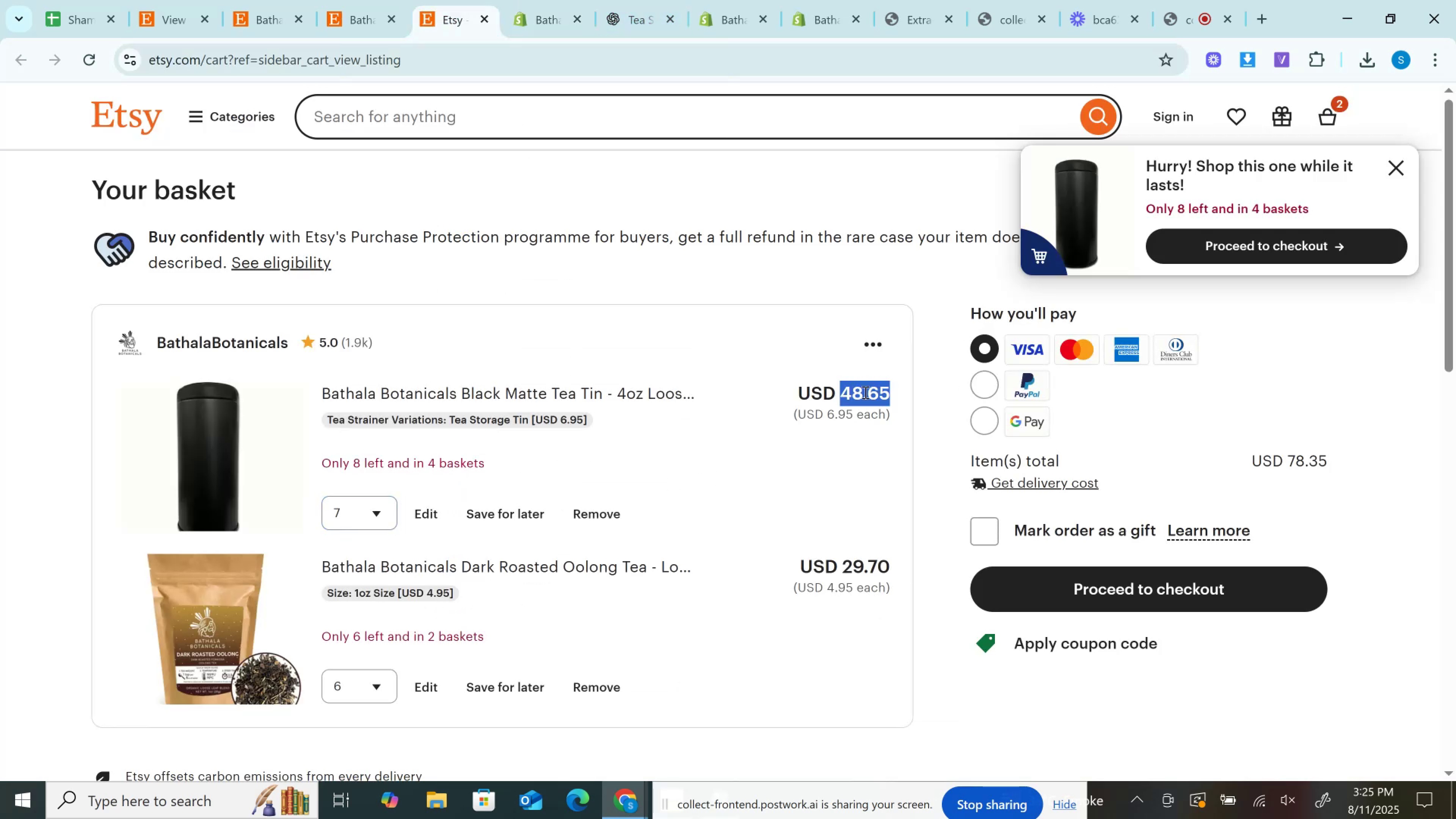 
key(Control+C)
 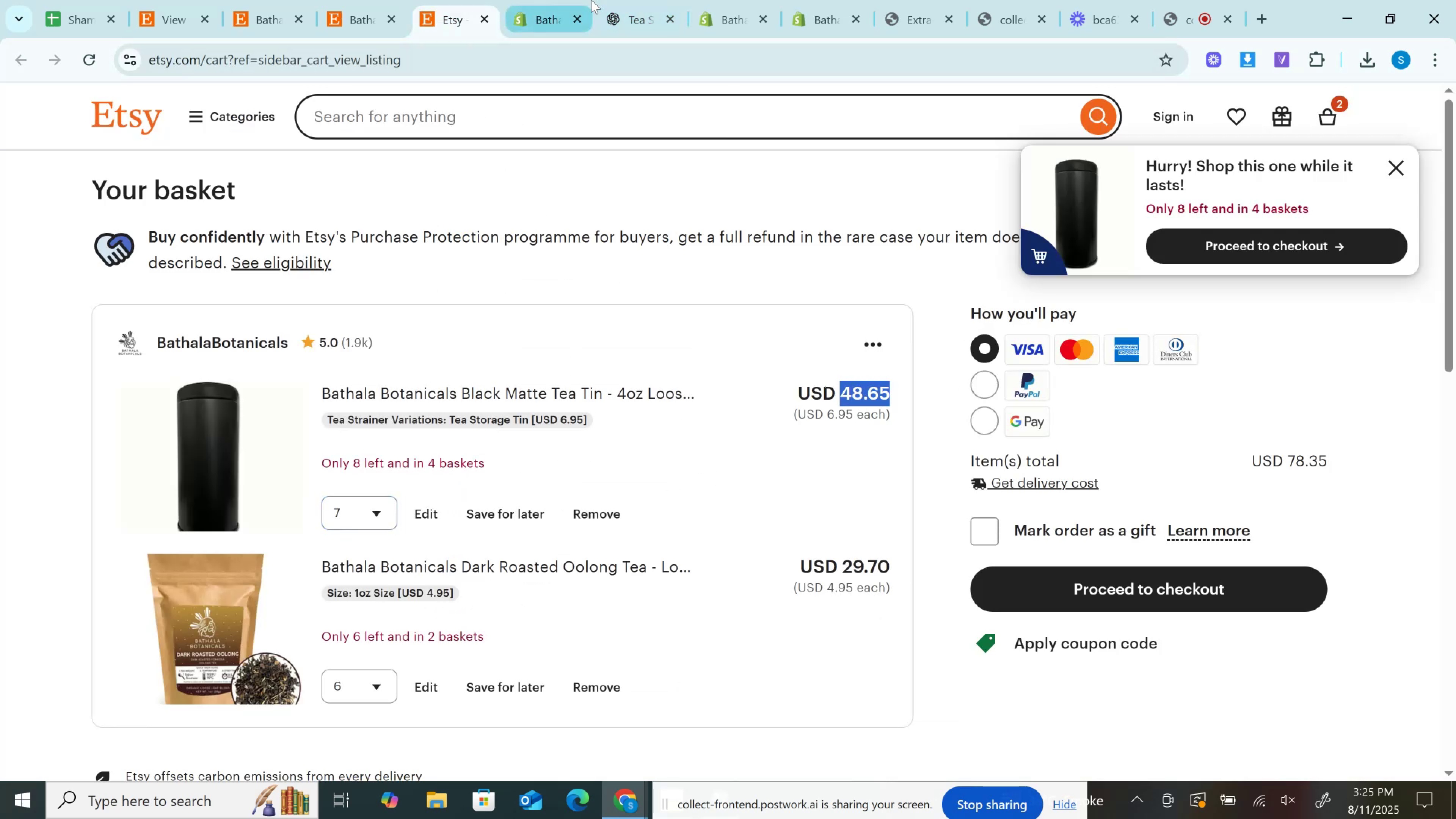 
left_click([548, 0])
 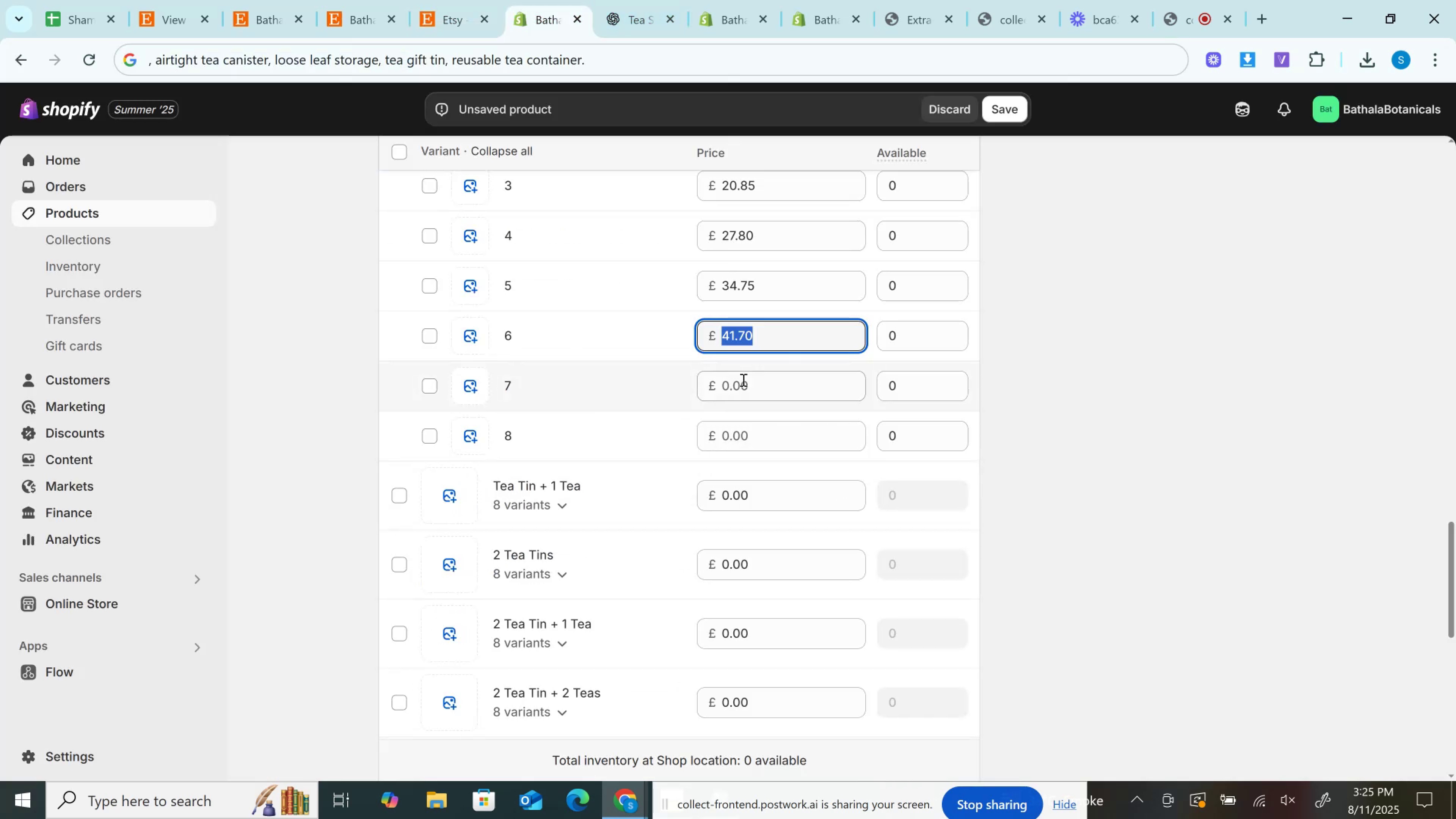 
left_click([742, 380])
 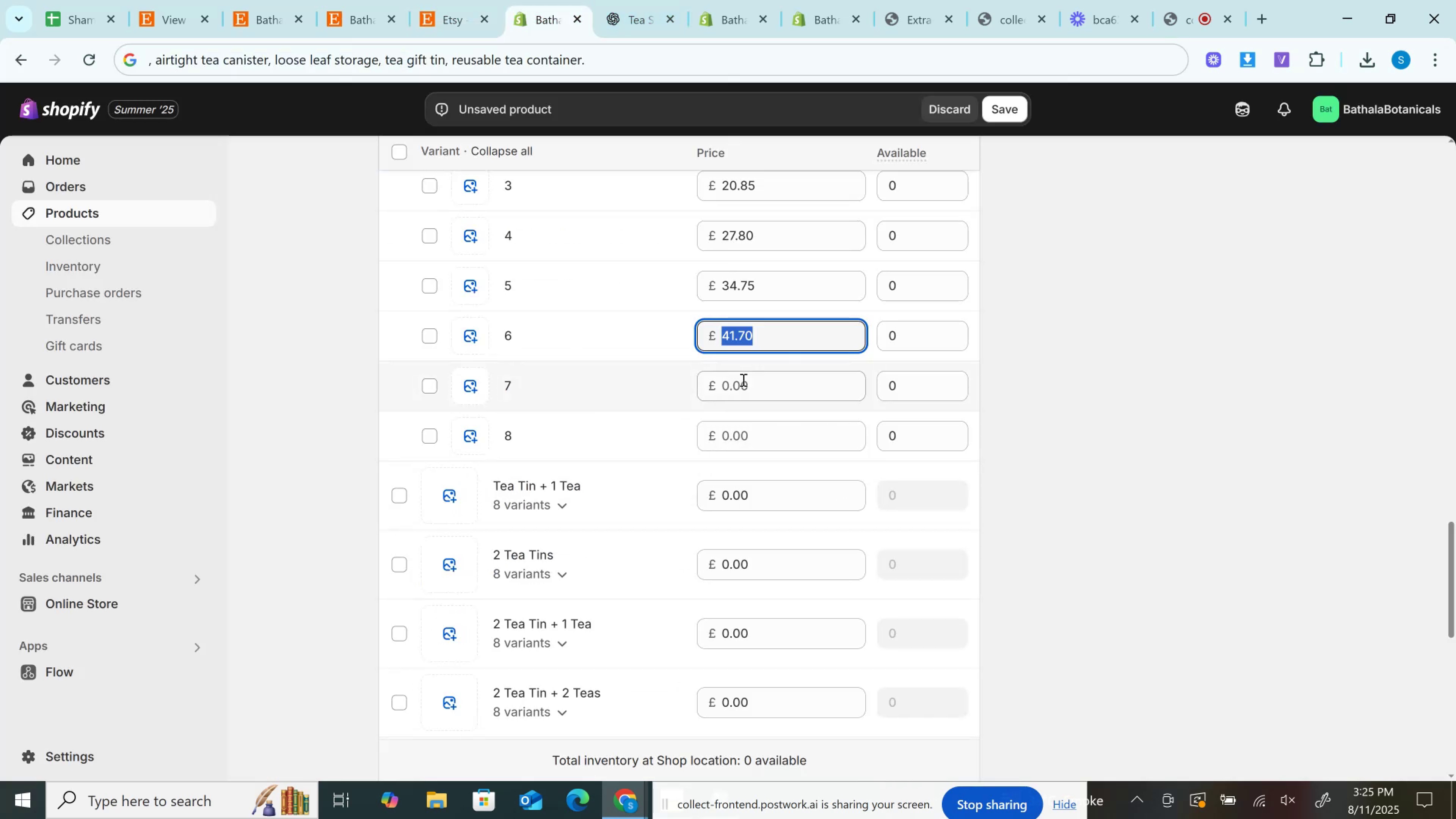 
key(Control+V)
 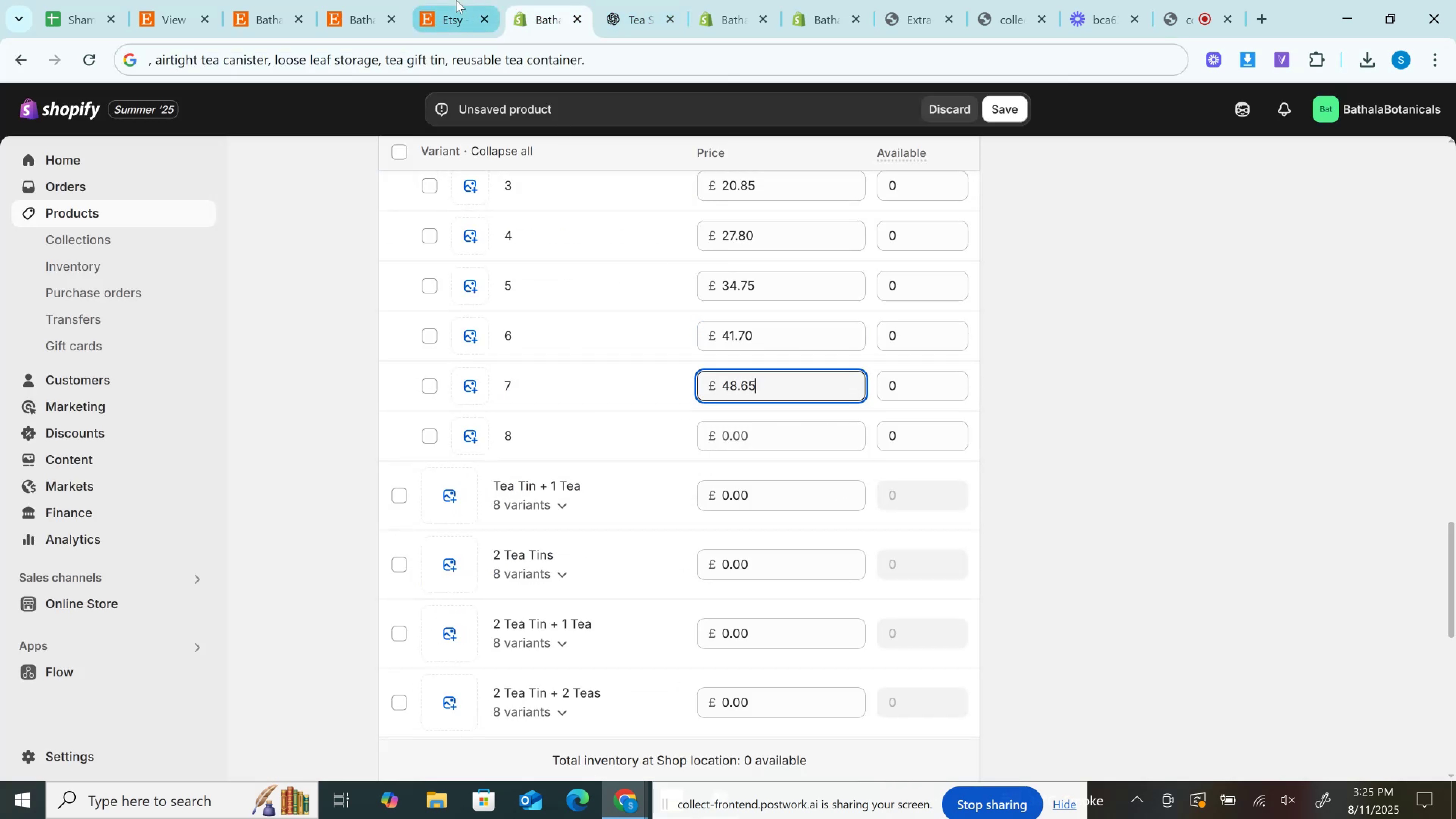 
left_click([456, 0])
 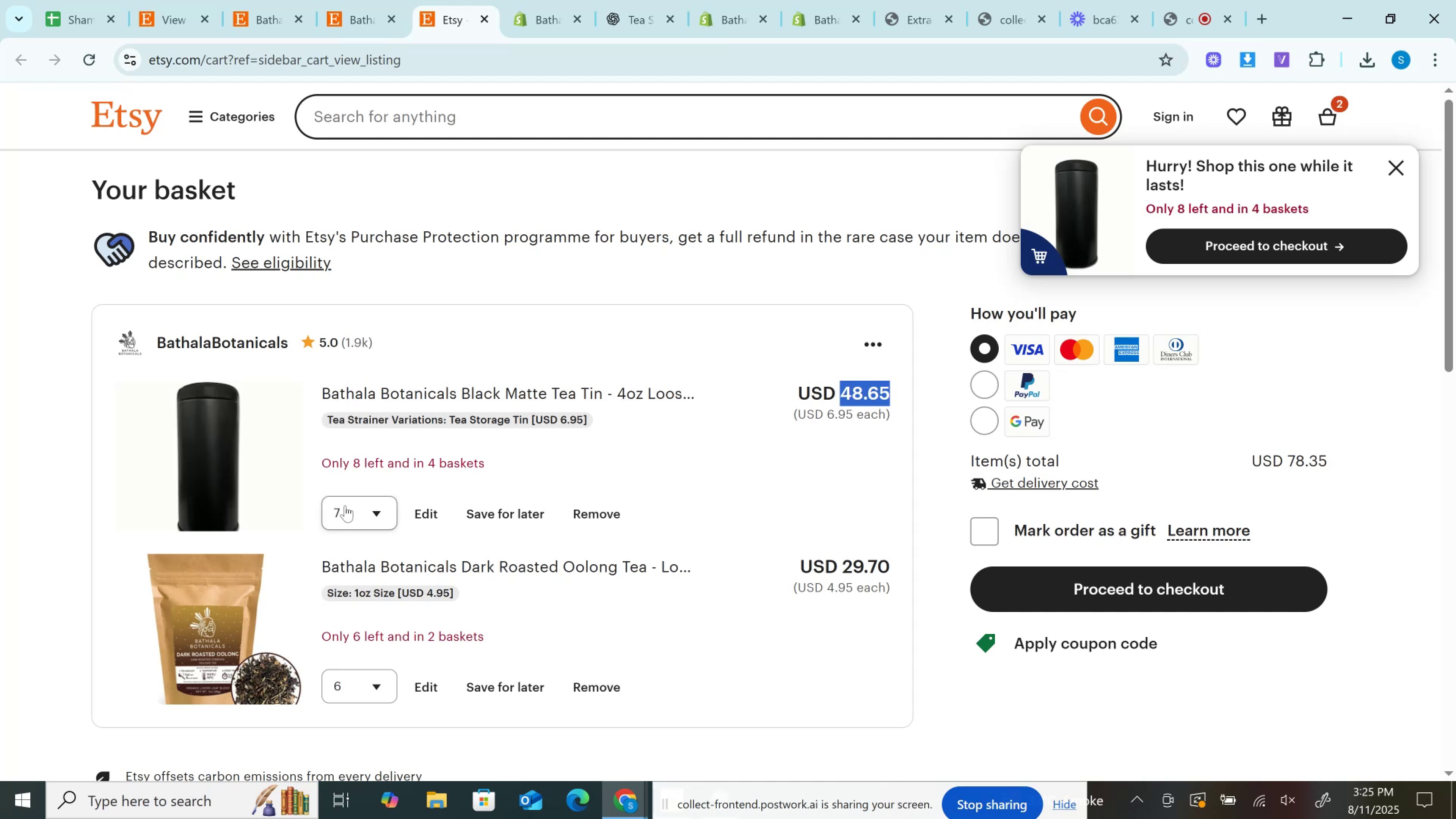 
left_click([347, 505])
 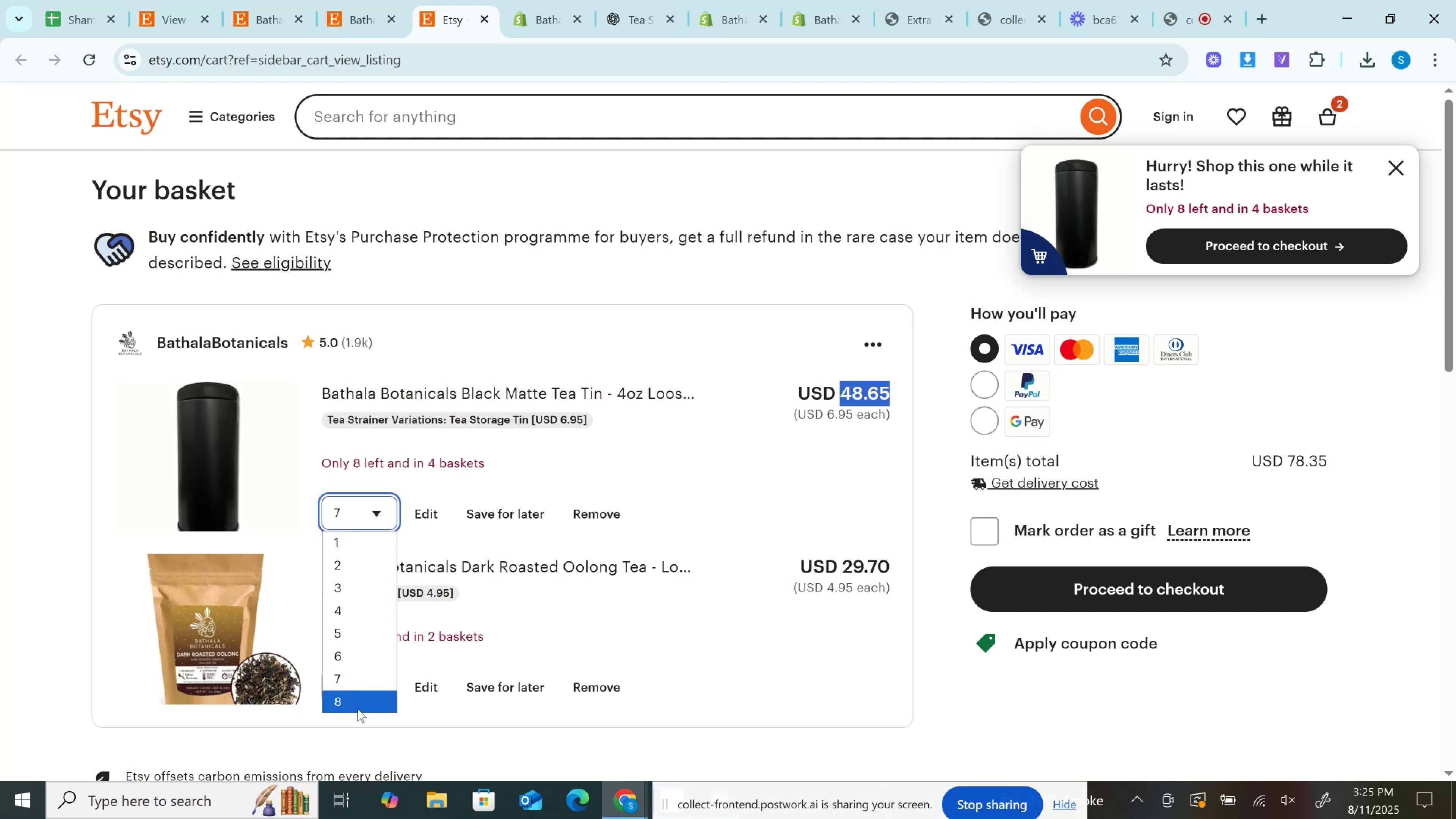 
left_click([358, 706])
 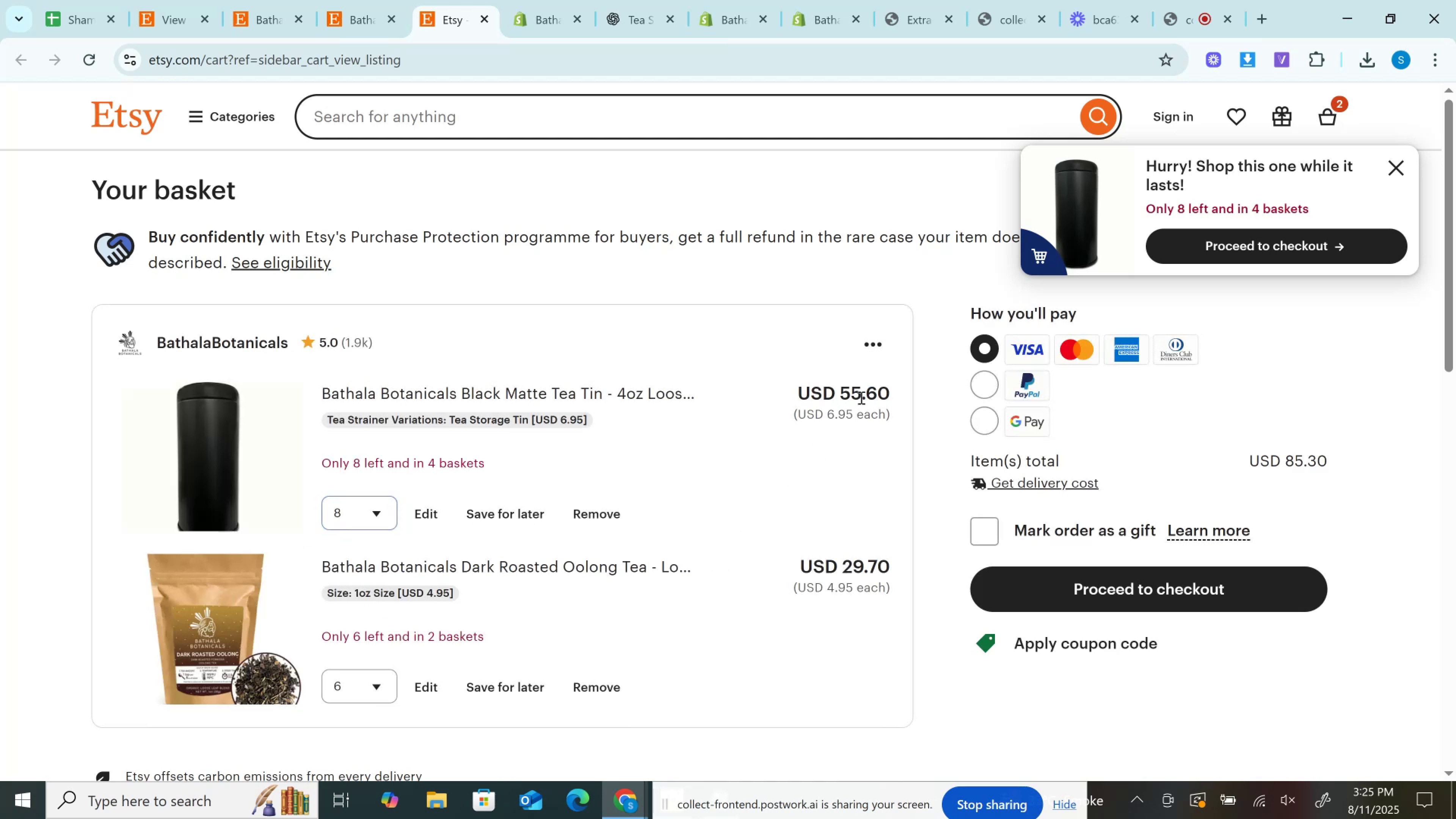 
double_click([860, 397])
 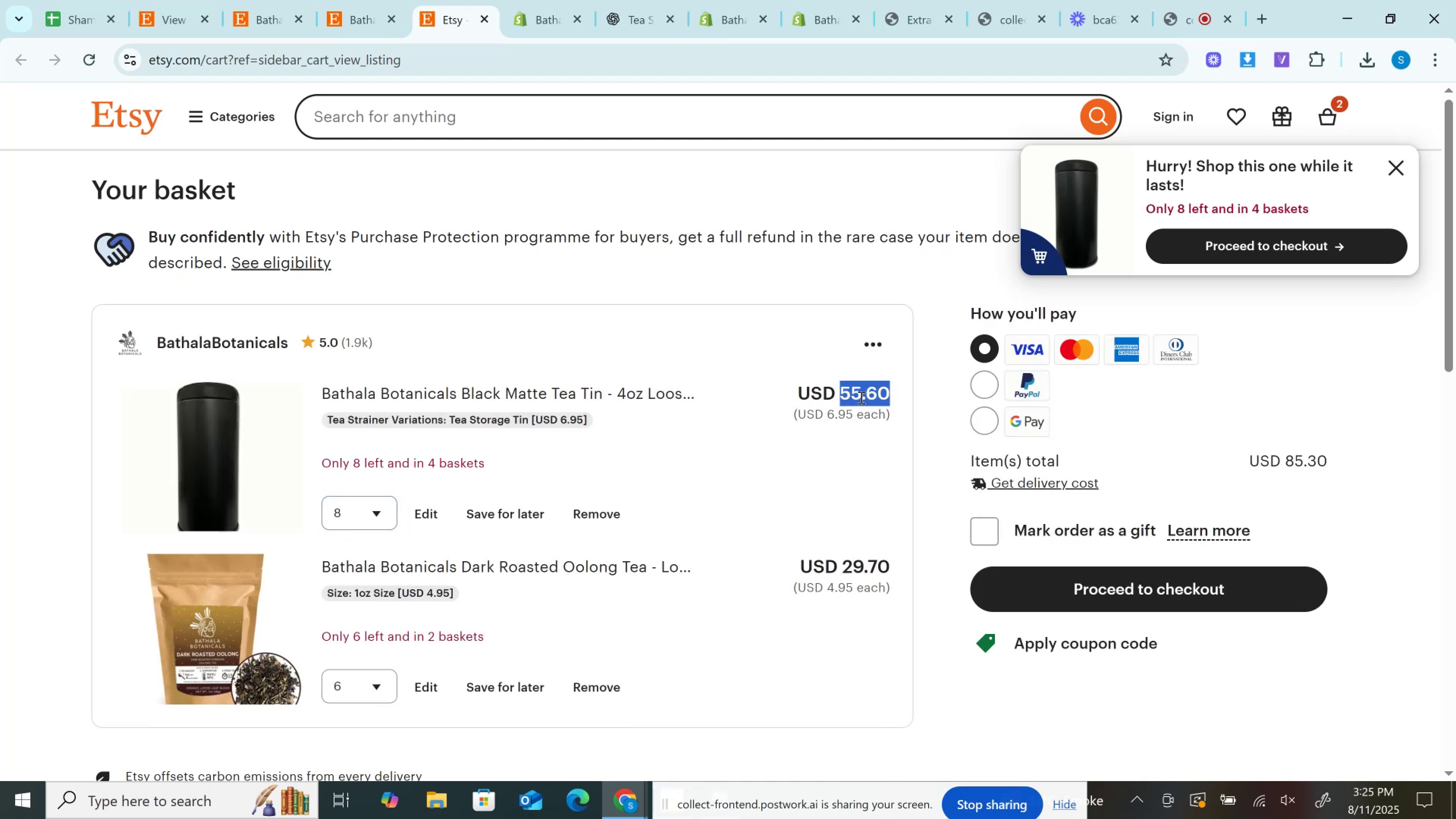 
key(Control+C)
 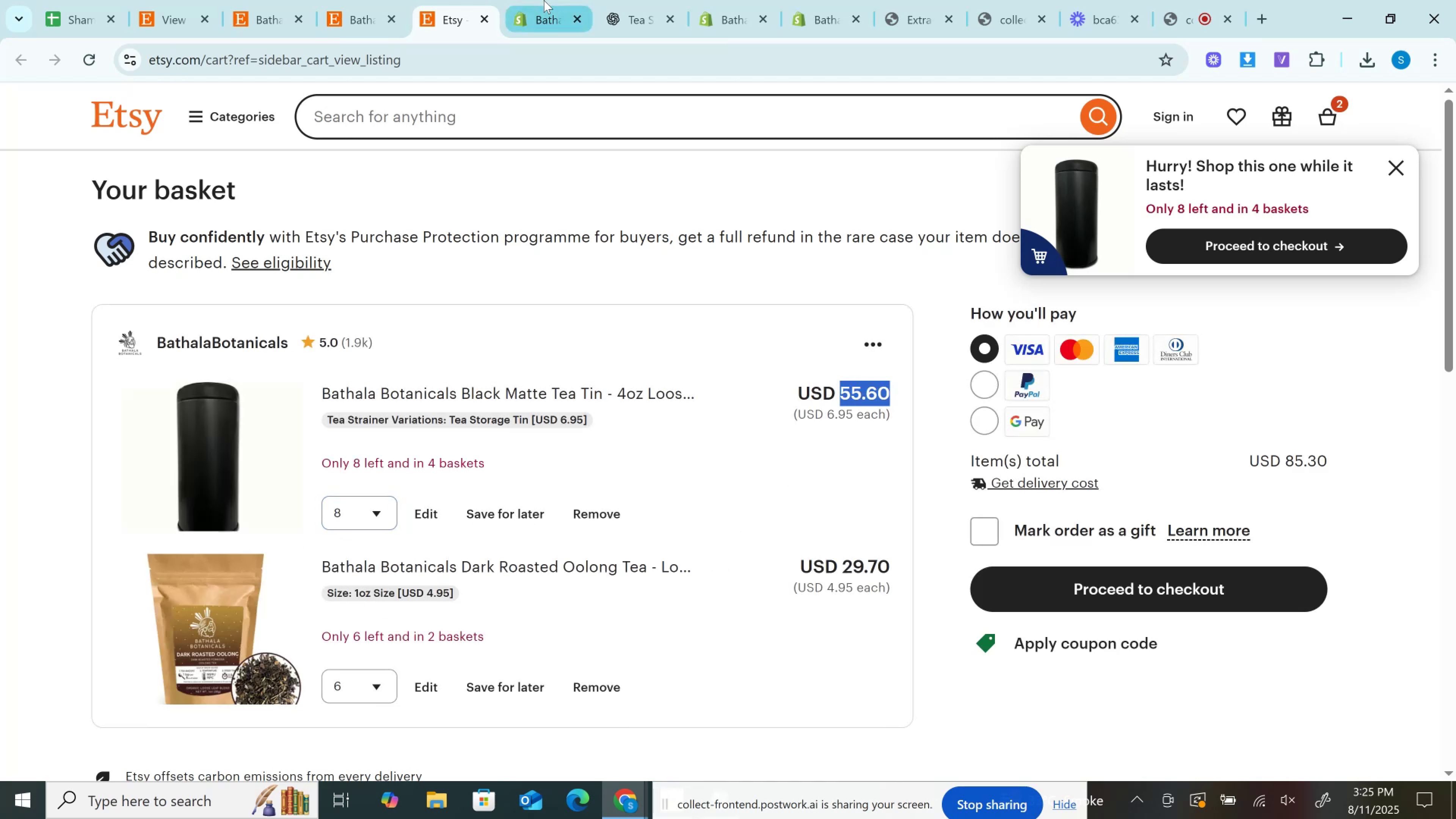 
left_click([544, 0])
 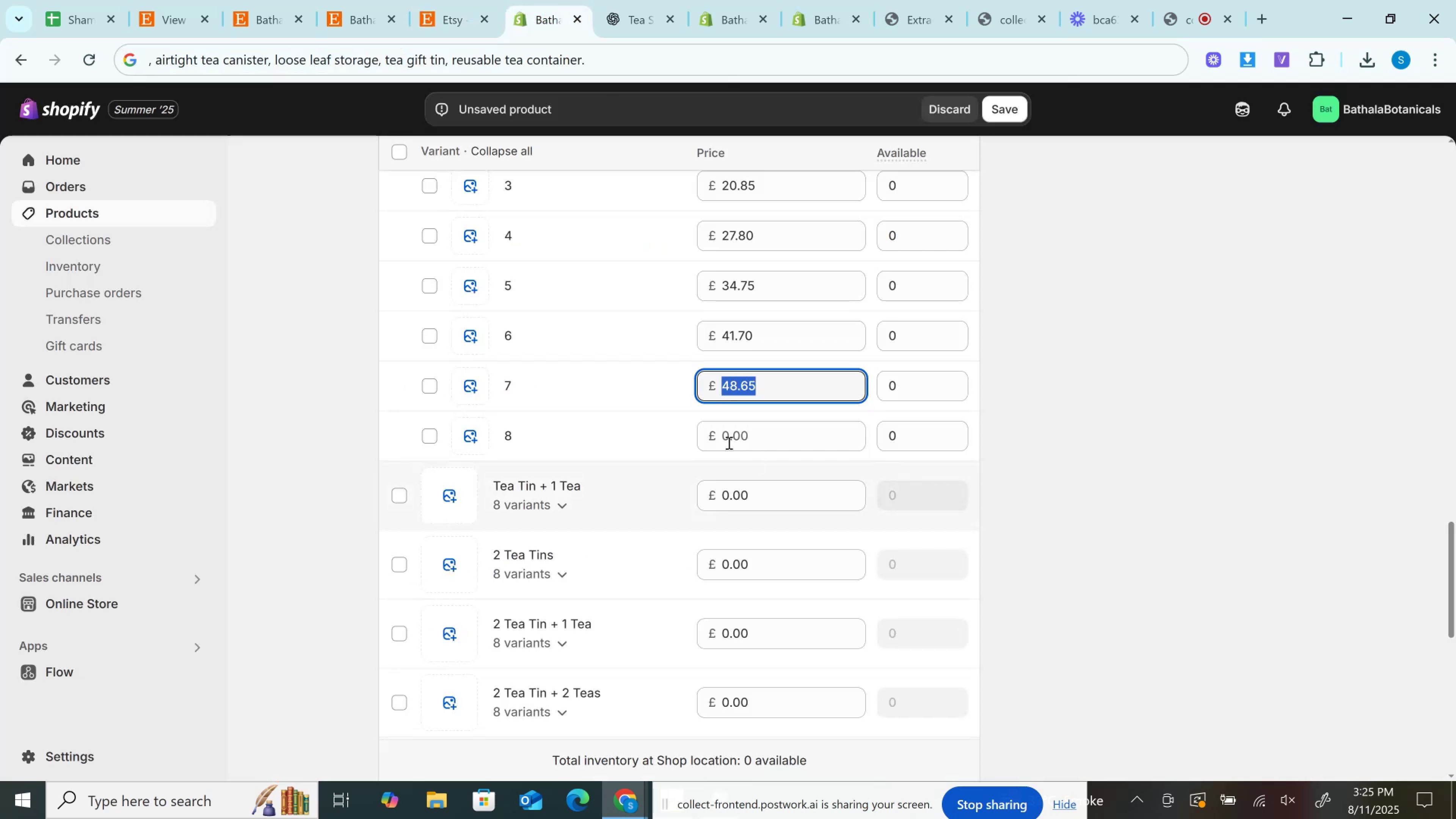 
left_click([723, 430])
 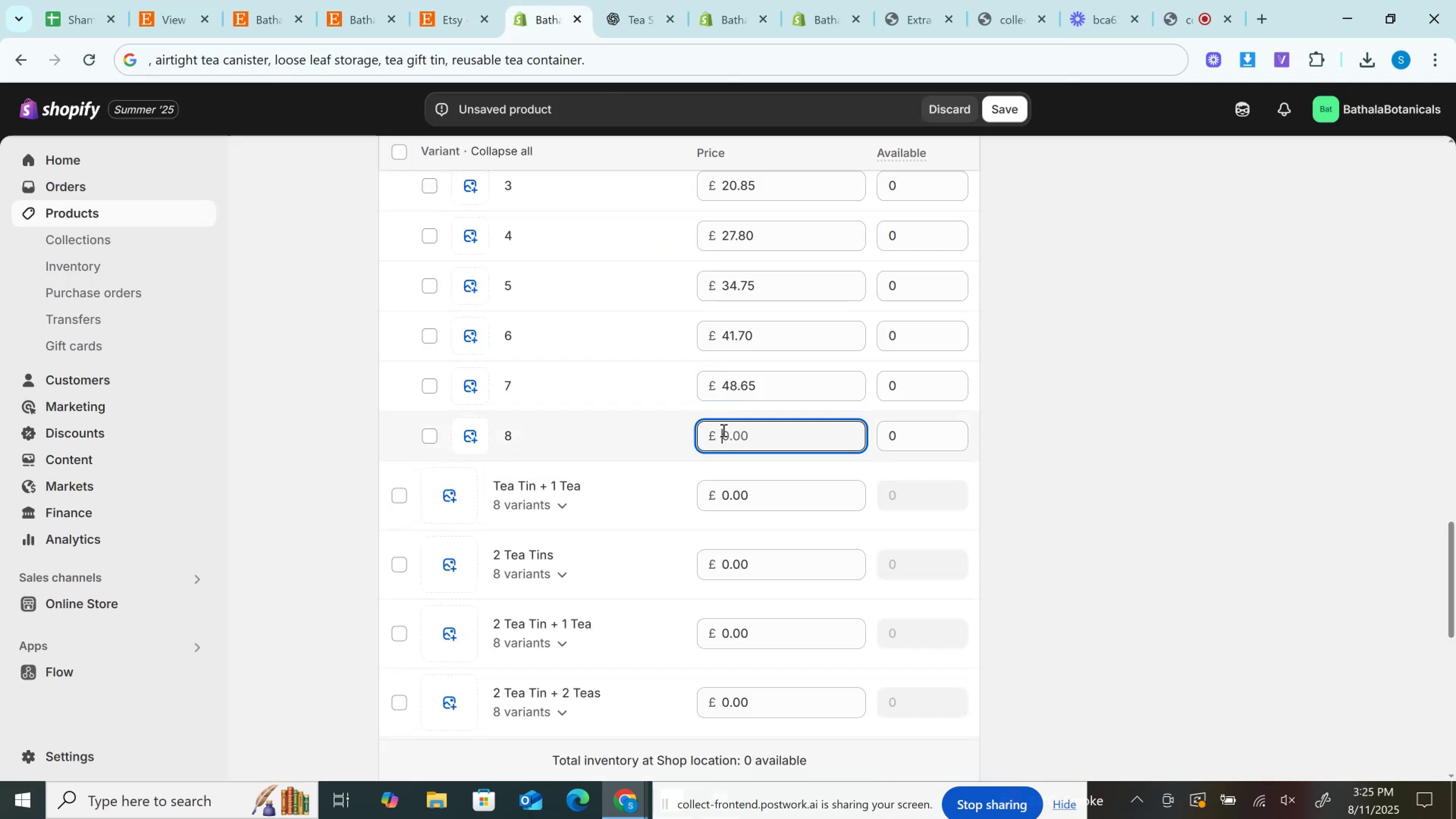 
key(Control+V)
 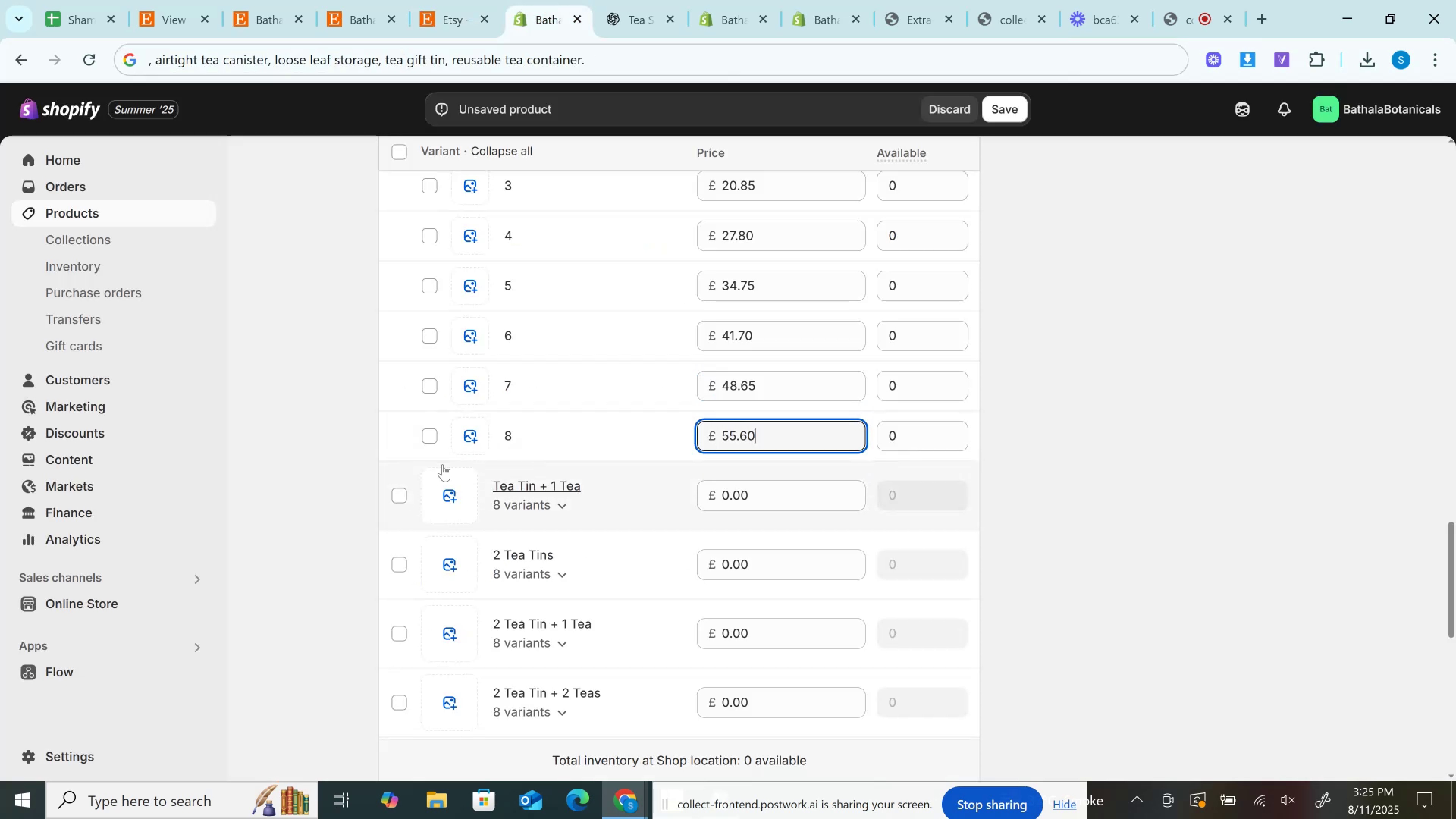 
scroll: coordinate [435, 464], scroll_direction: up, amount: 3.0
 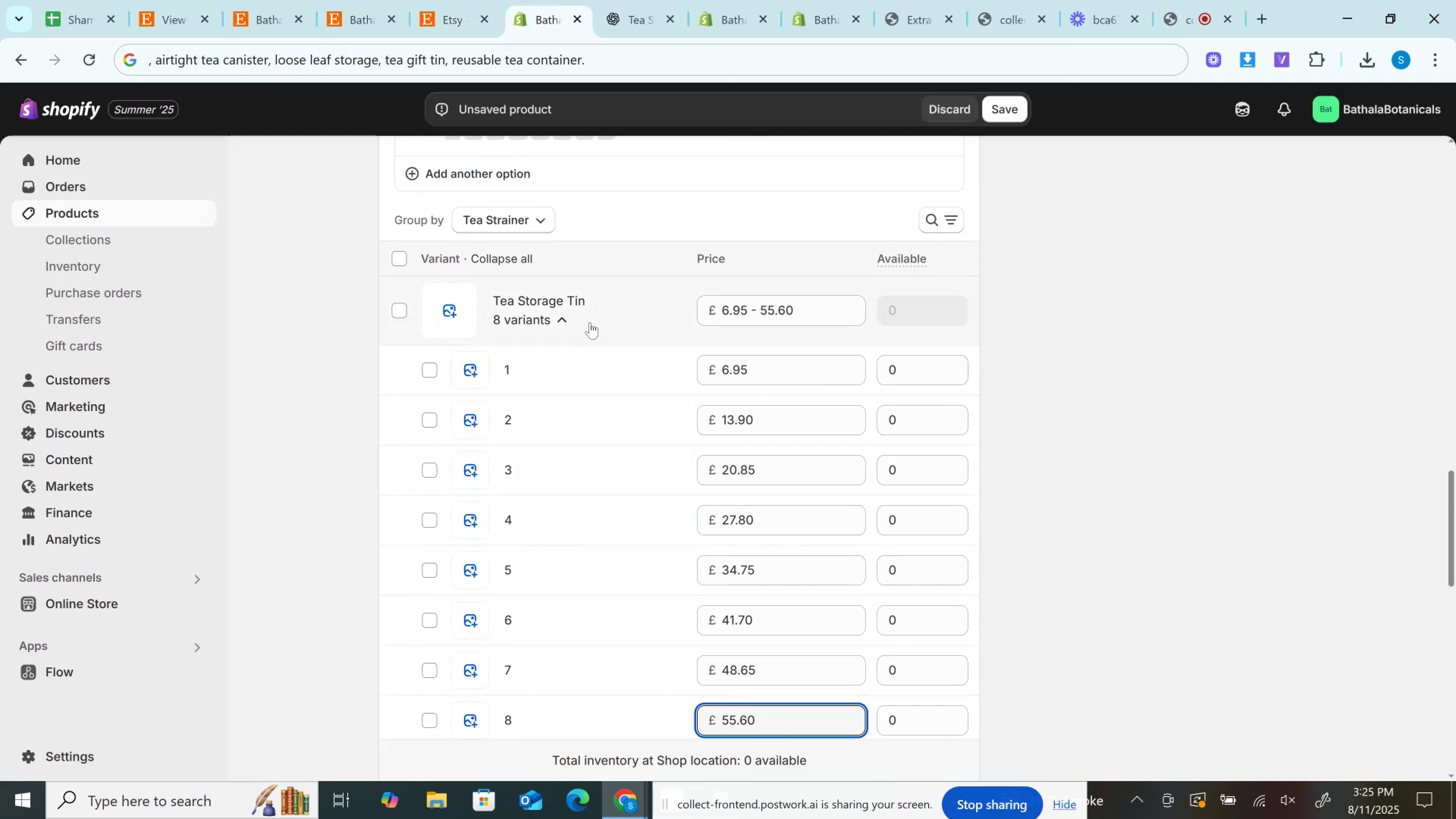 
left_click([577, 318])
 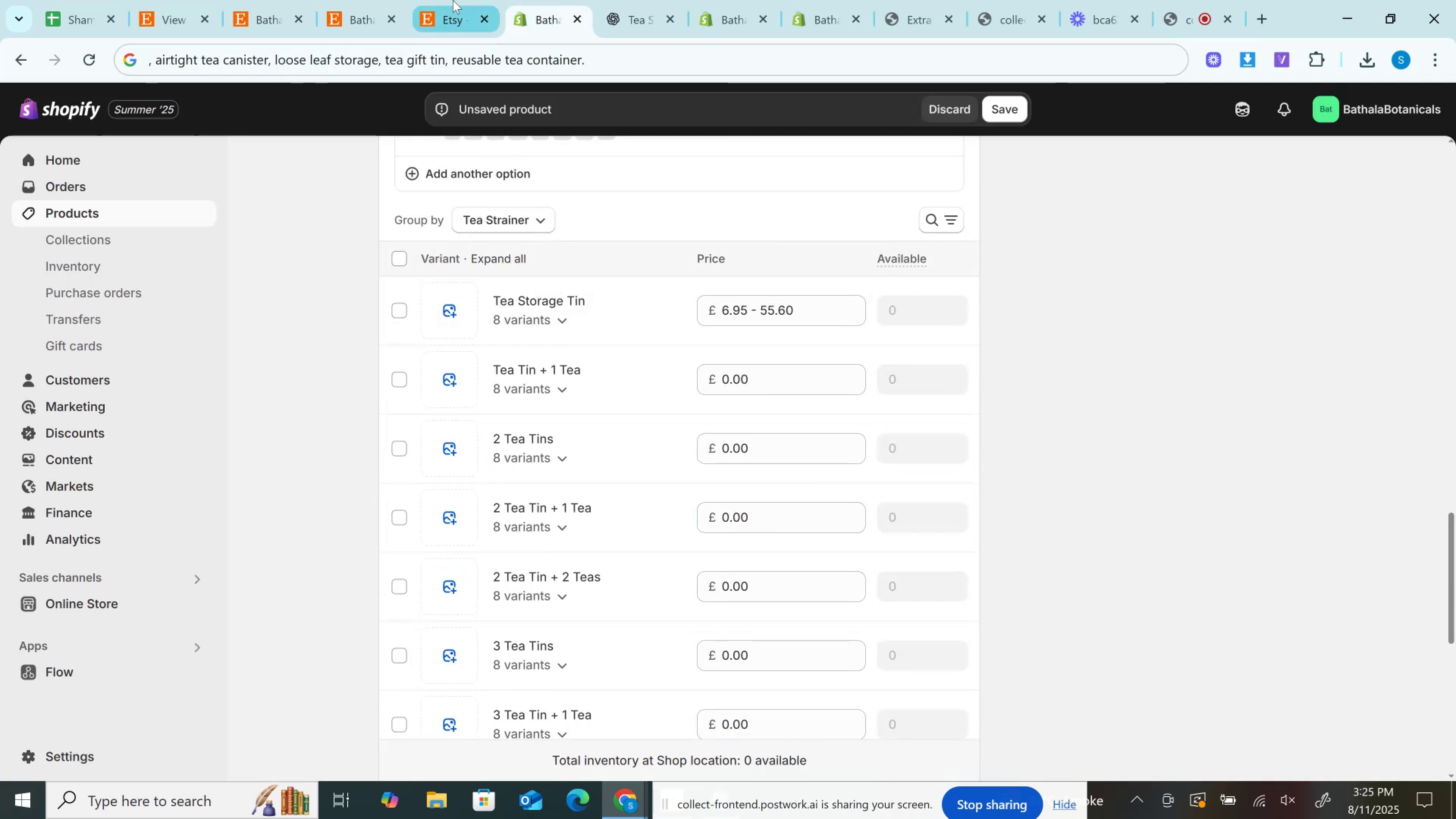 
left_click([453, 0])
 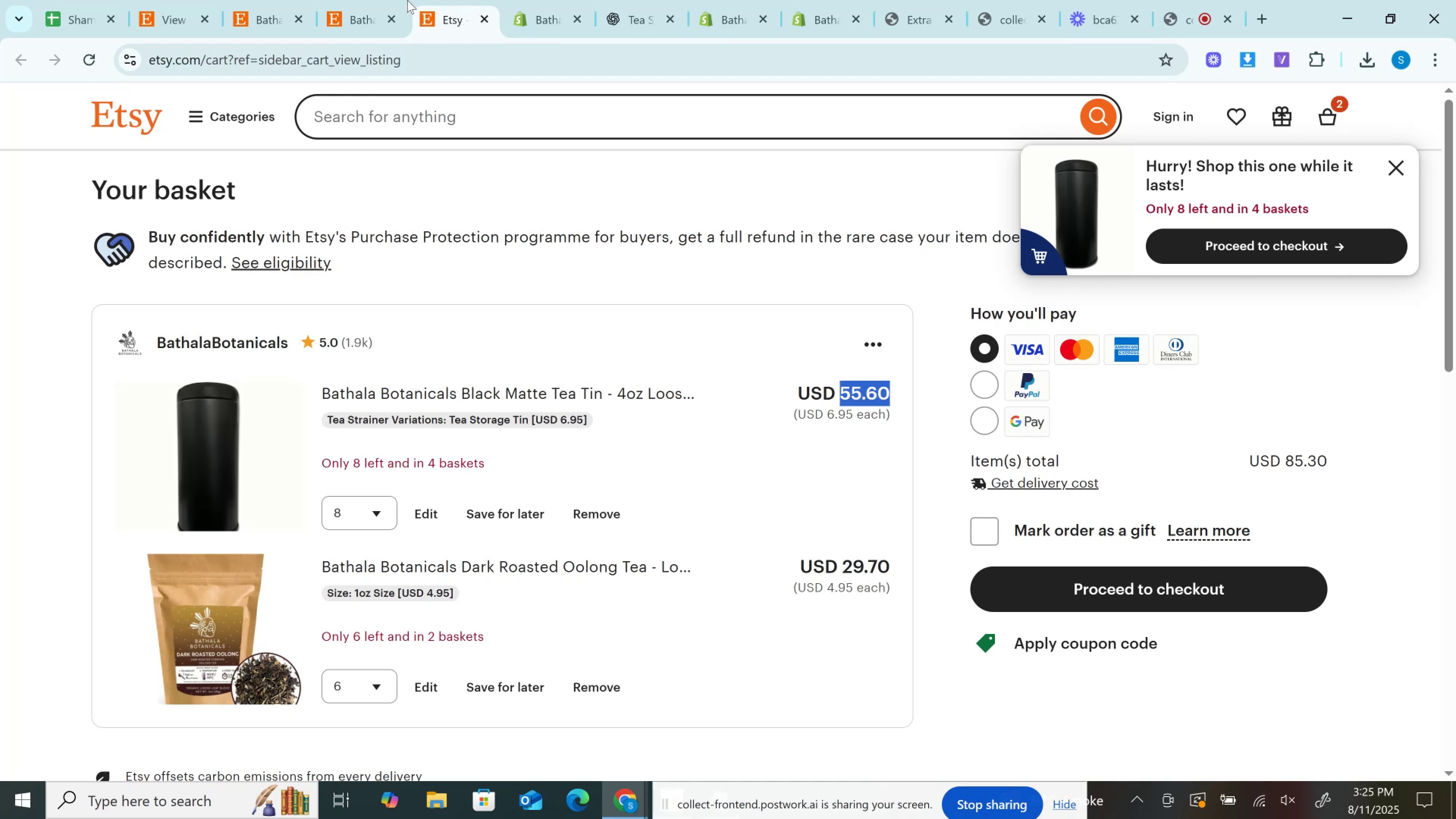 
left_click([391, 0])
 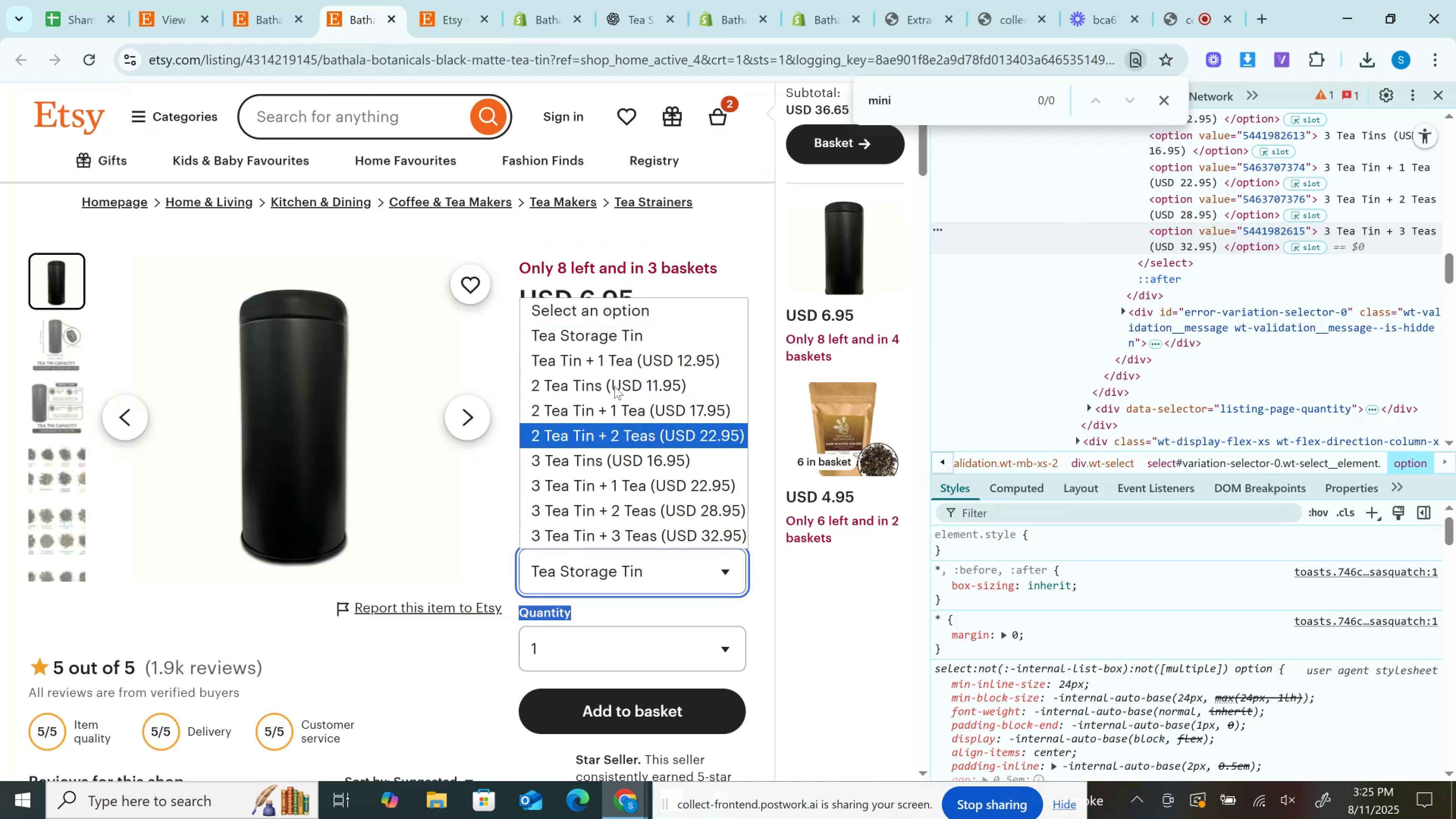 
left_click([609, 357])
 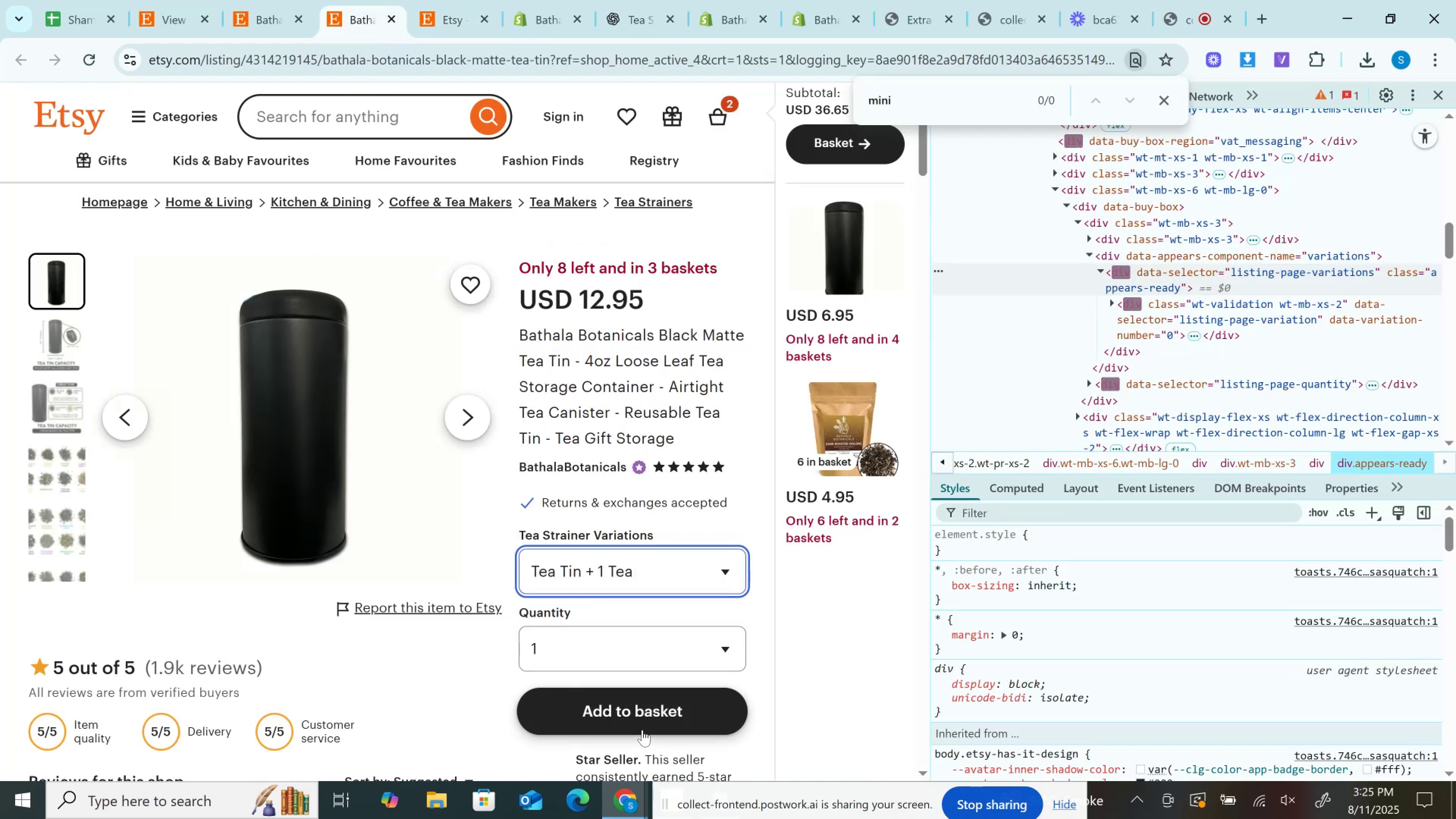 
left_click([639, 726])
 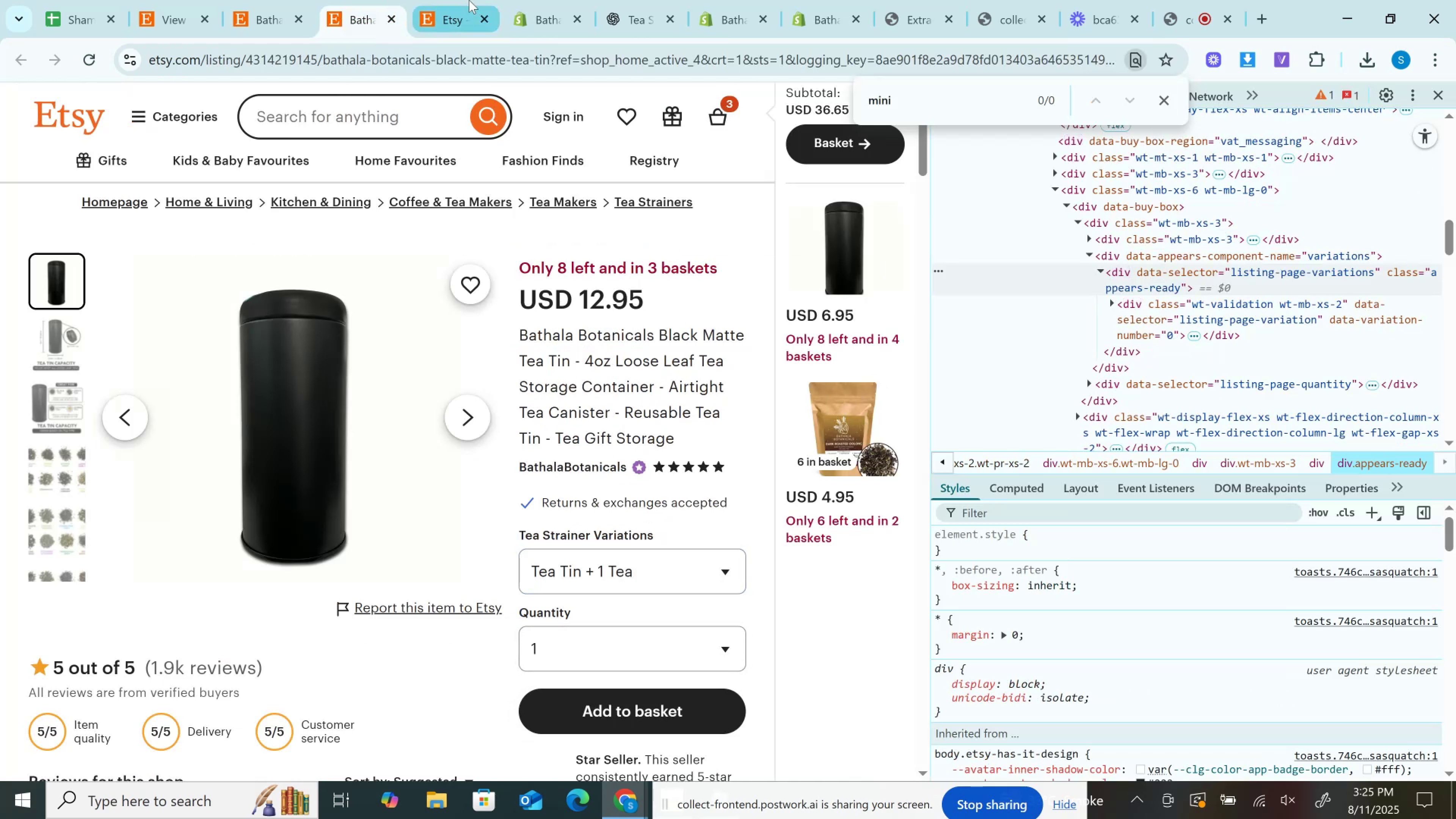 
left_click([469, 0])
 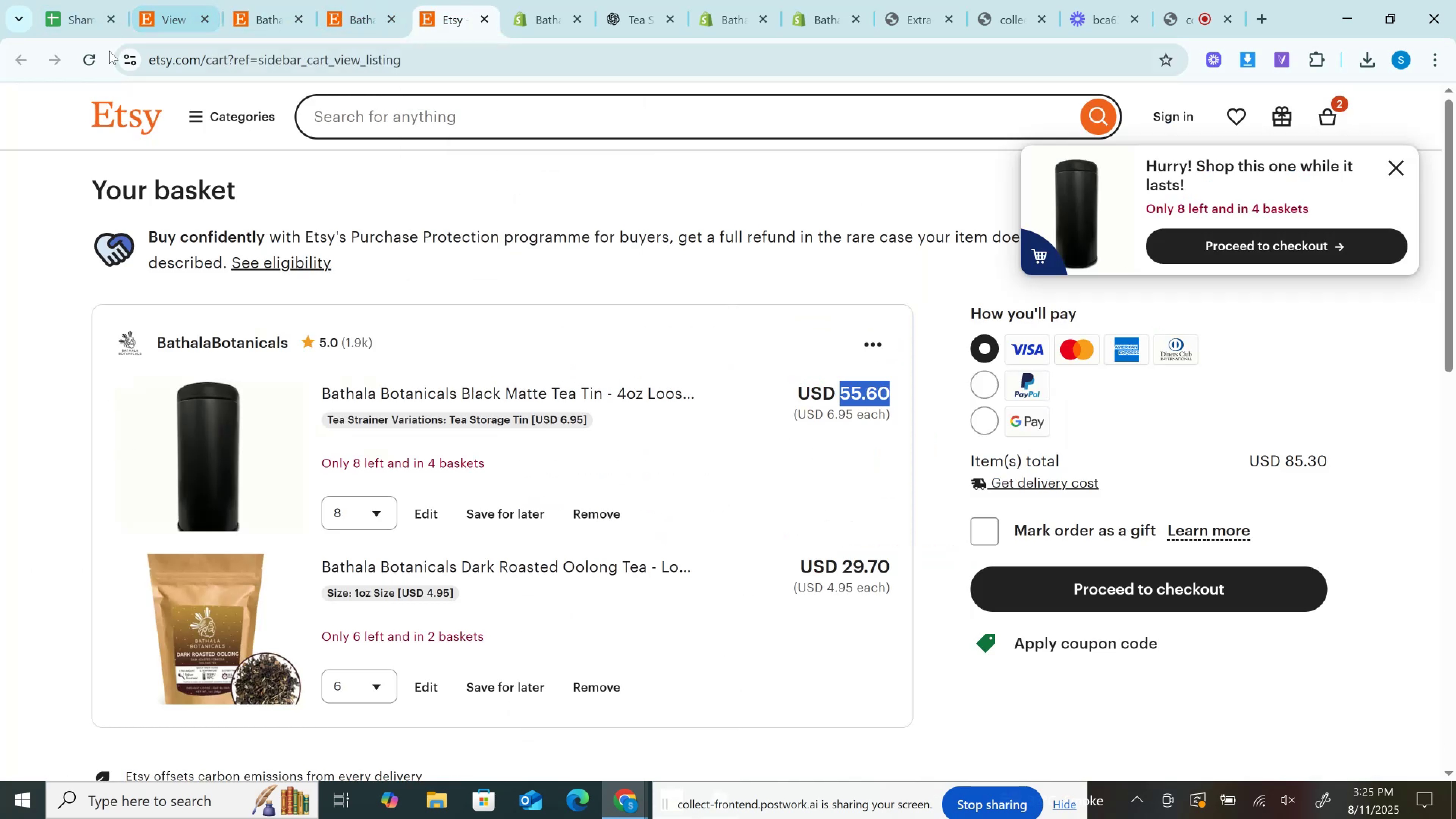 
left_click([89, 59])
 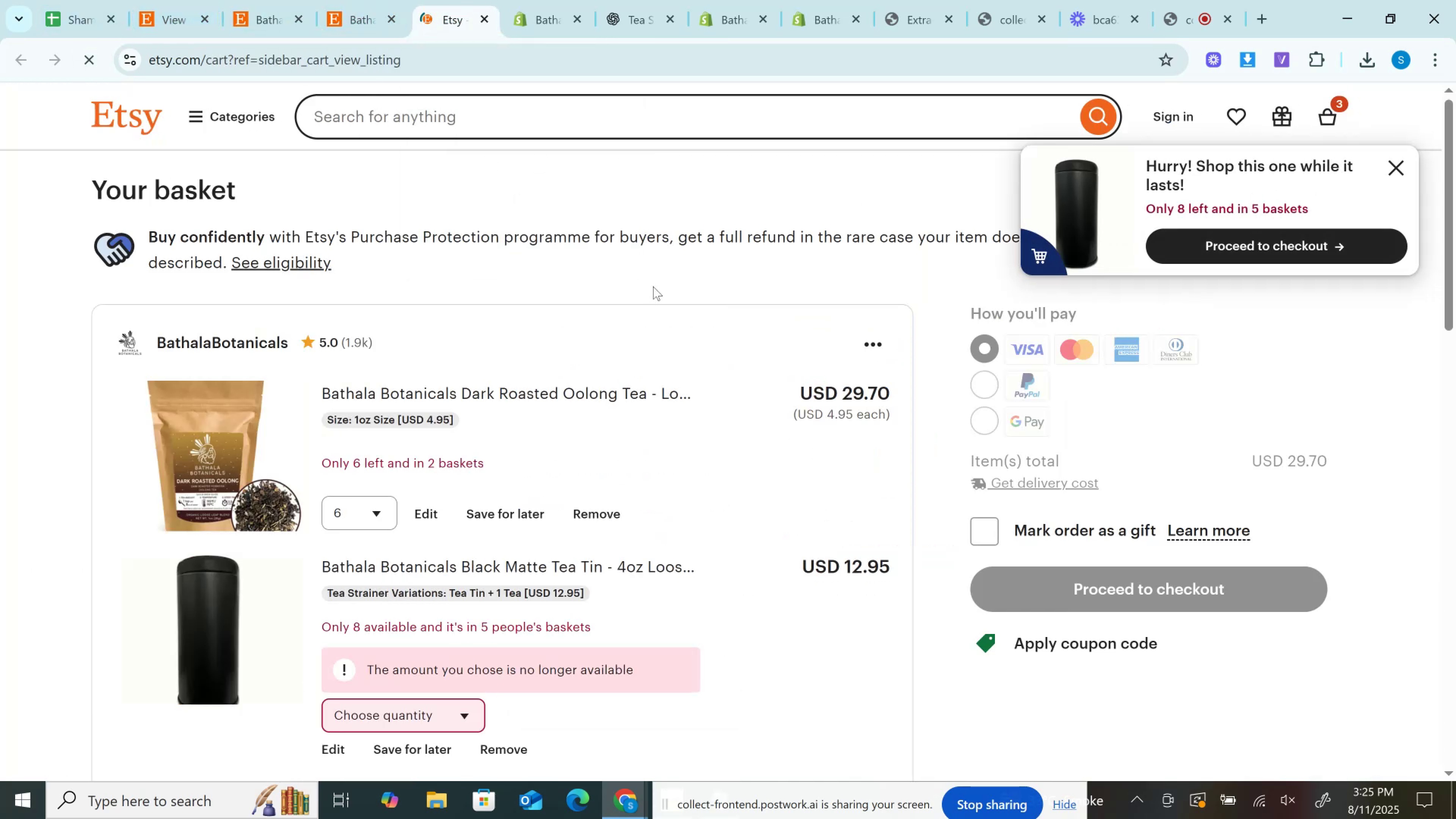 
scroll: coordinate [706, 389], scroll_direction: down, amount: 2.0
 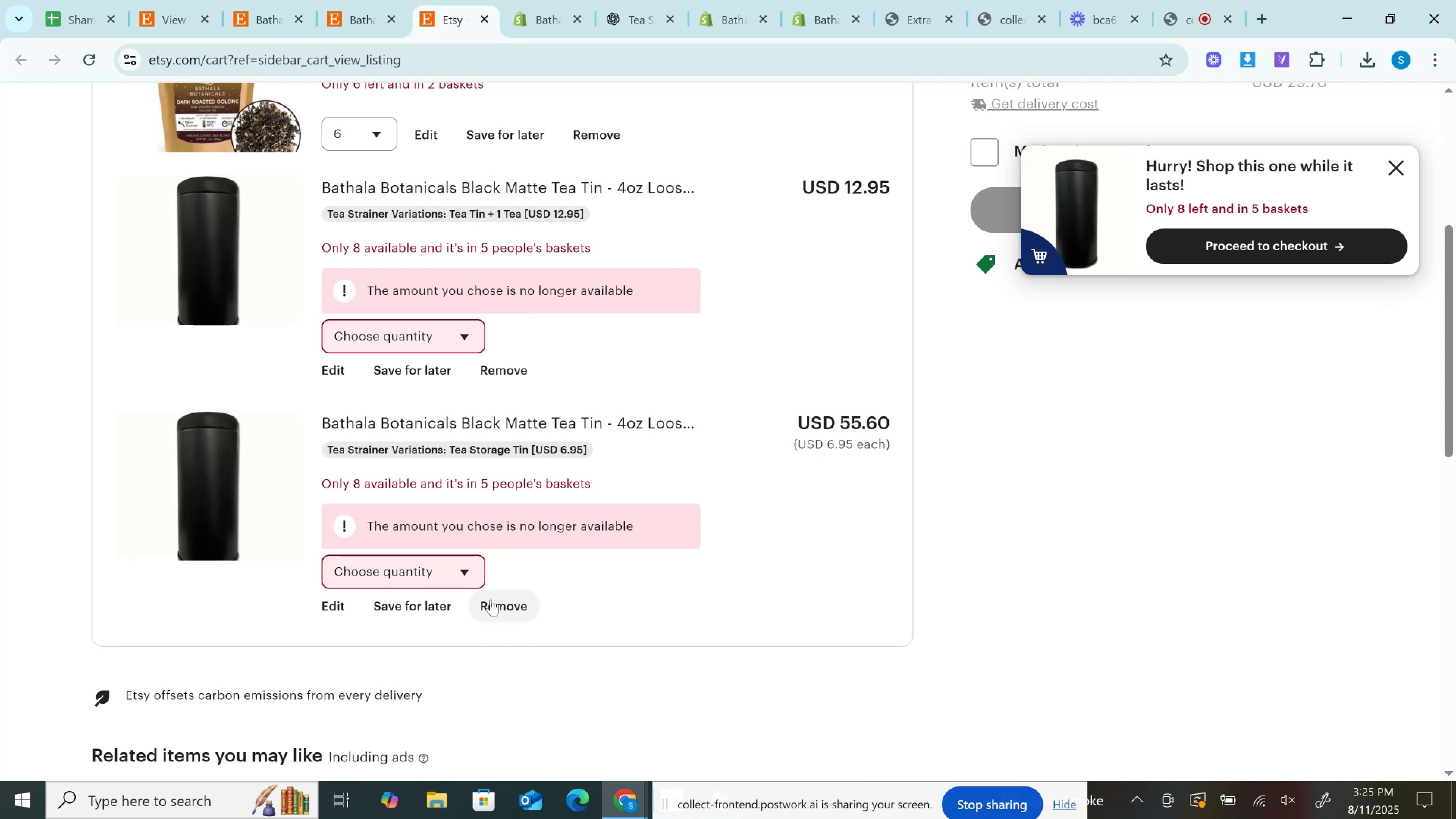 
left_click([493, 601])
 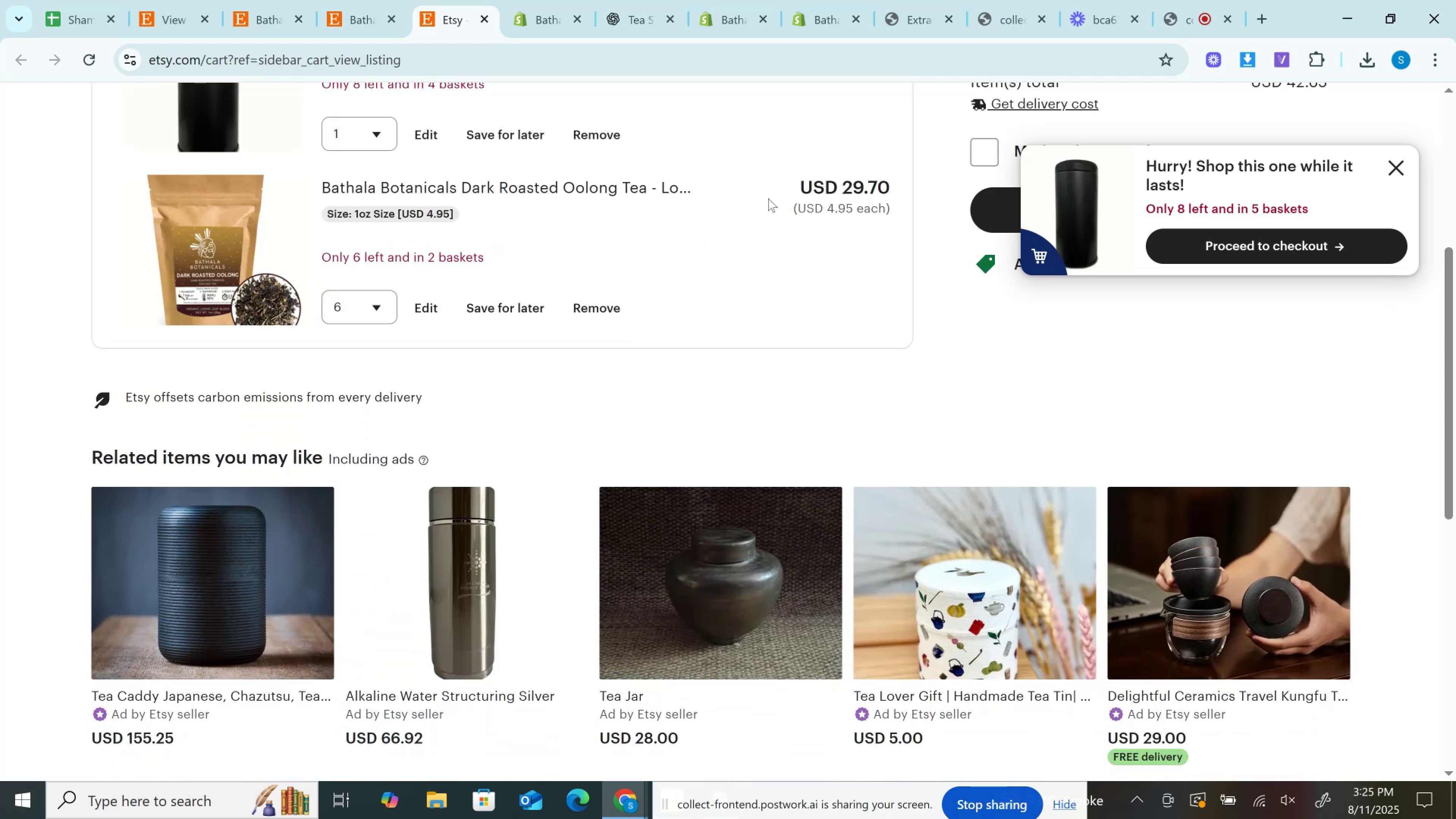 
scroll: coordinate [550, 236], scroll_direction: up, amount: 2.0
 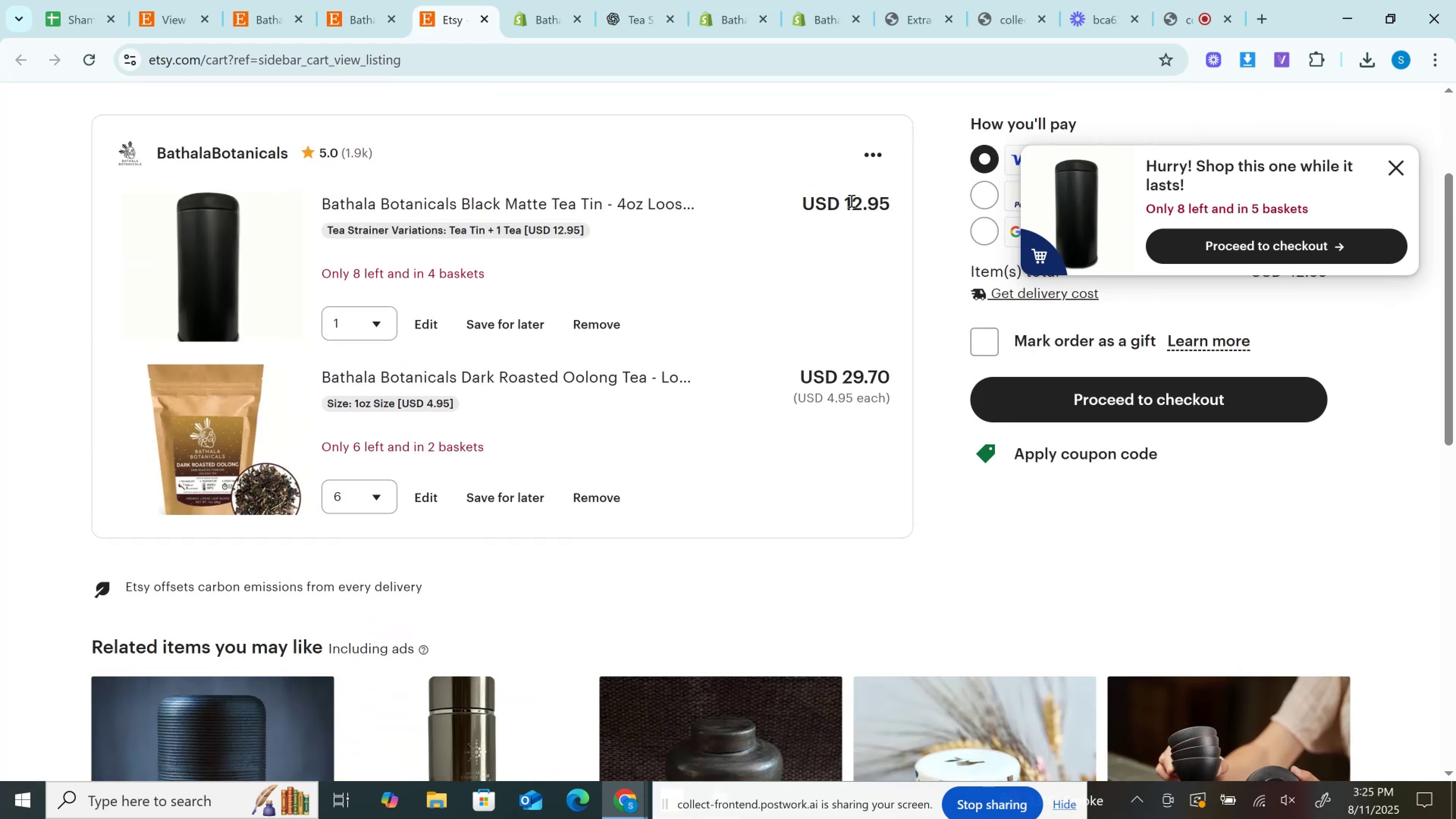 
double_click([850, 201])
 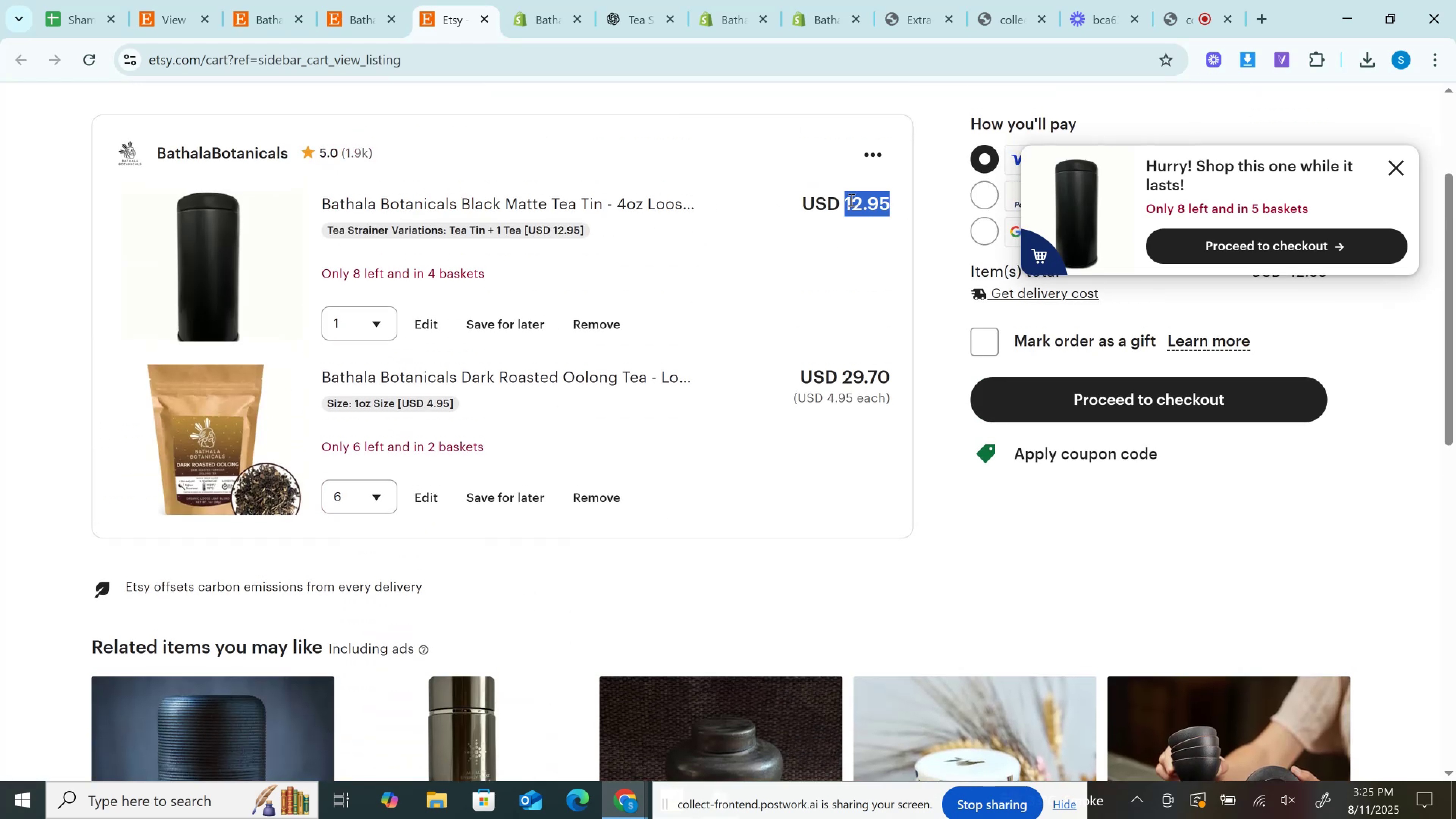 
key(Control+C)
 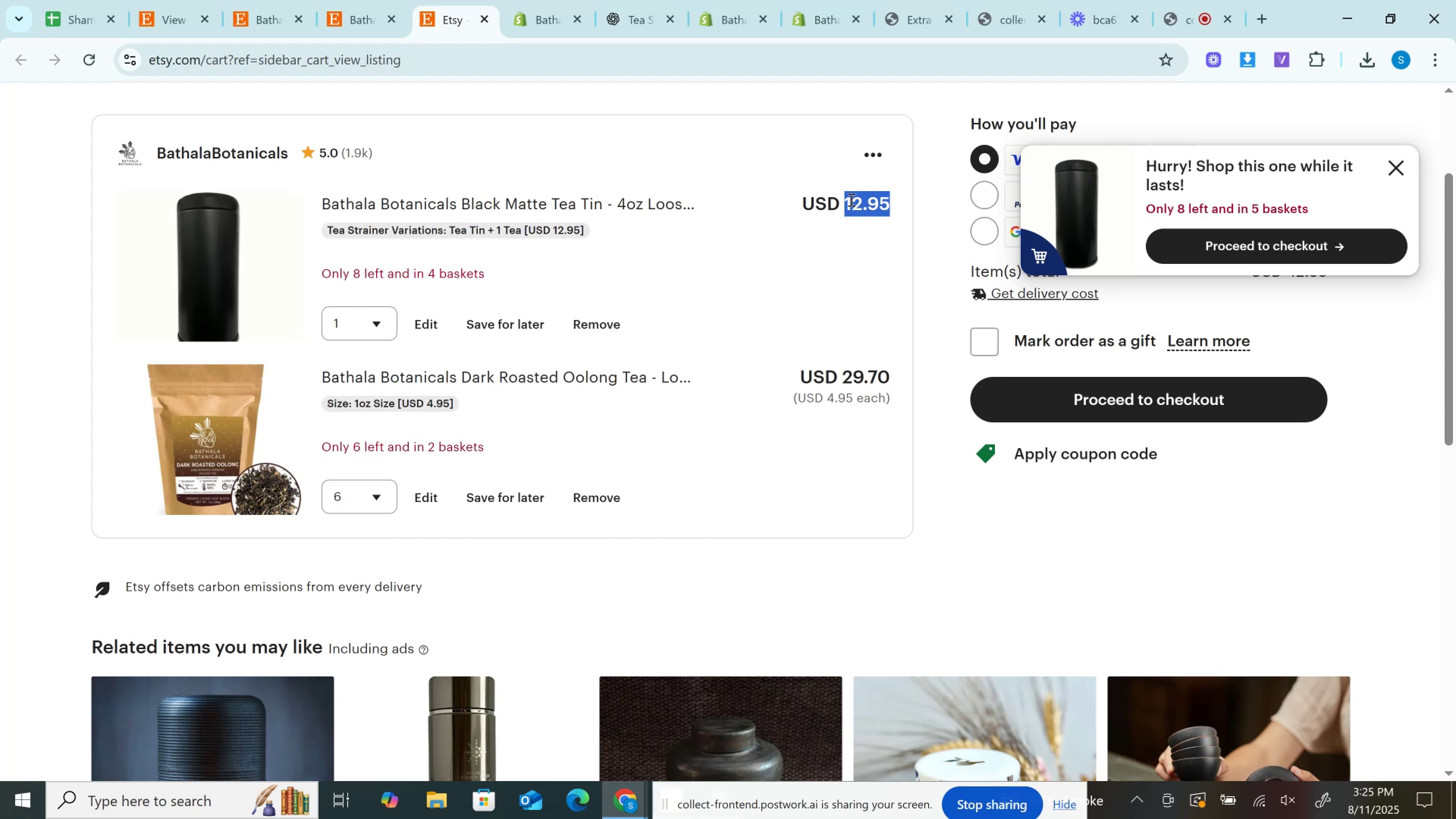 
key(Control+C)
 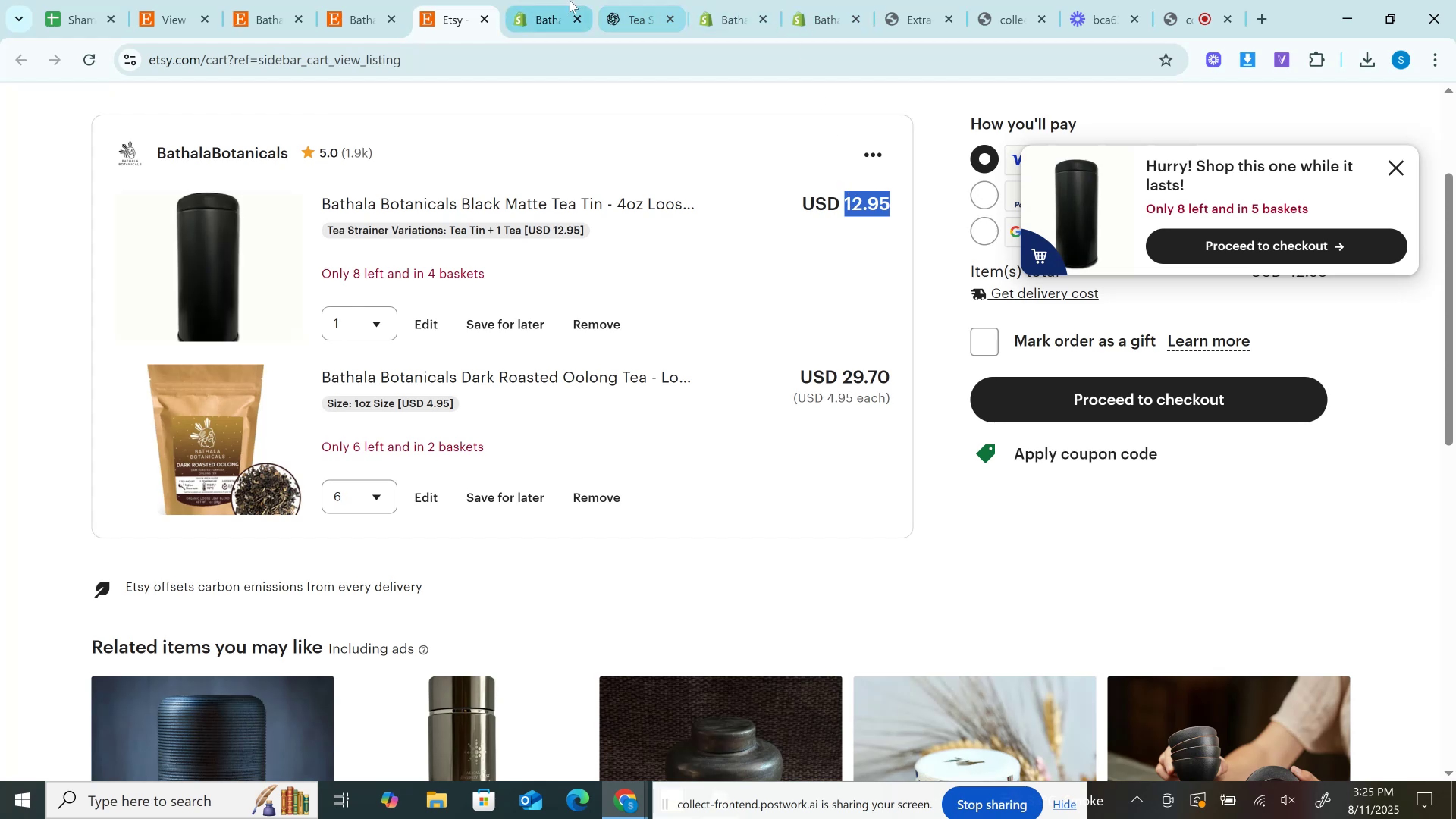 
left_click([562, 0])
 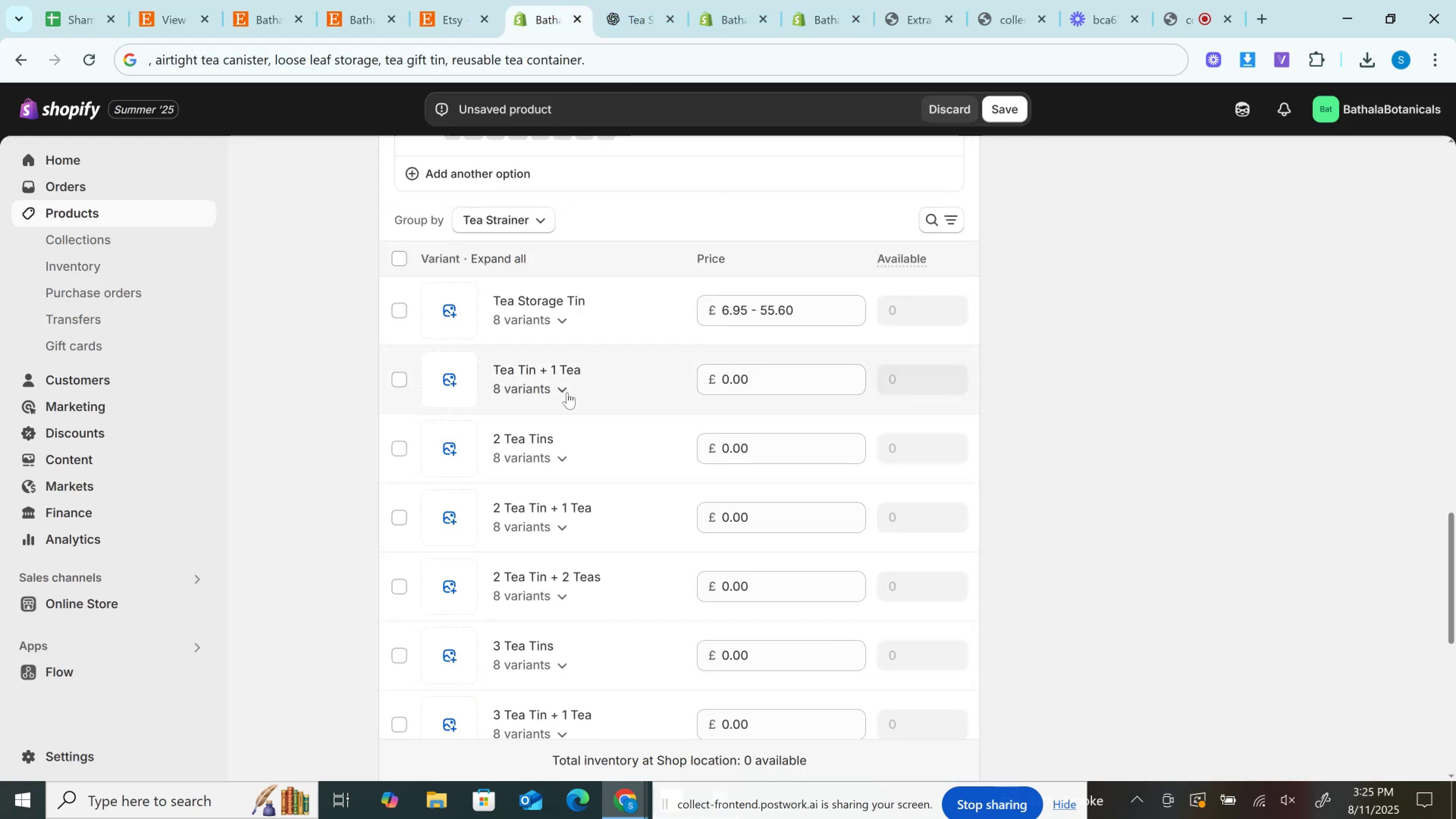 
key(Control+V)
 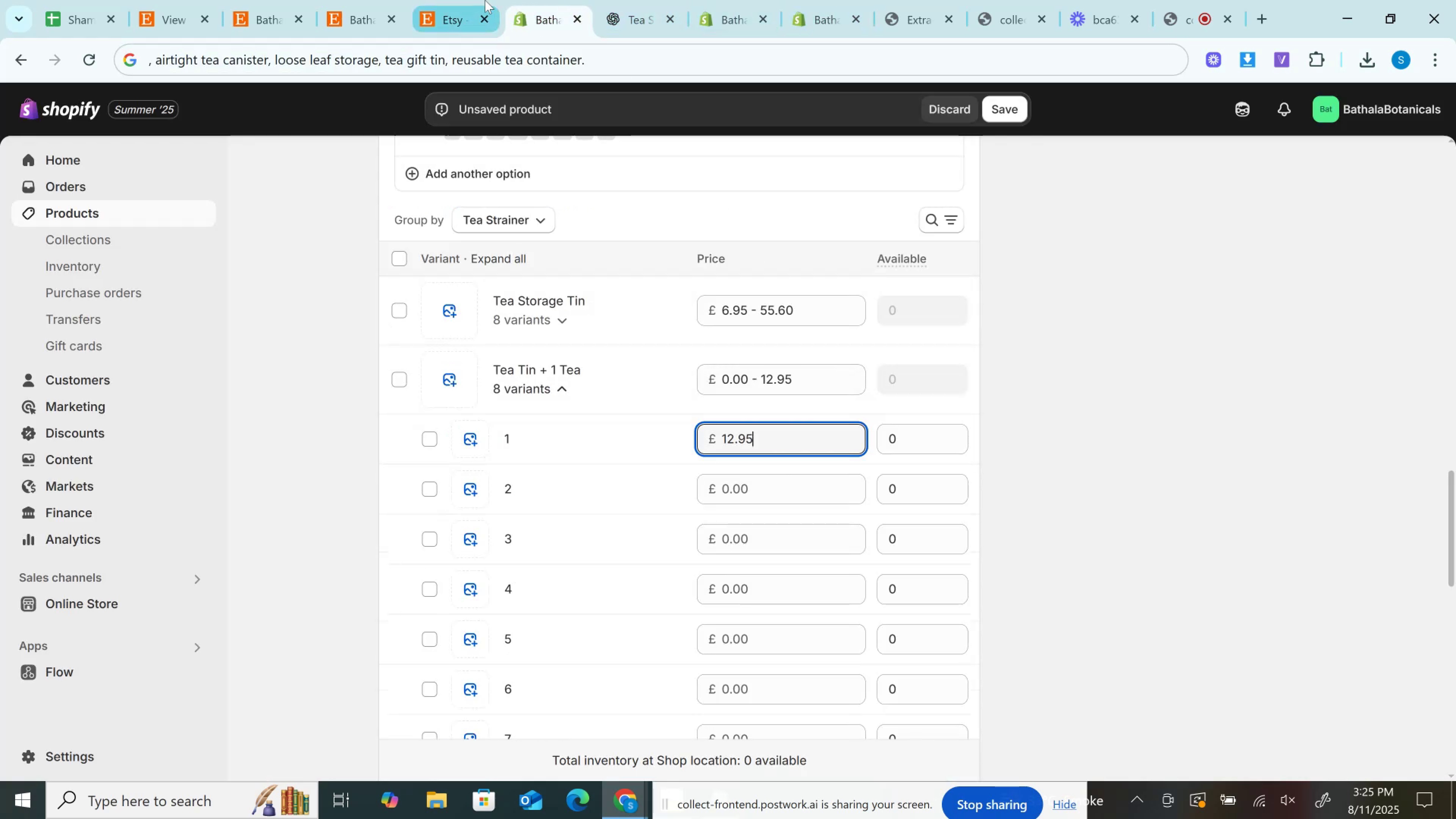 
left_click([485, 0])
 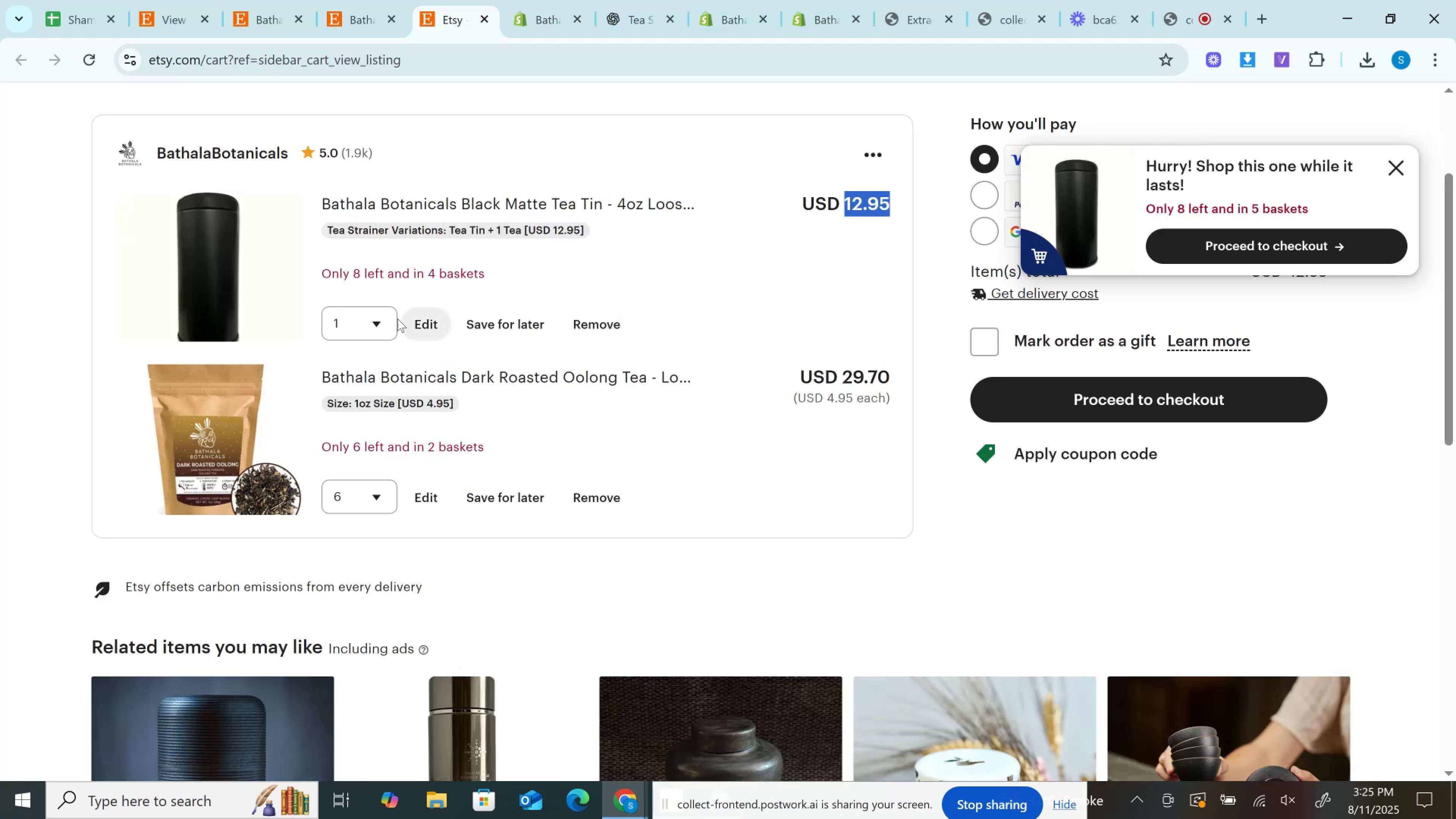 
left_click([388, 311])
 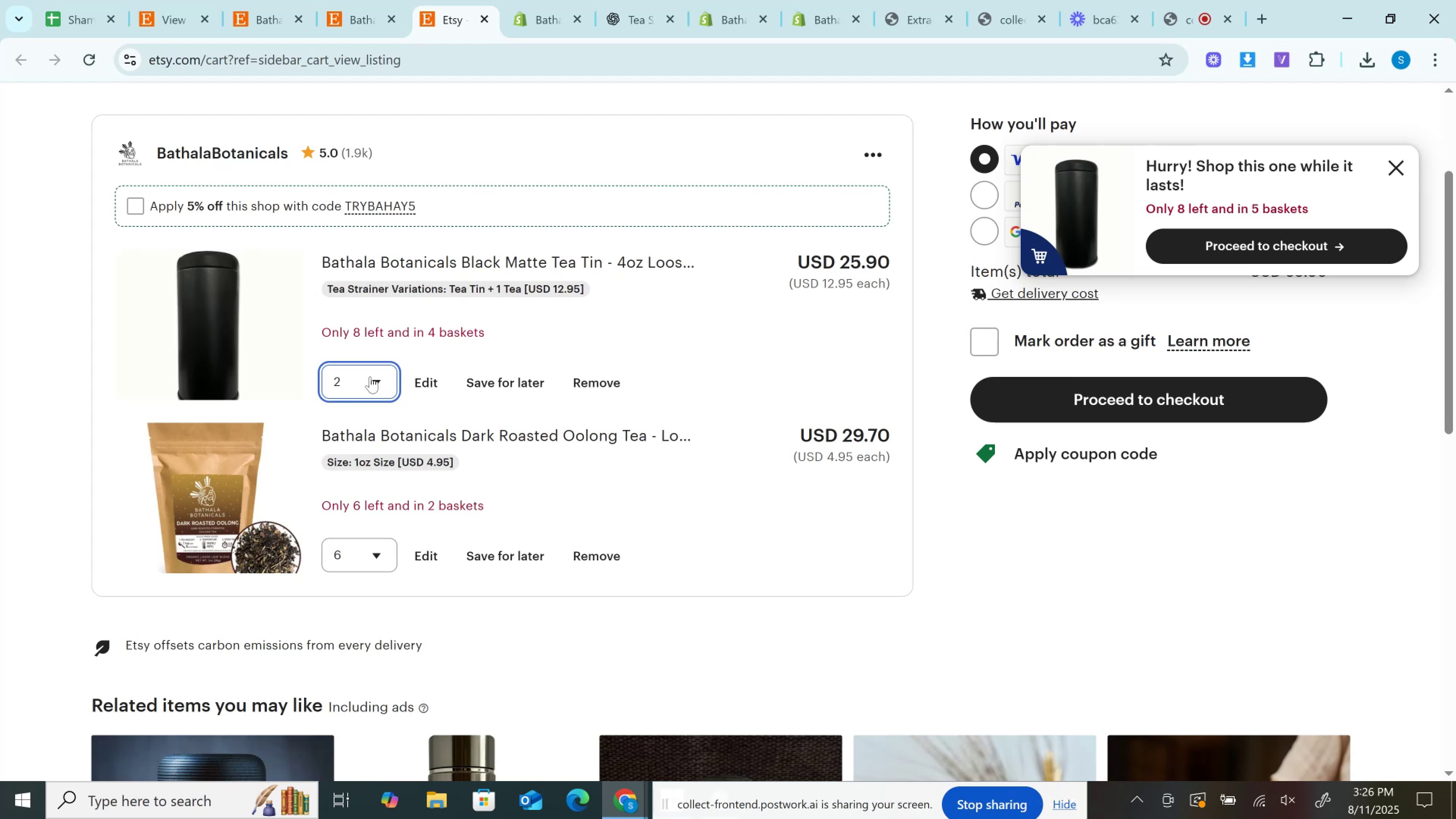 
wait(16.61)
 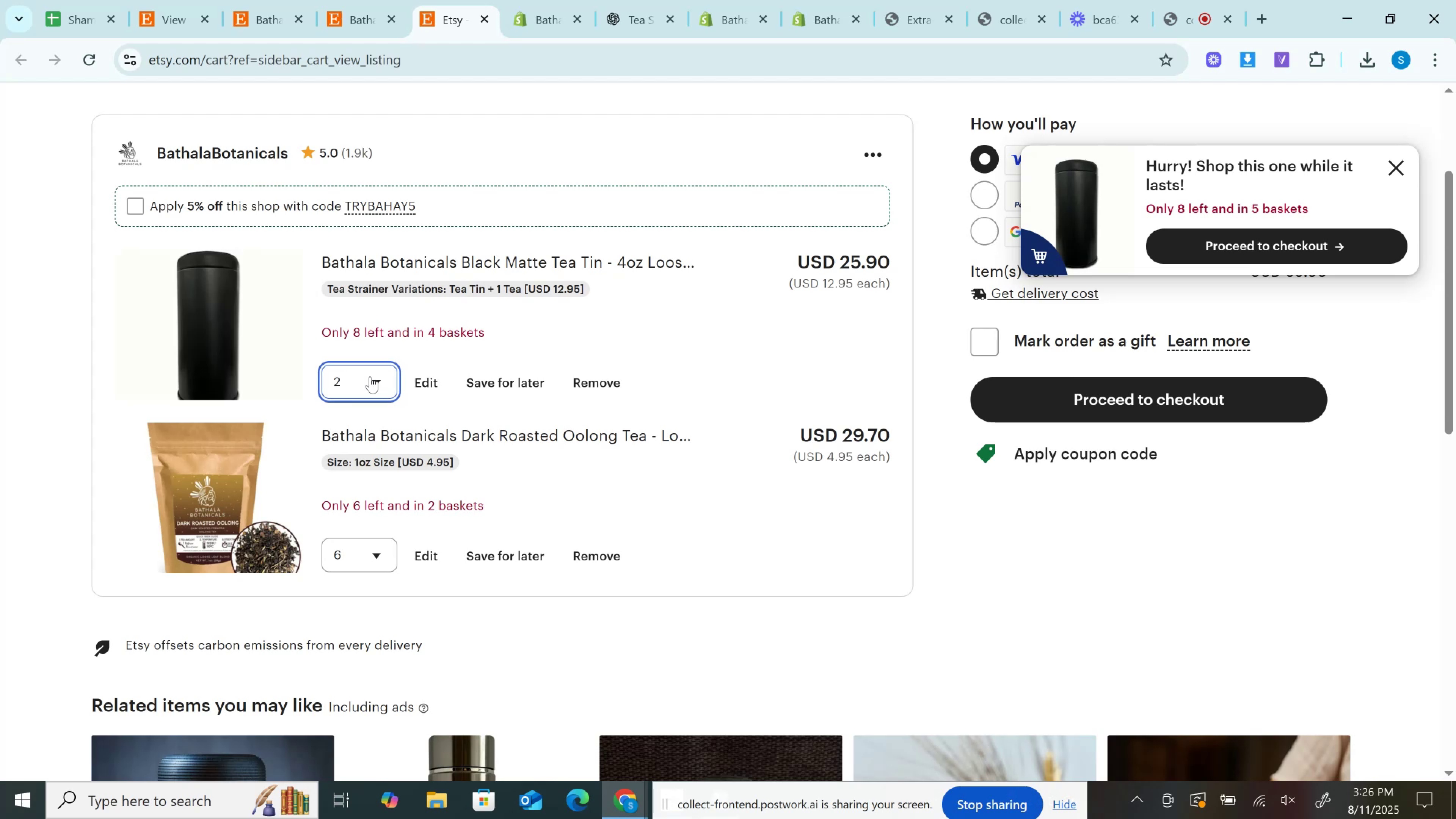 
double_click([864, 259])
 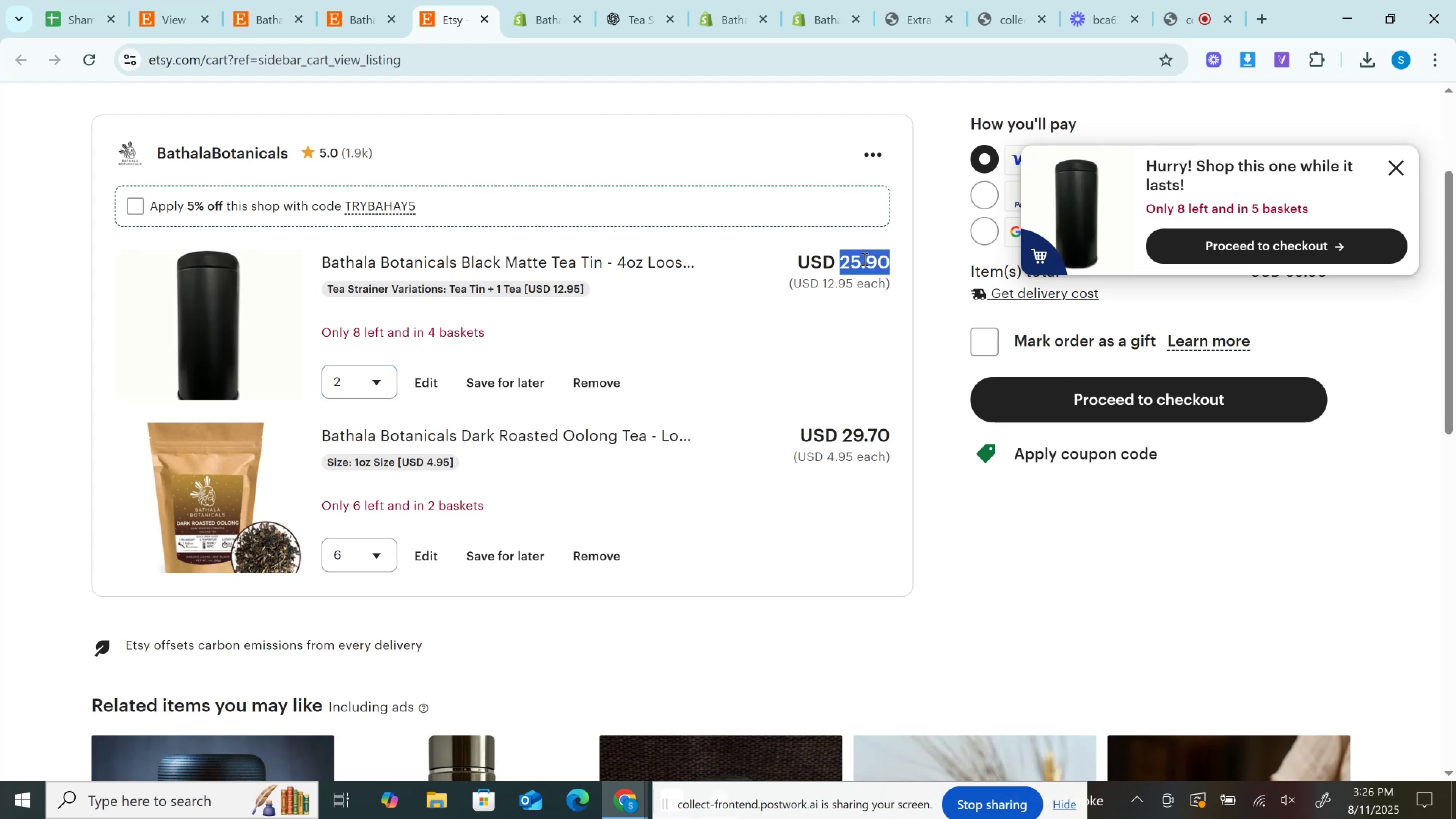 
key(Control+C)
 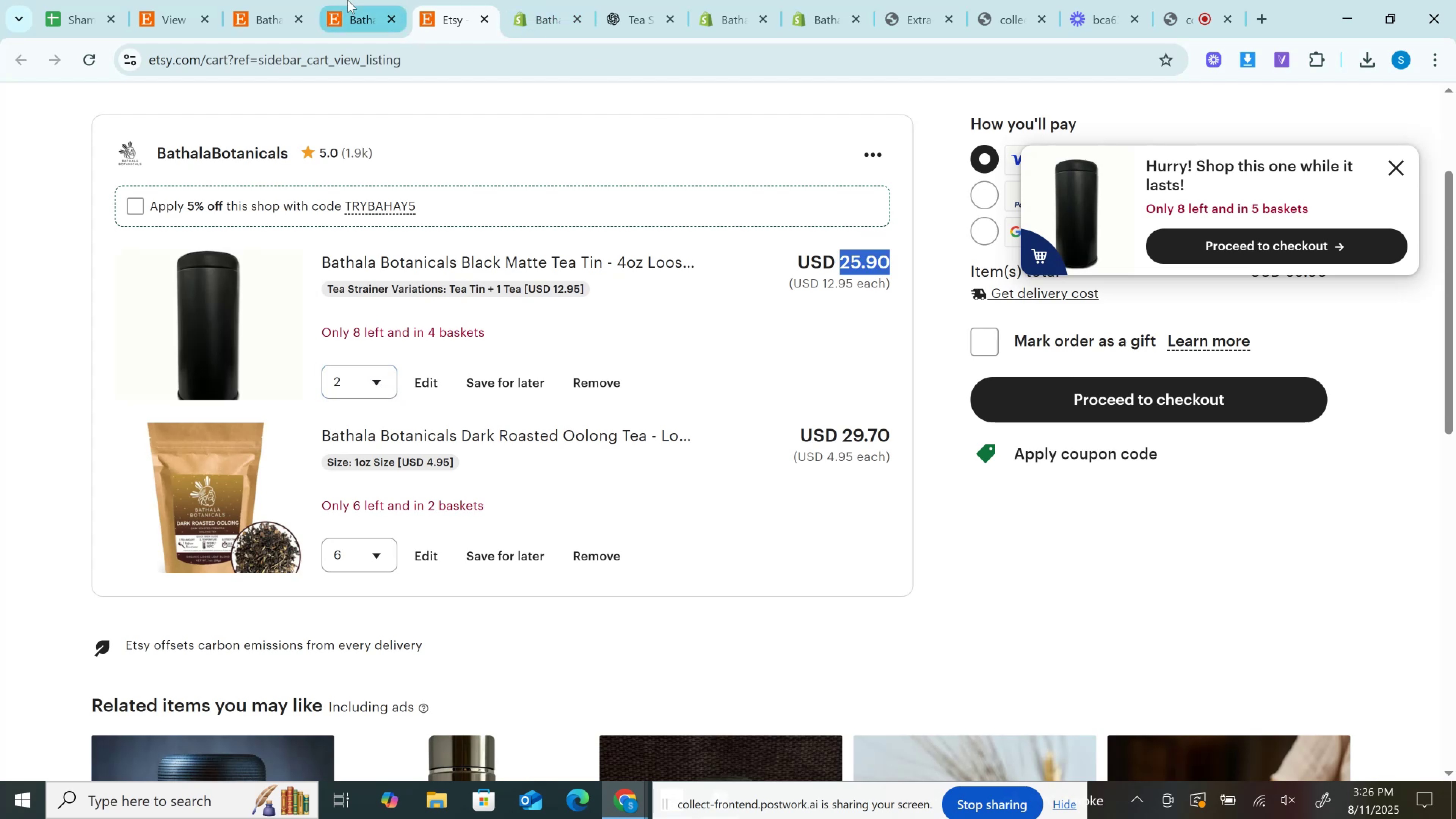 
left_click([350, 0])
 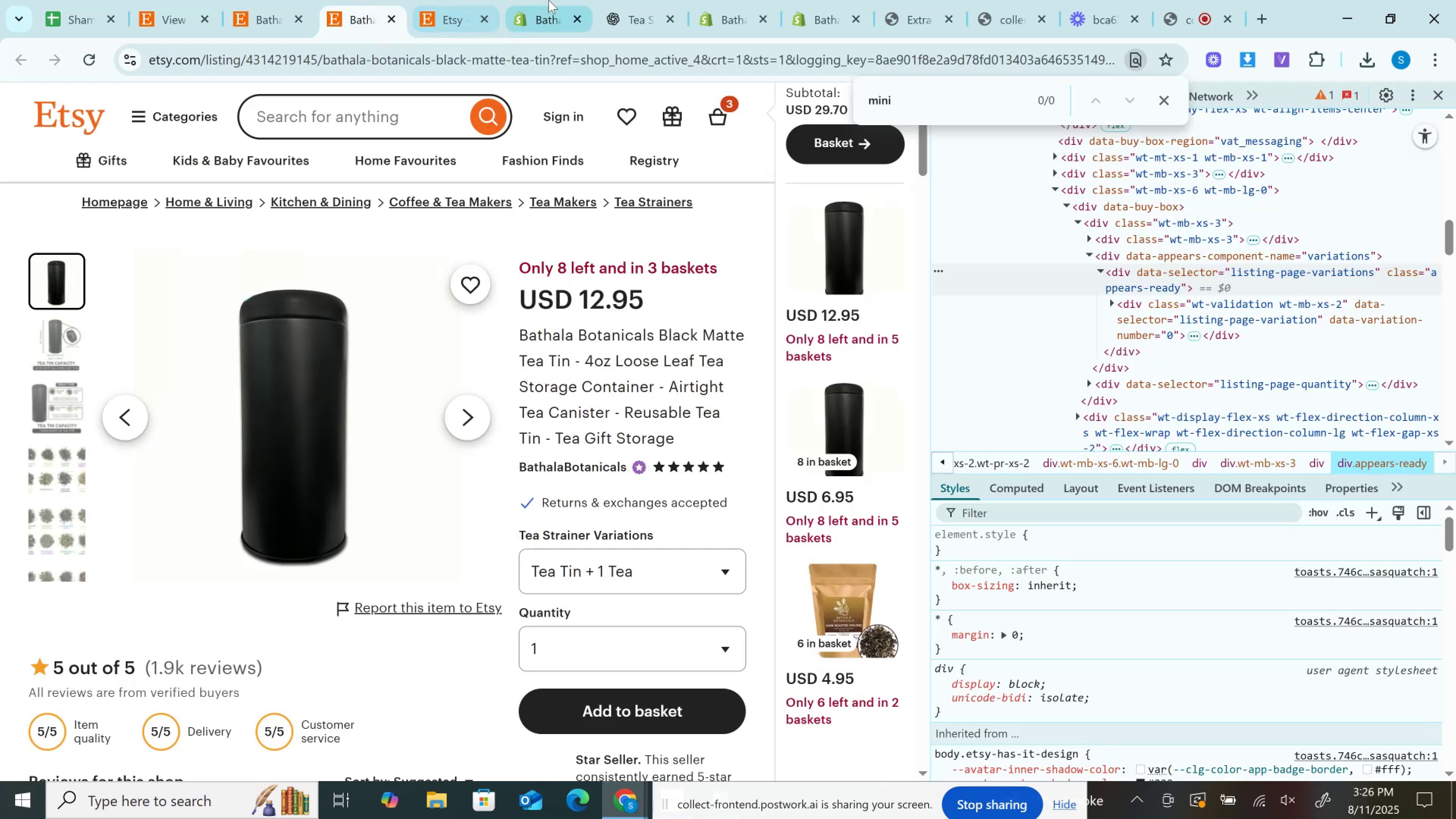 
left_click([549, 0])
 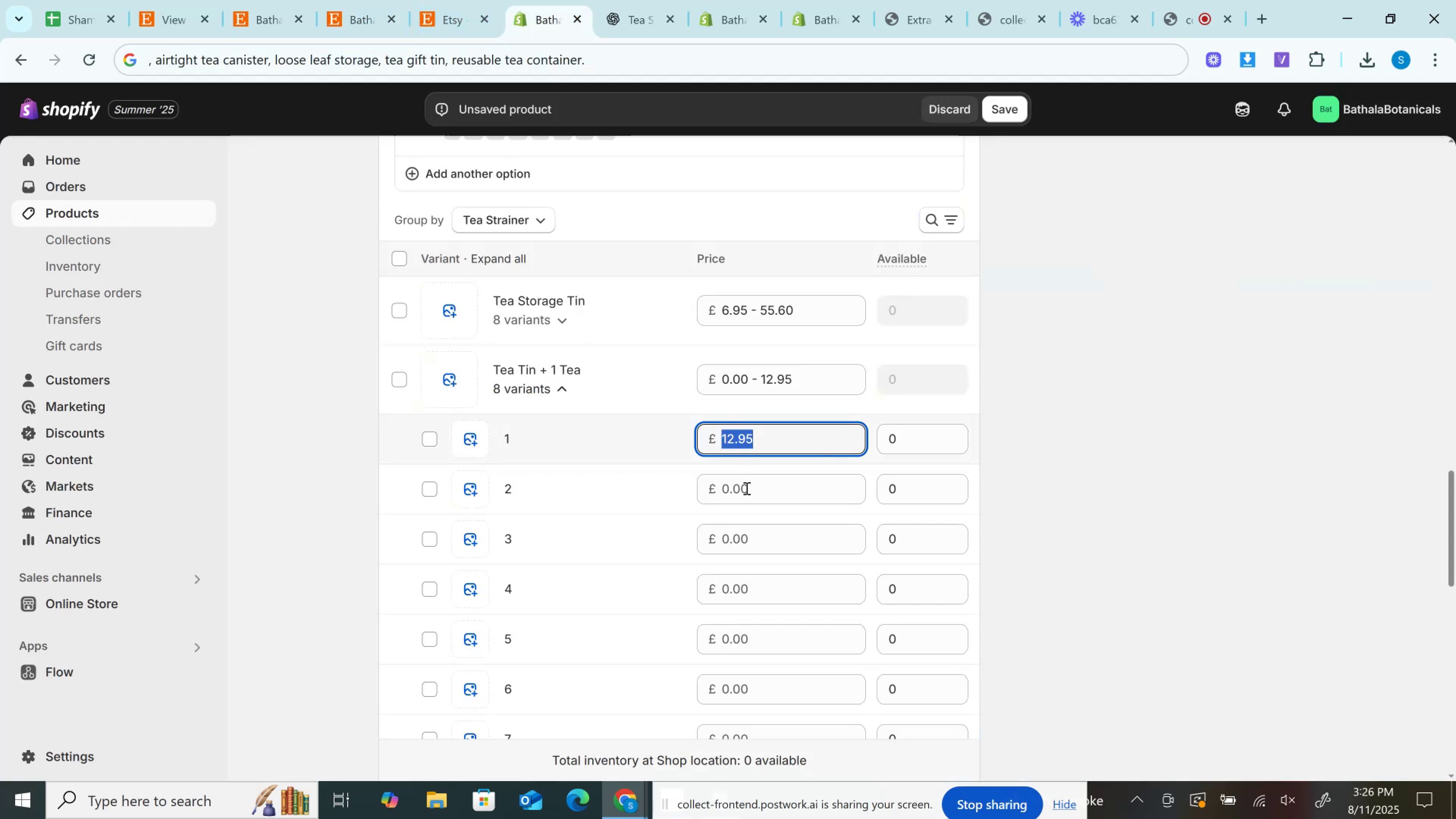 
key(Control+V)
 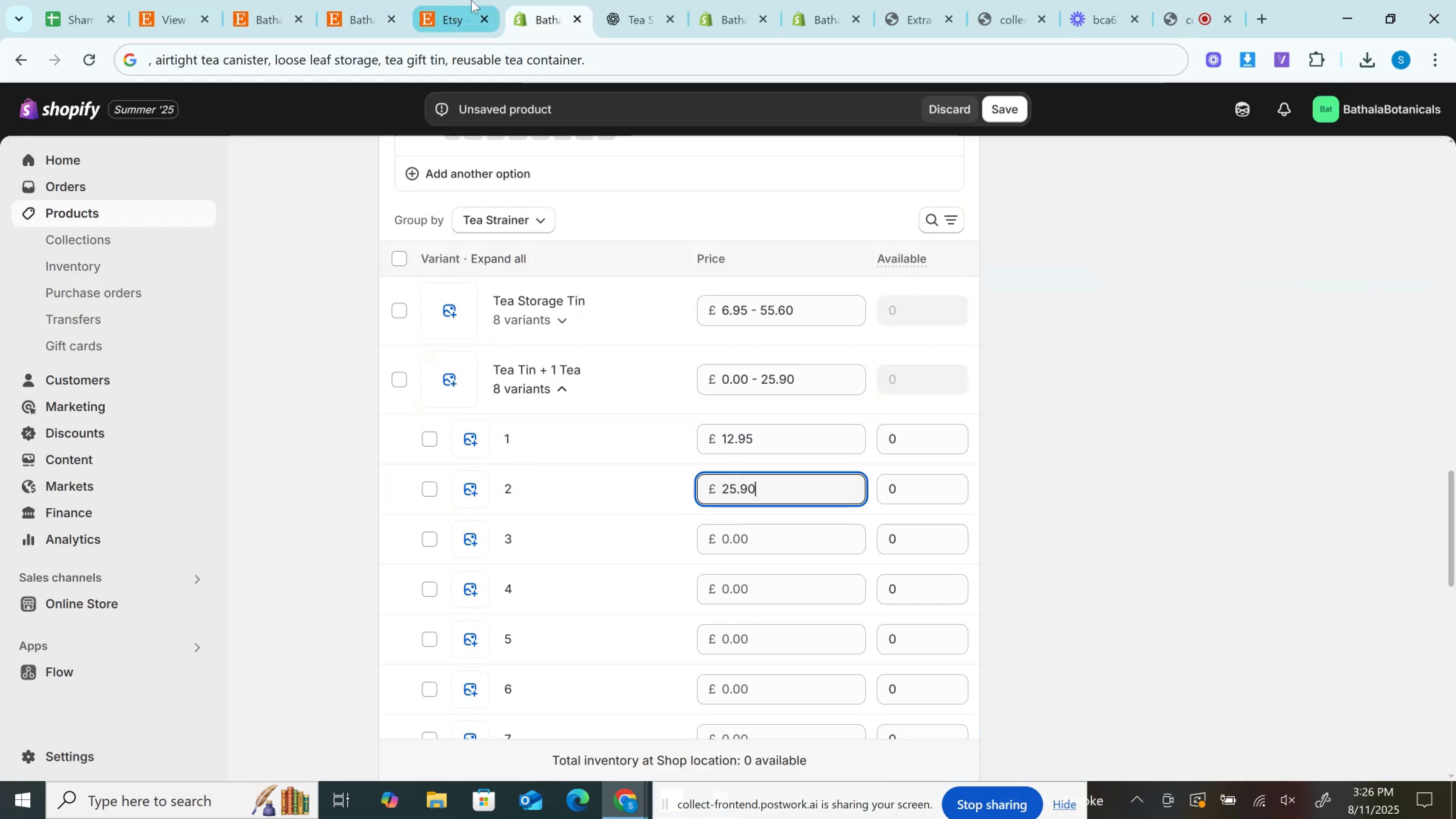 
left_click([472, 0])
 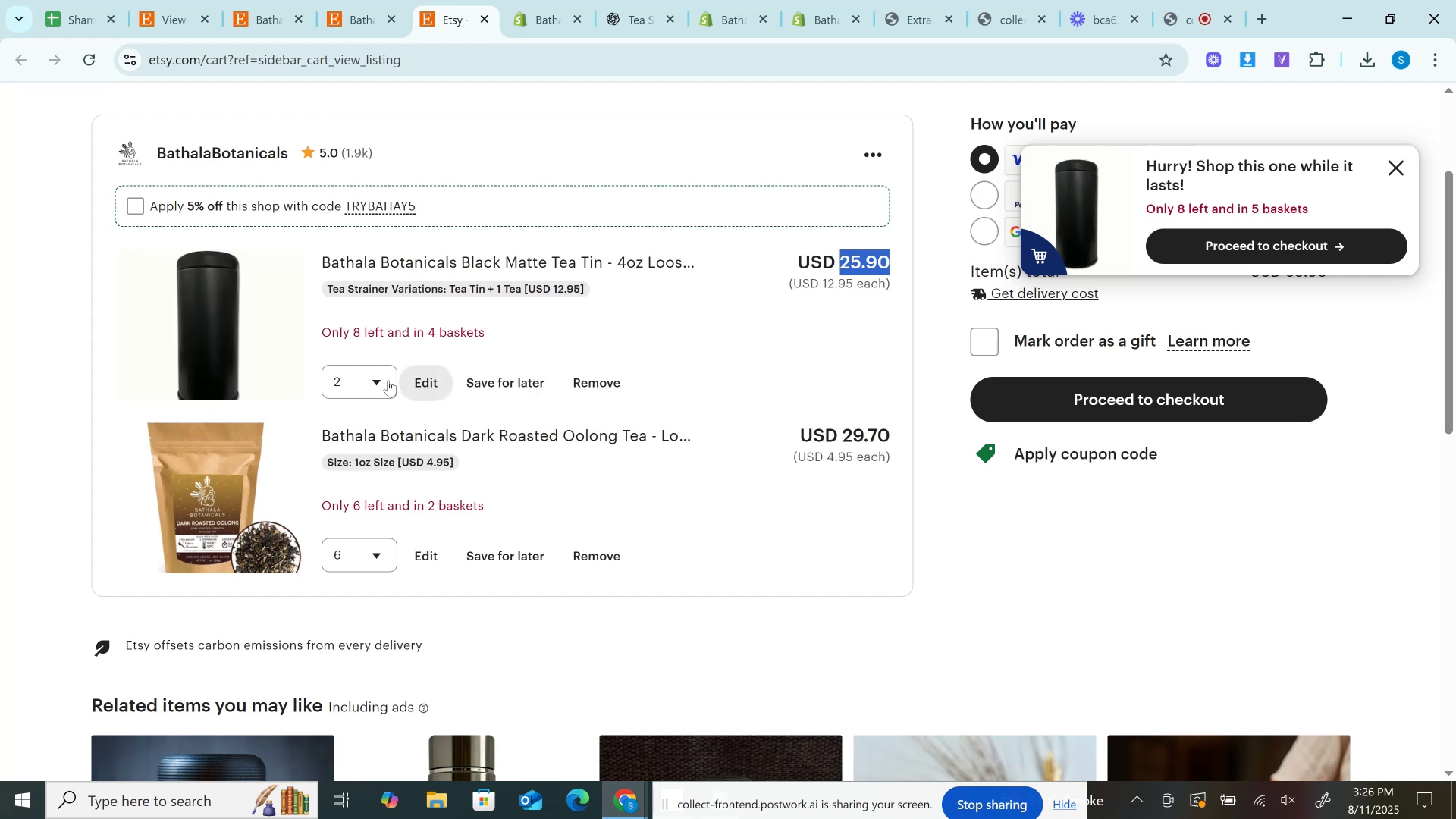 
left_click([384, 380])
 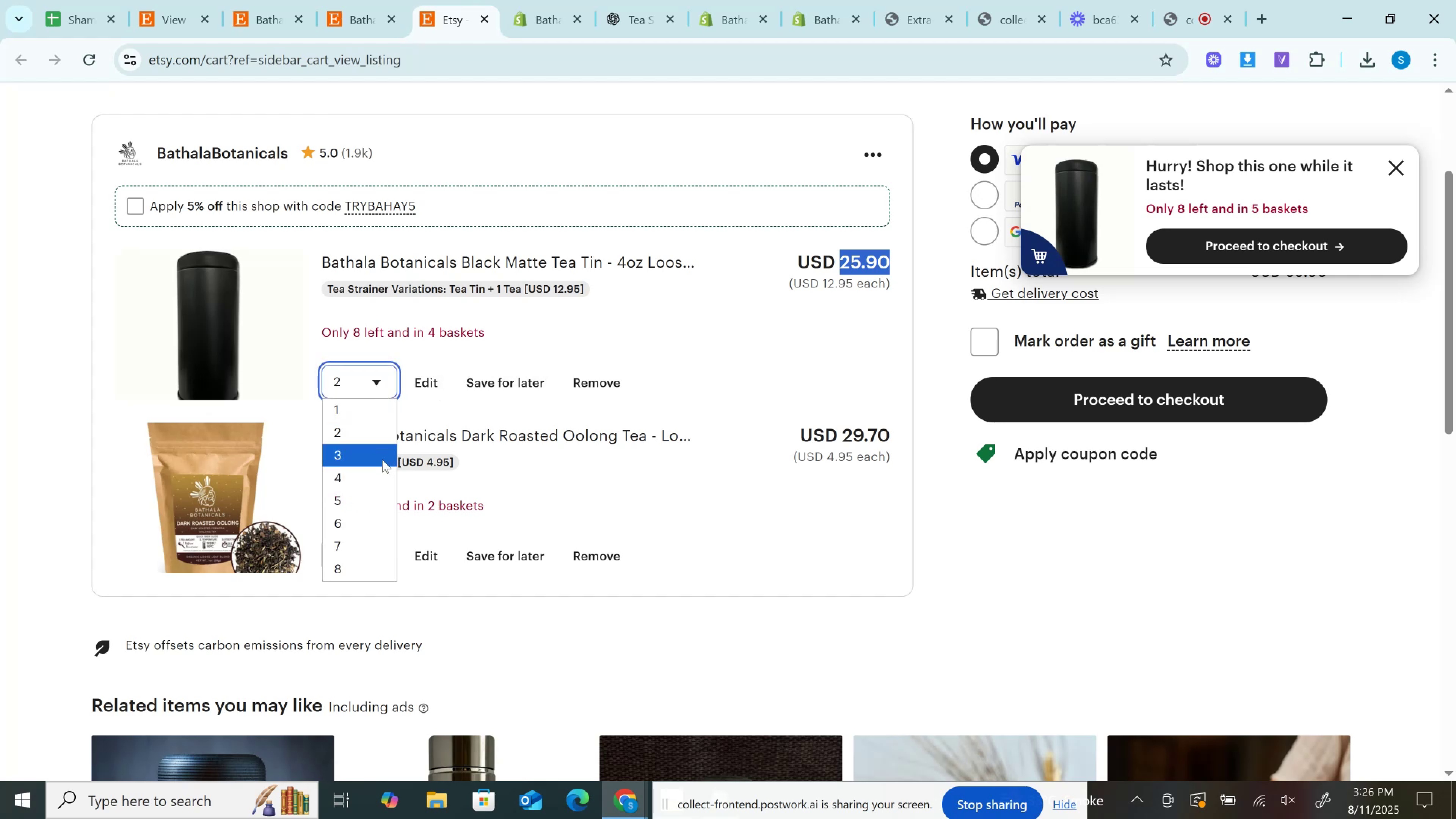 
left_click([382, 460])
 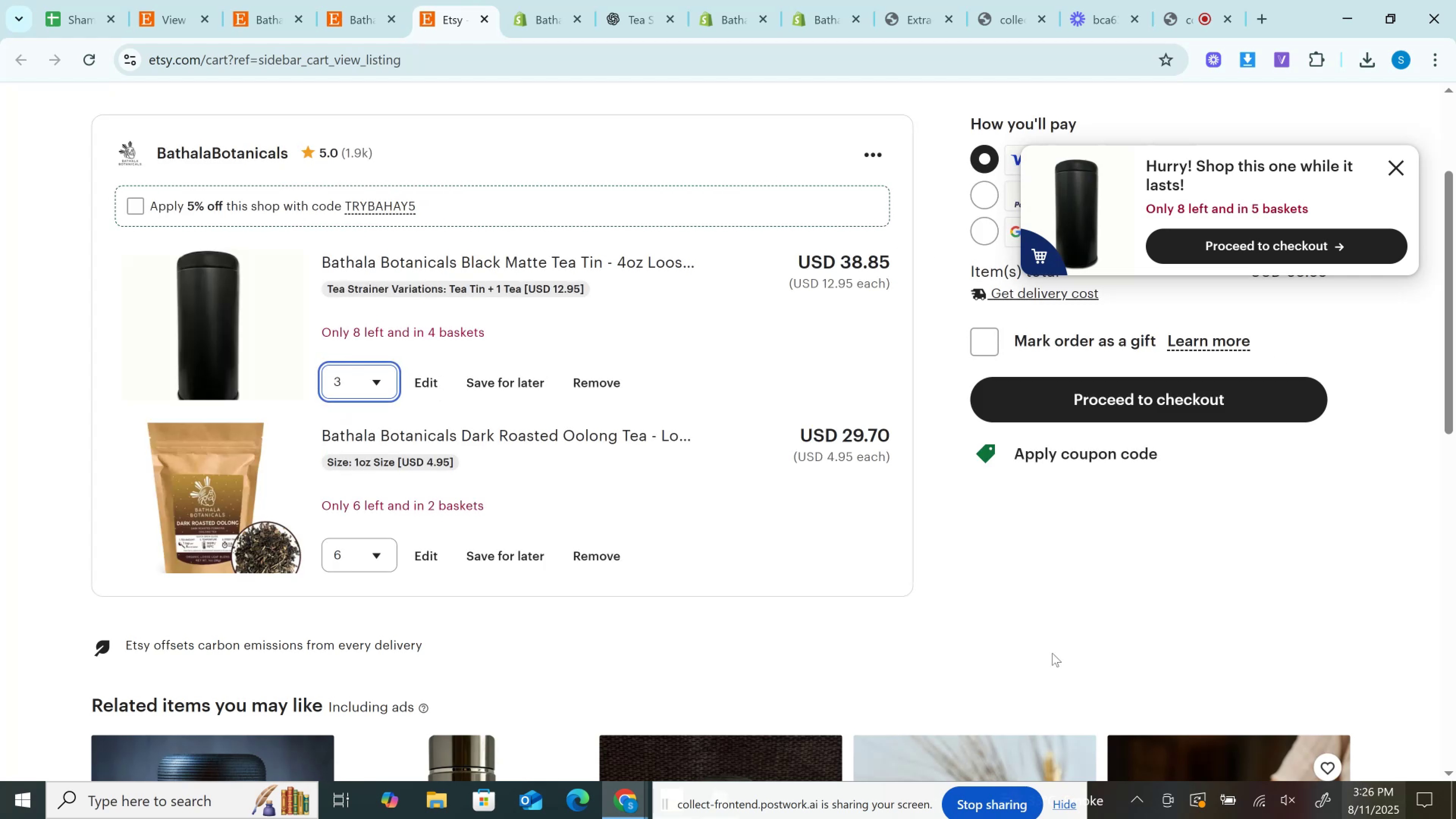 
wait(6.66)
 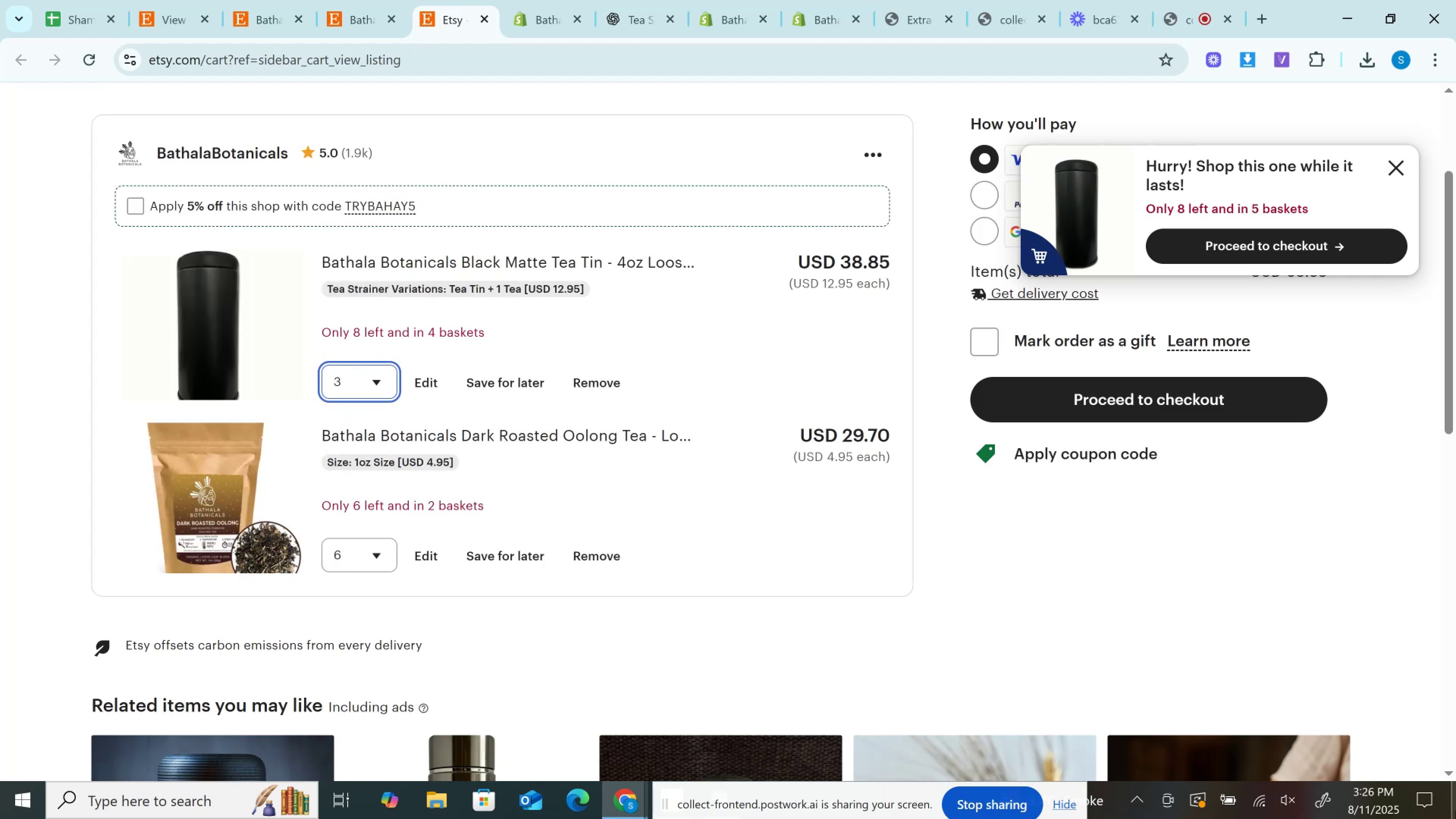 
double_click([861, 257])
 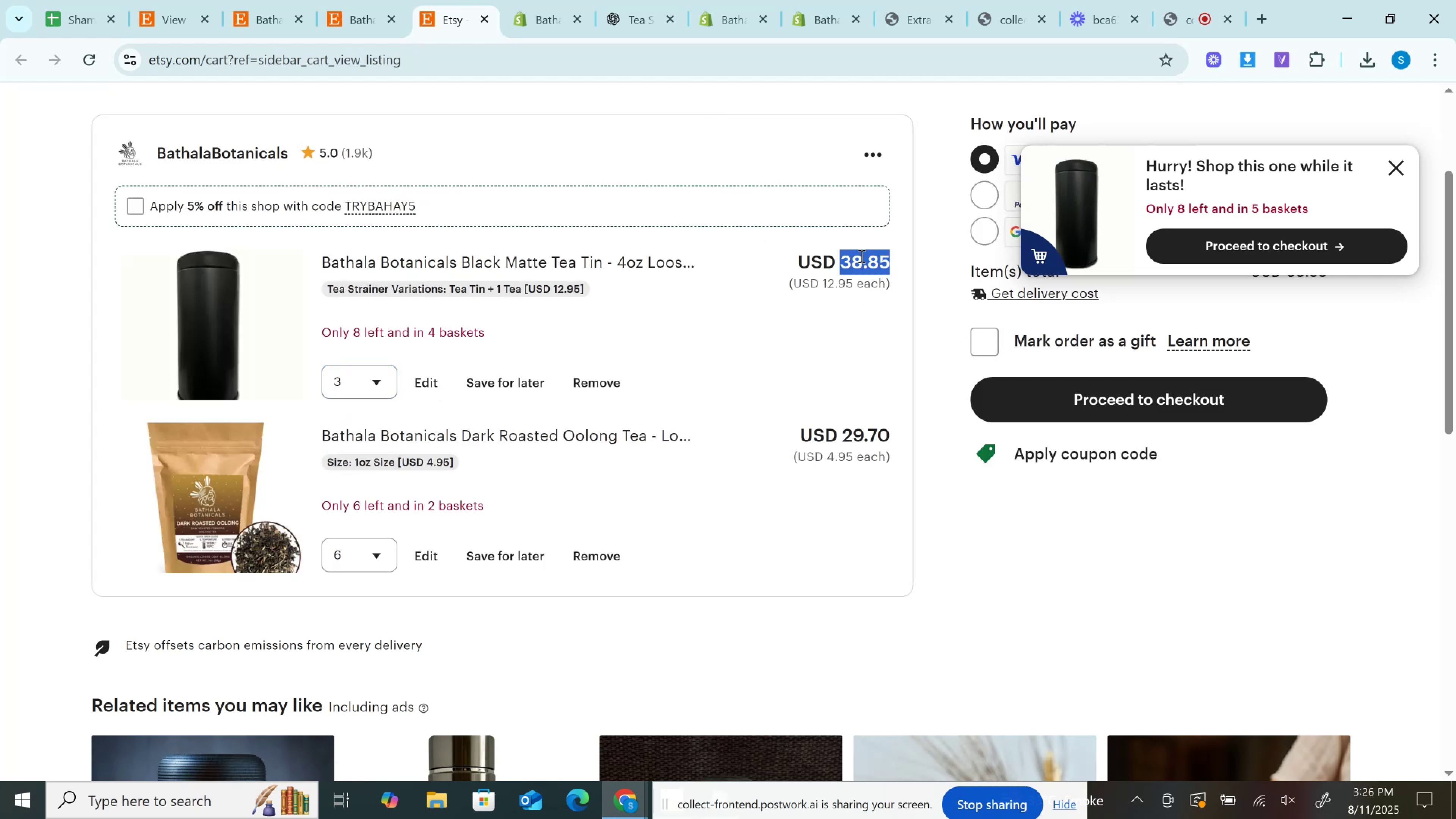 
key(Control+C)
 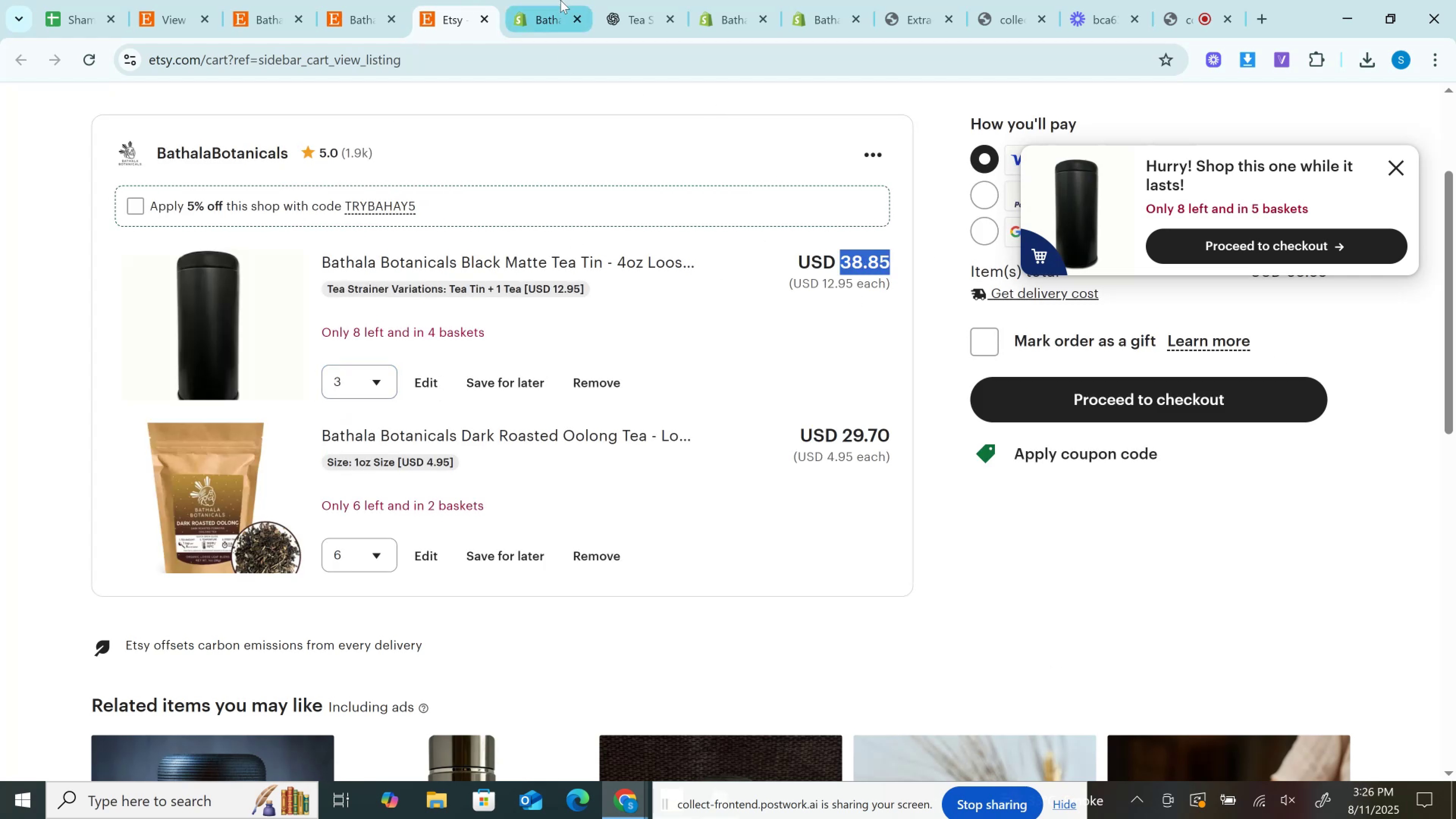 
left_click([581, 0])
 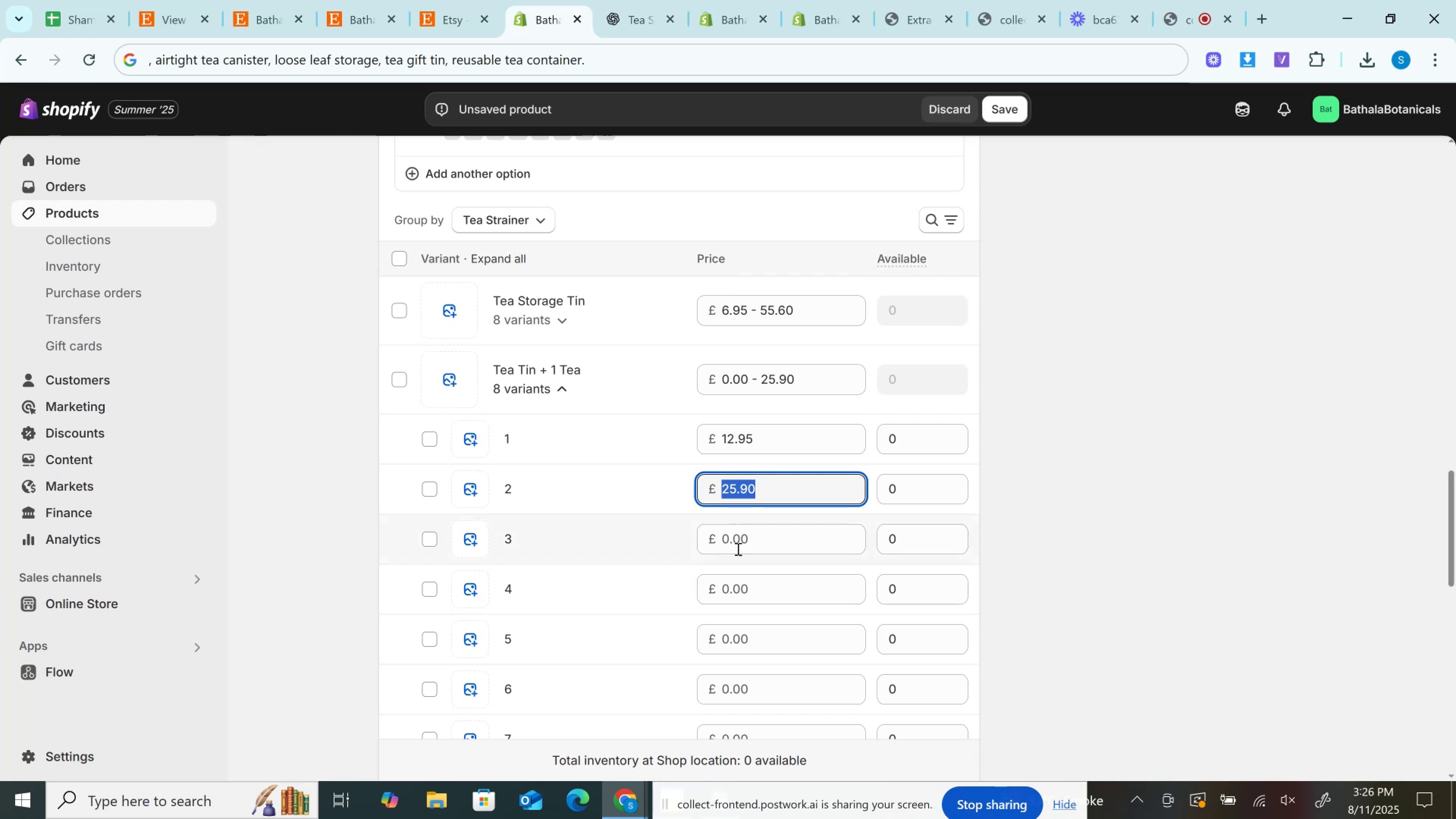 
left_click([741, 547])
 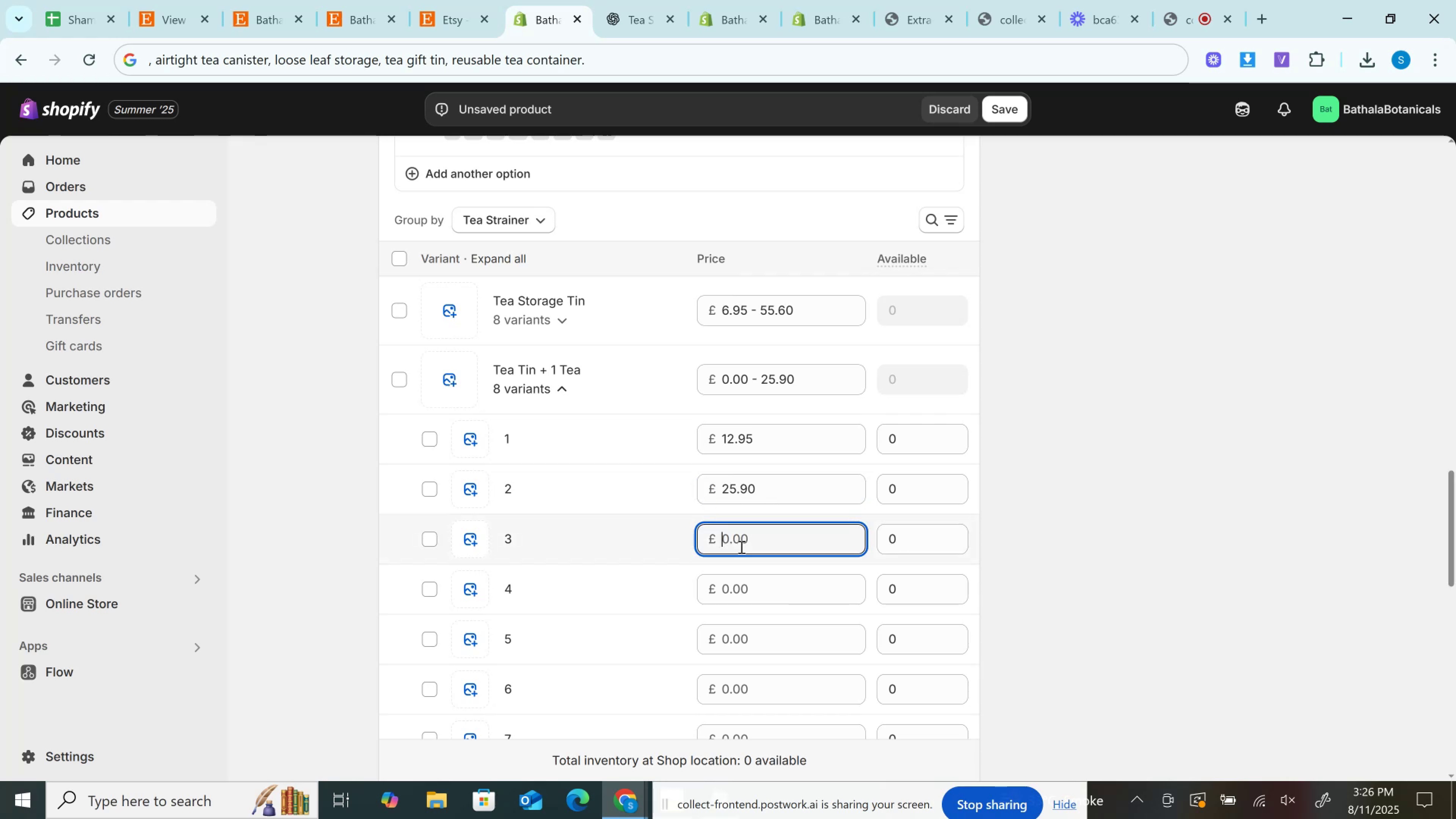 
key(Control+V)
 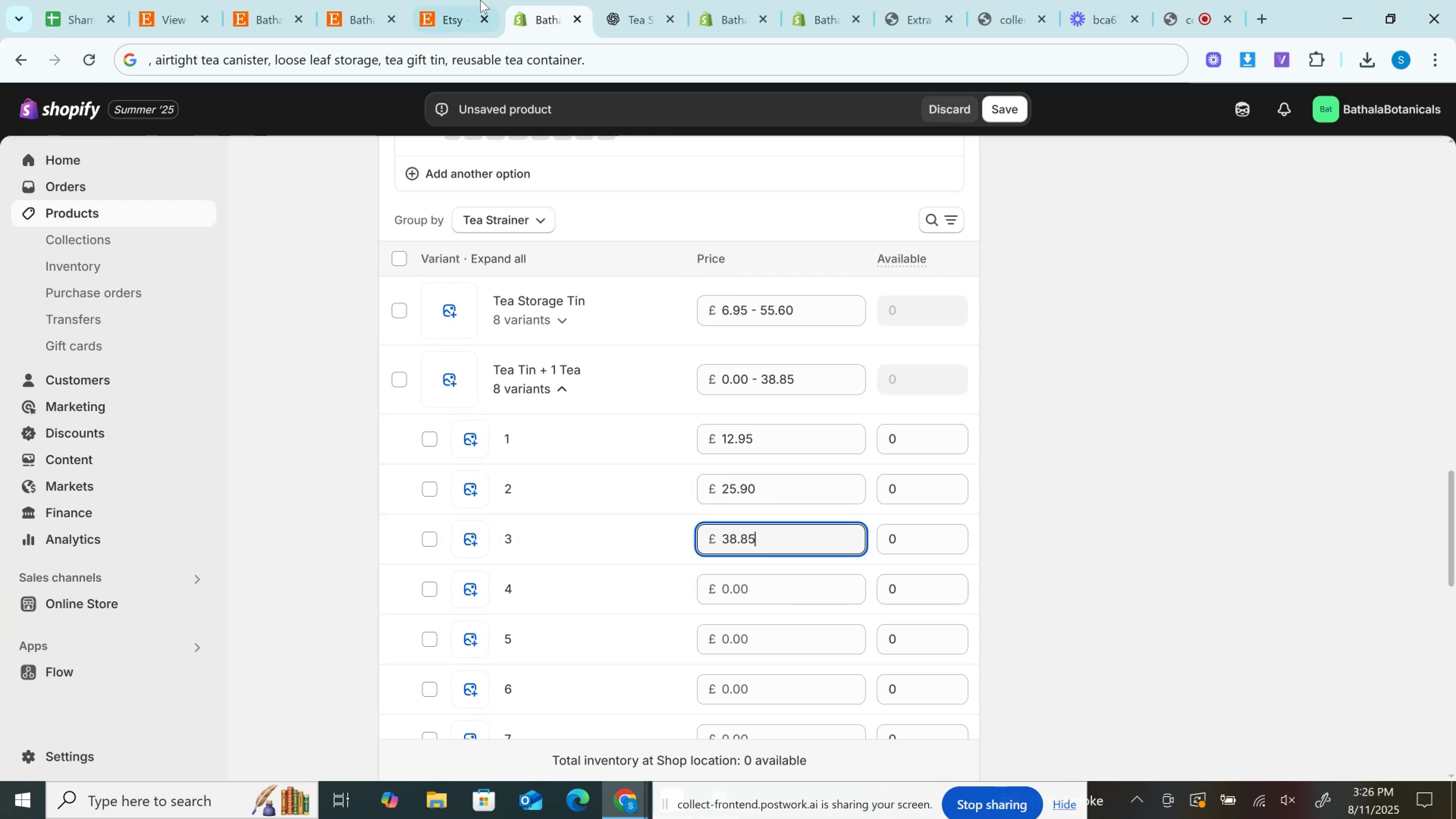 
left_click([480, 0])
 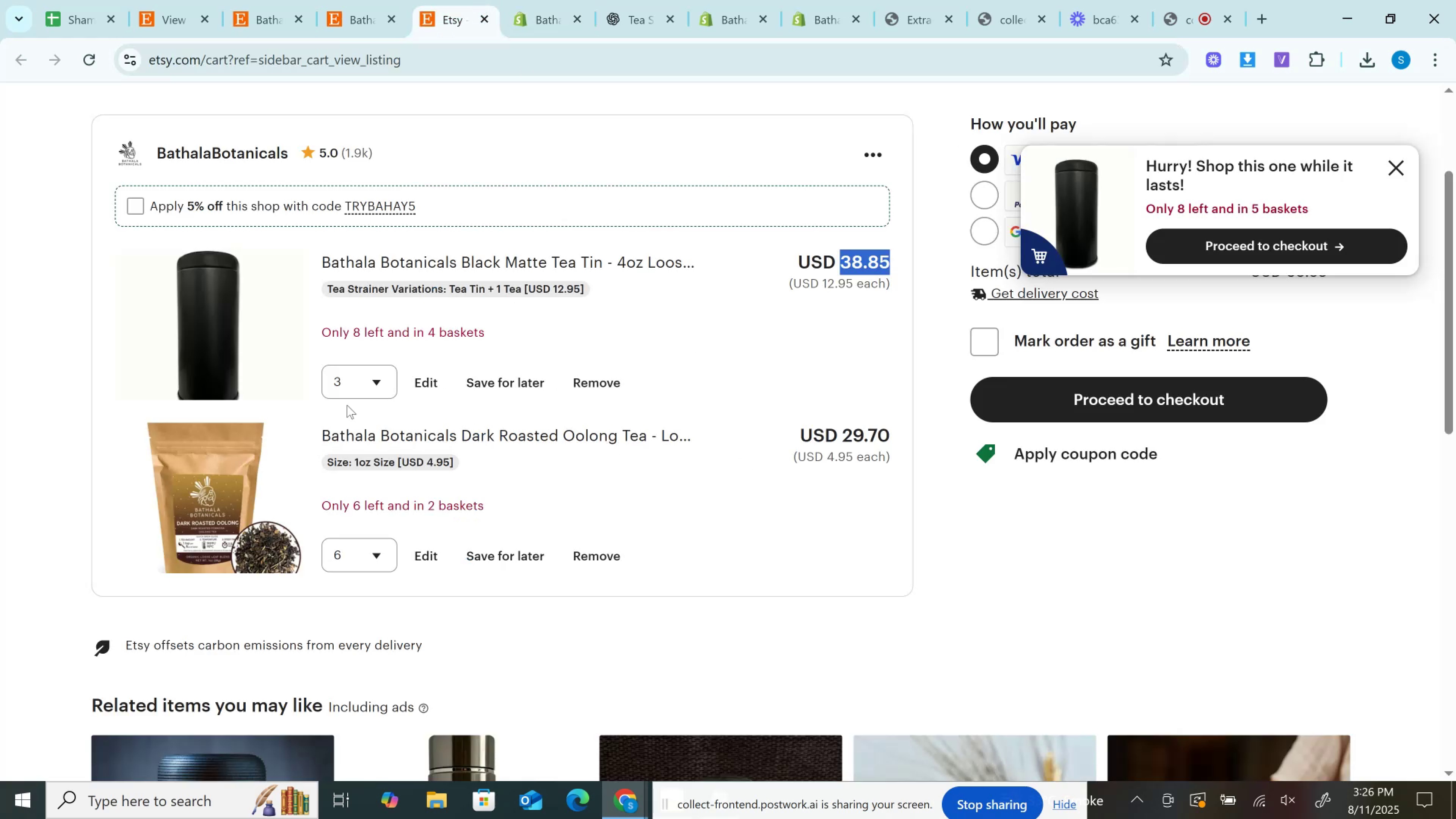 
left_click([363, 393])
 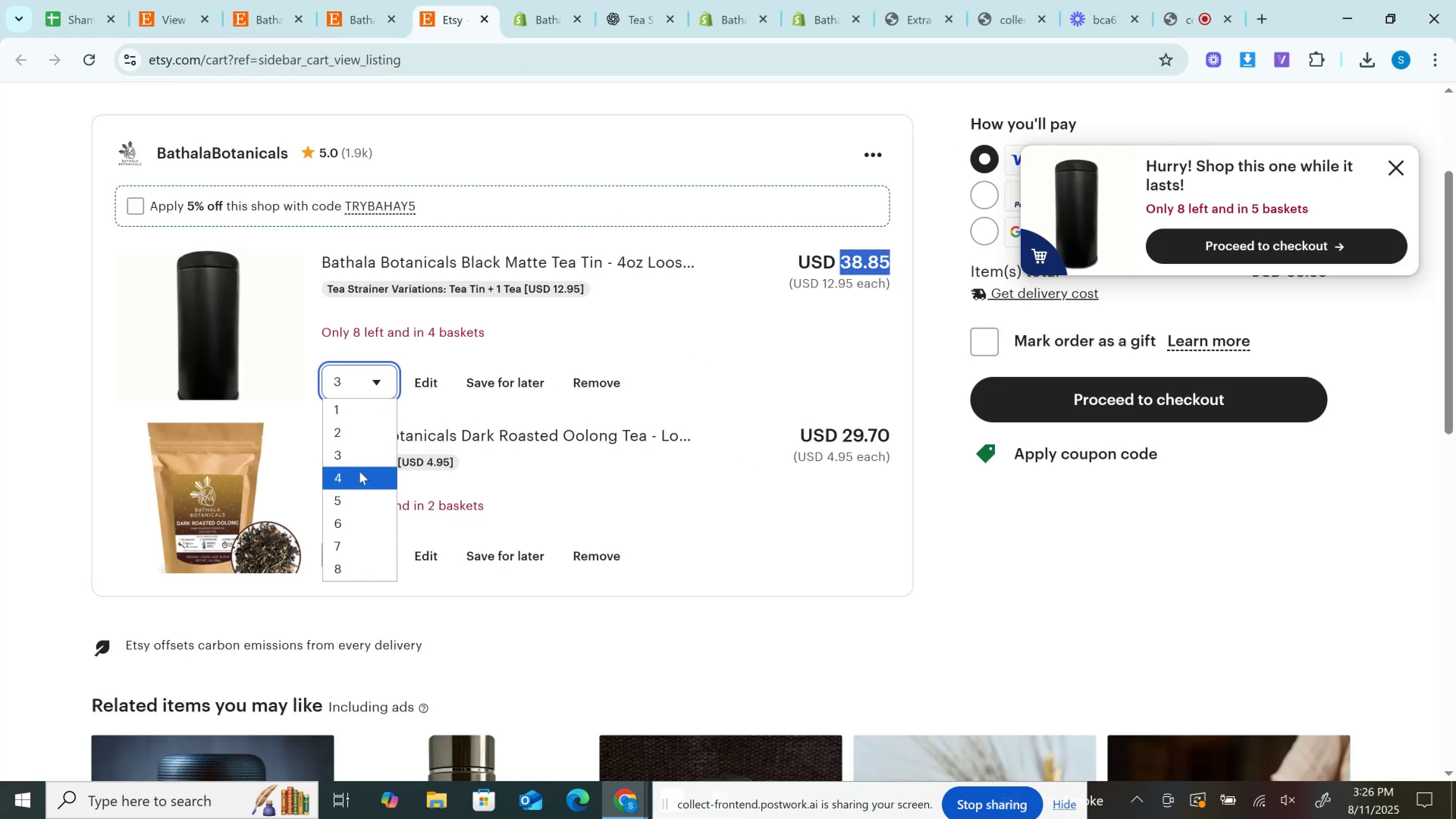 
left_click([359, 472])
 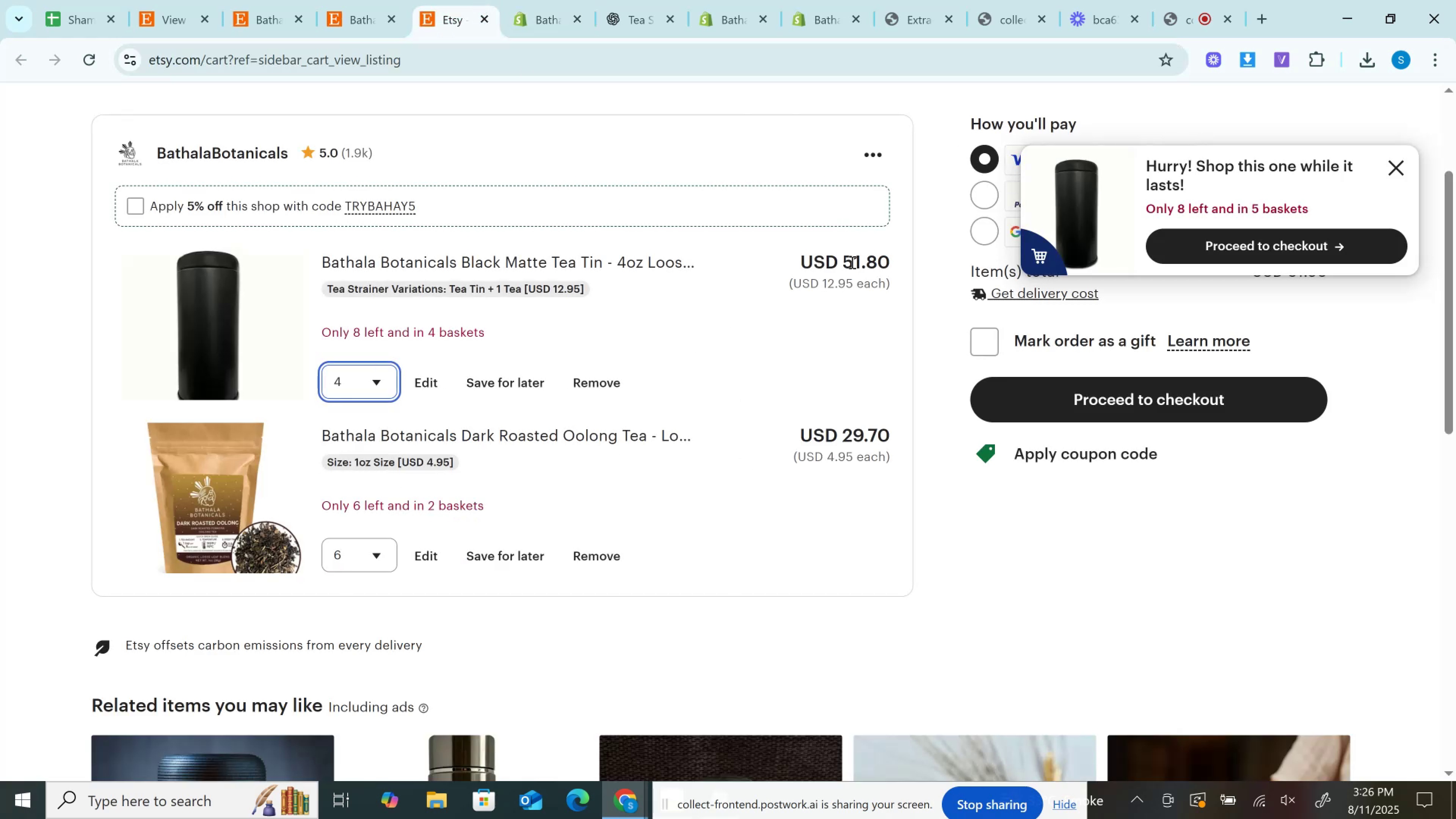 
double_click([851, 262])
 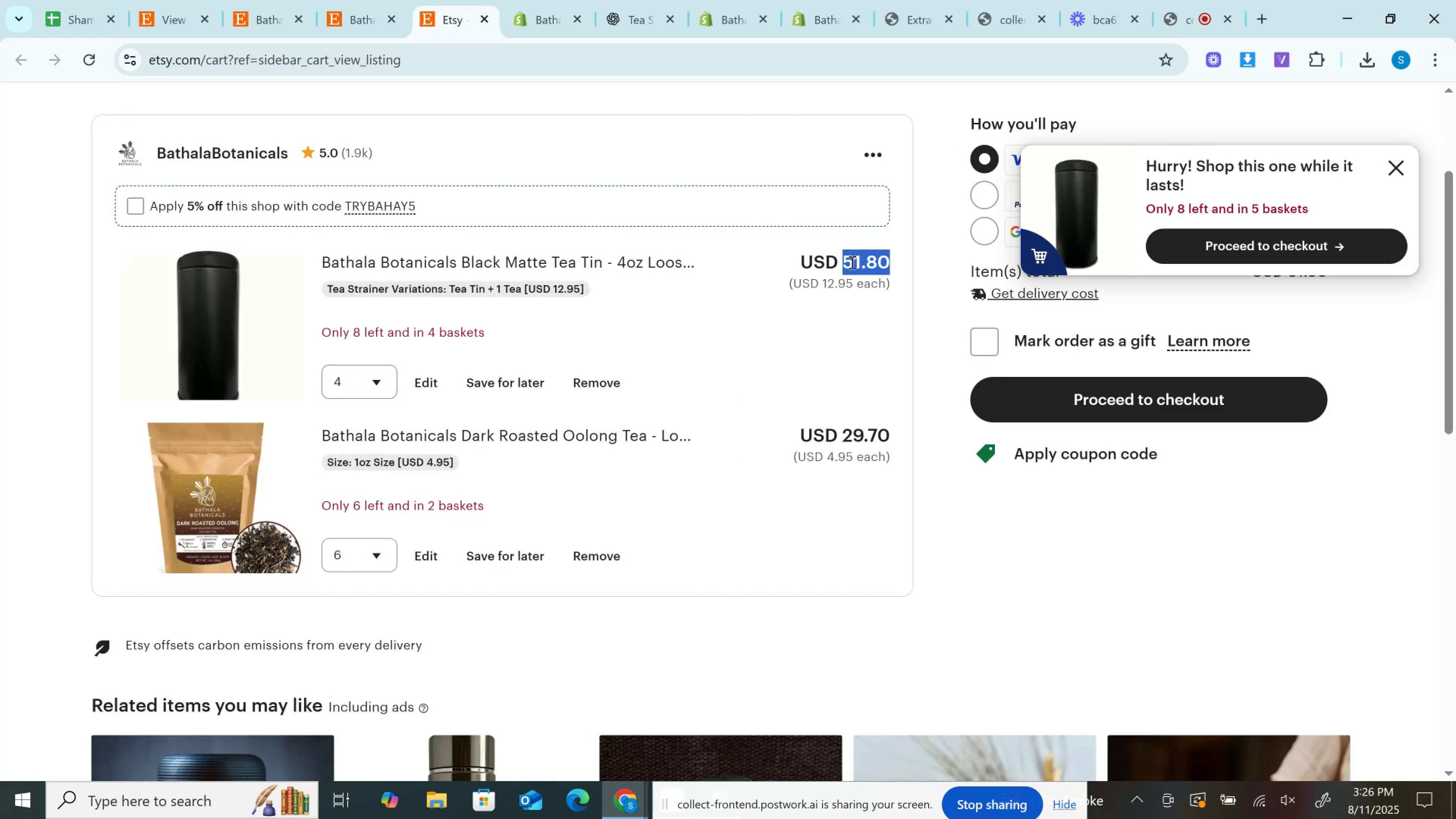 
key(Control+C)
 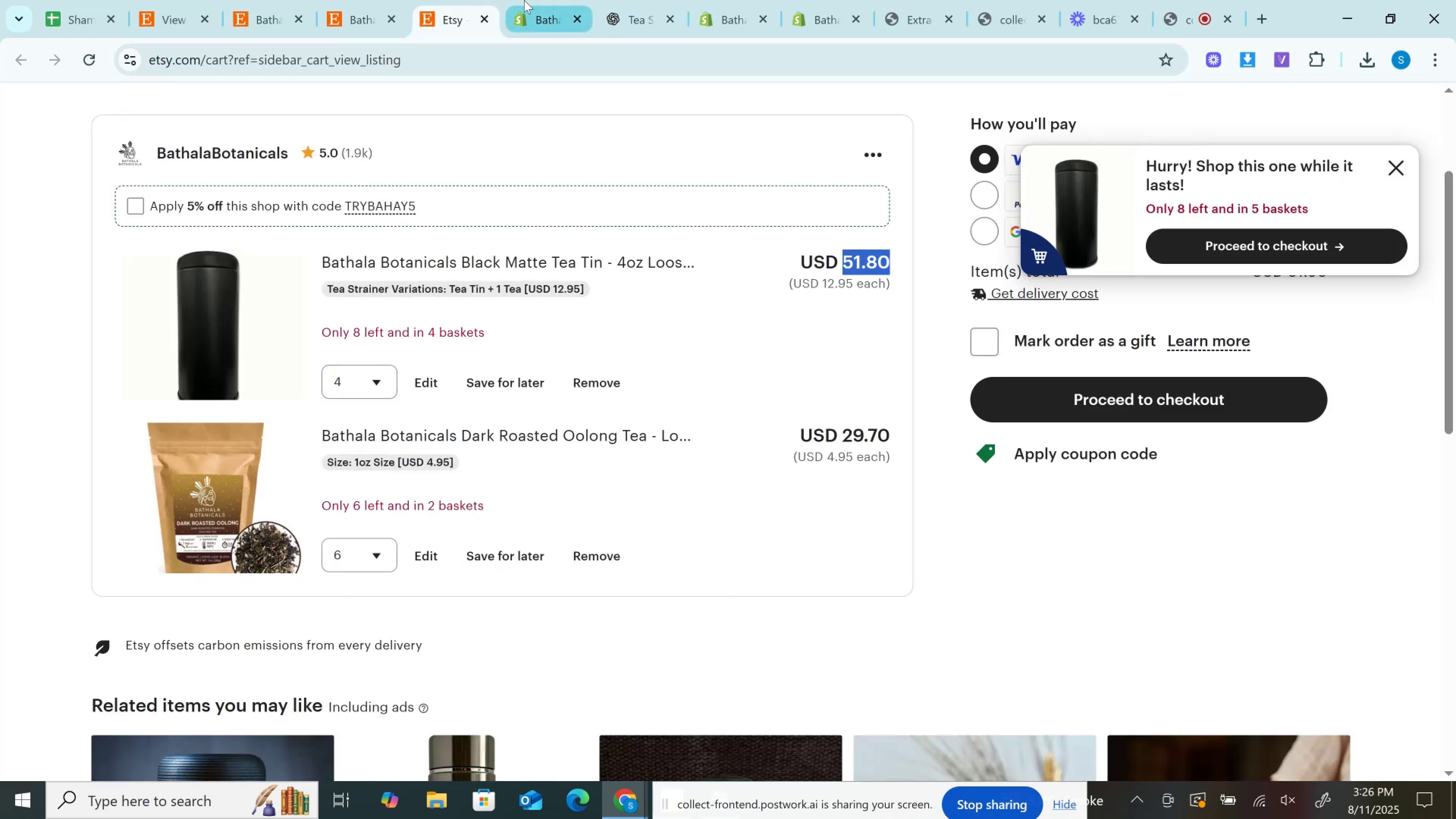 
left_click([524, 0])
 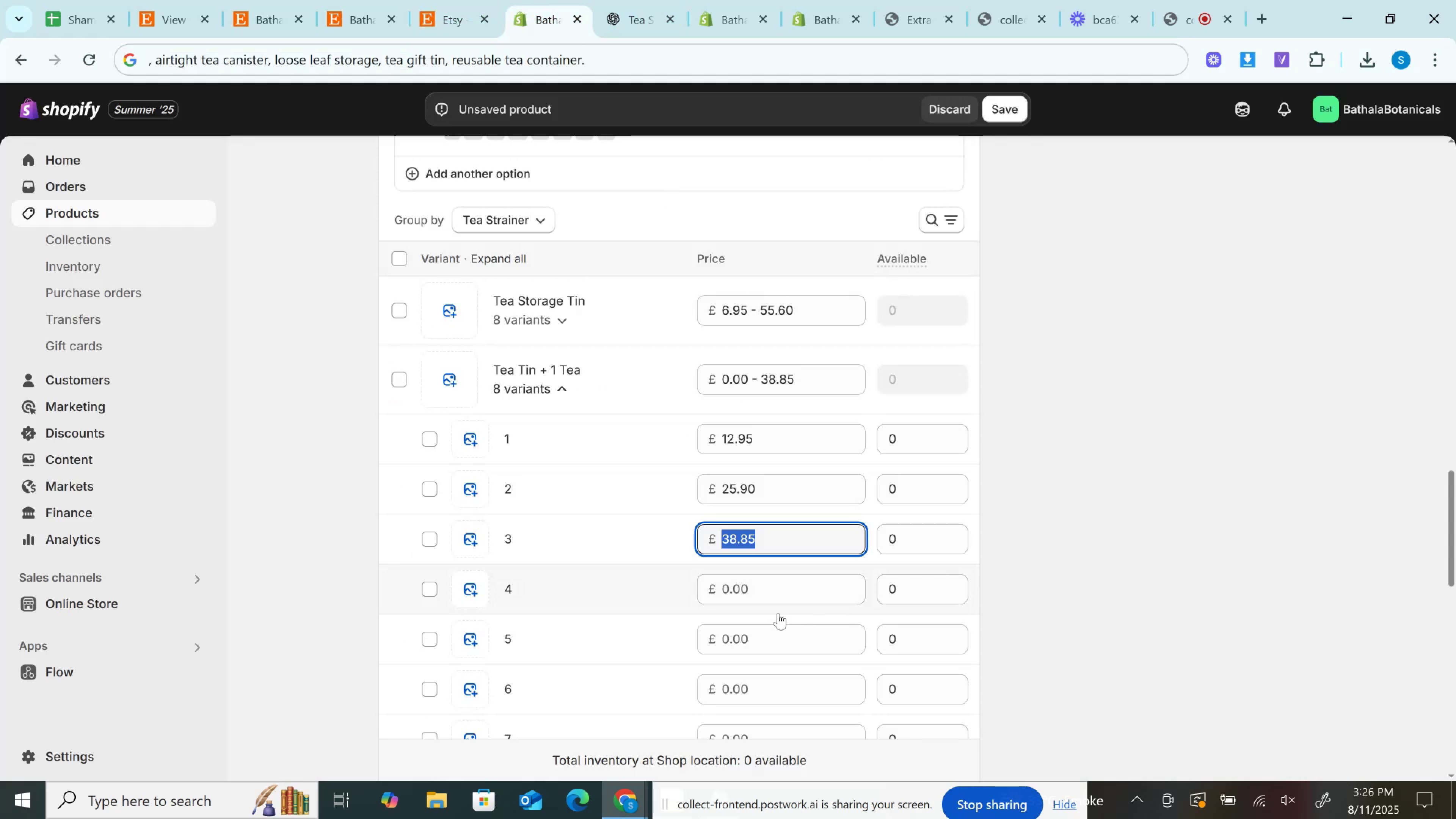 
left_click([774, 601])
 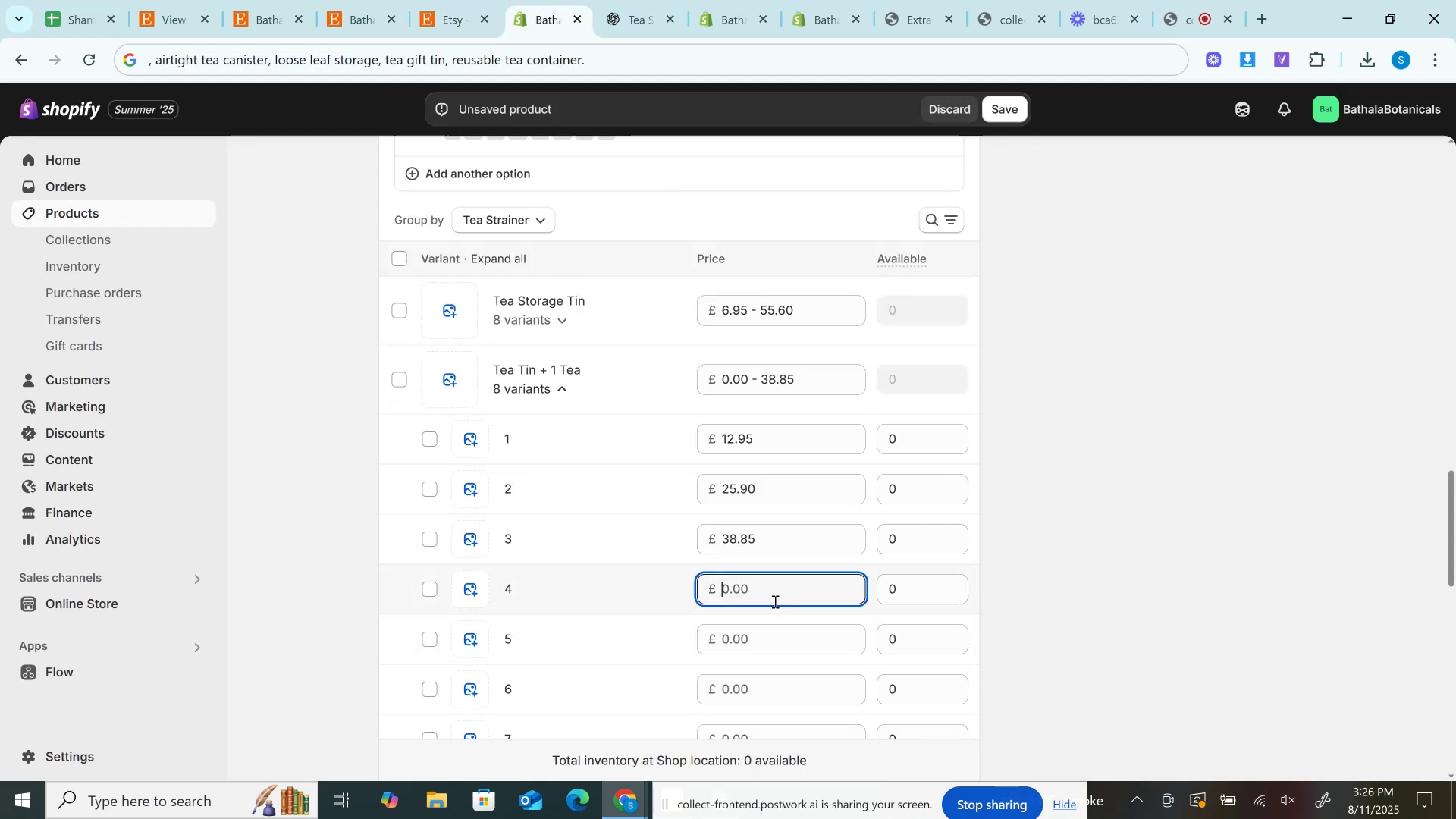 
key(Control+V)
 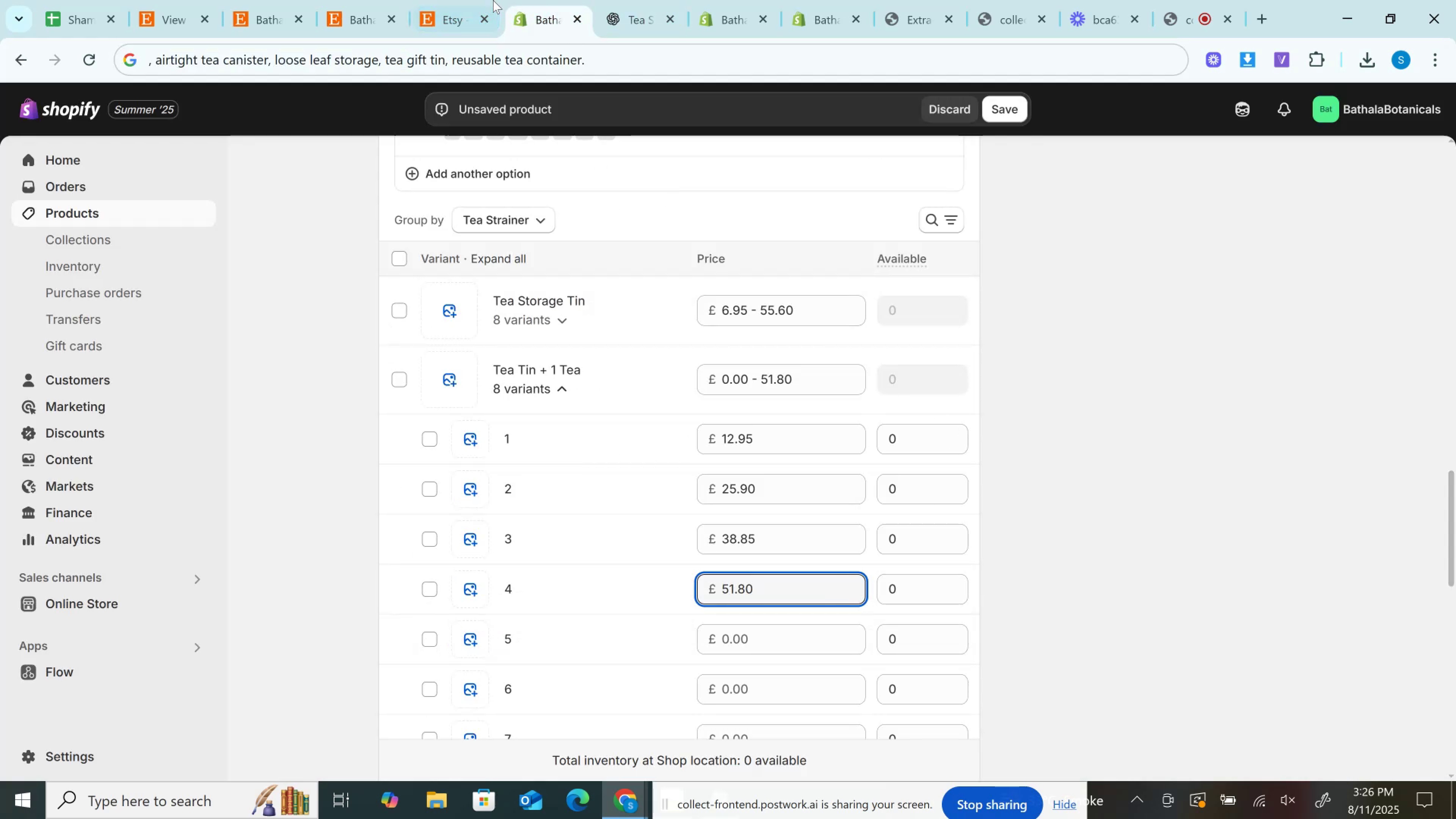 
left_click([490, 0])
 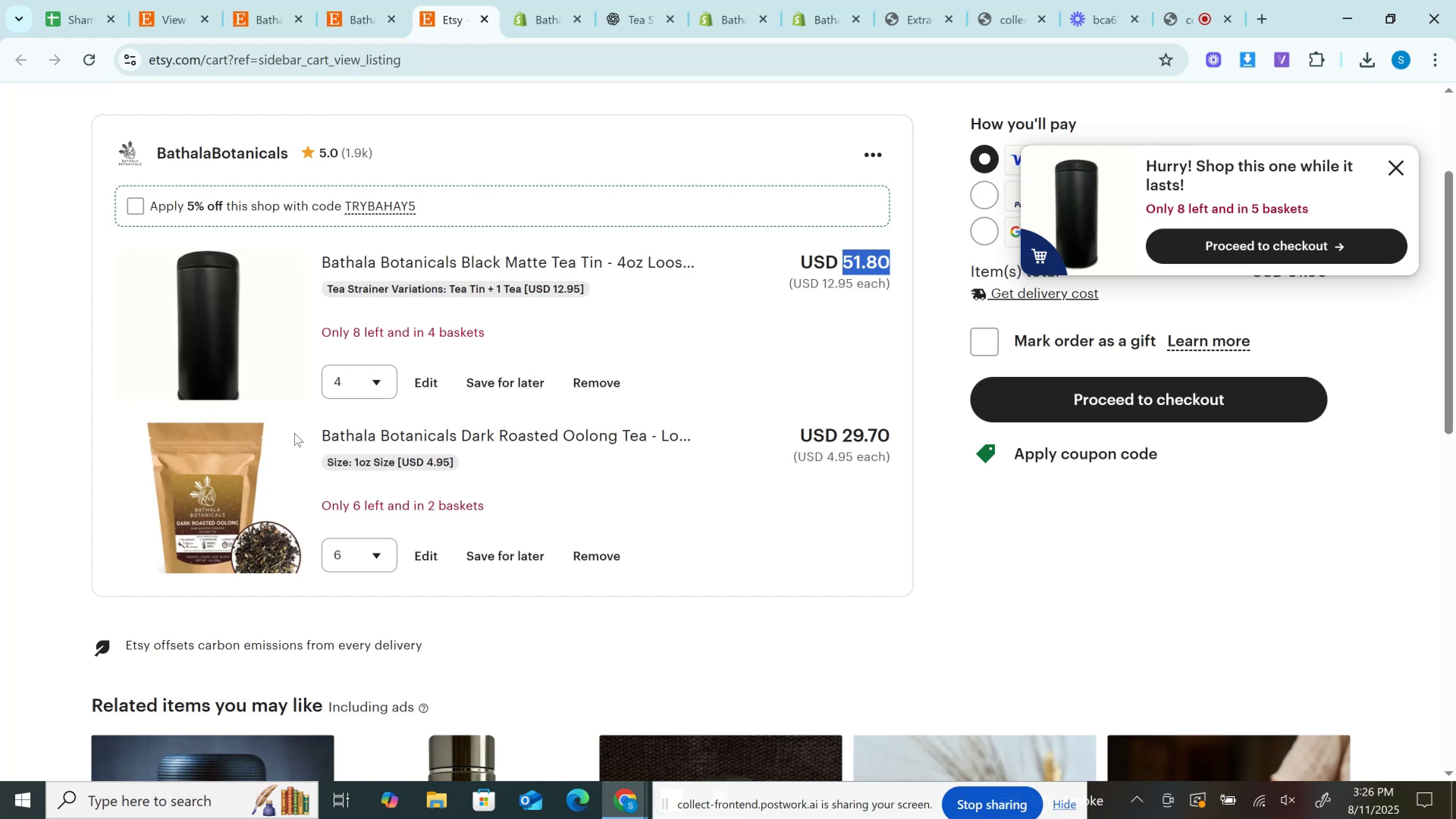 
left_click([358, 389])
 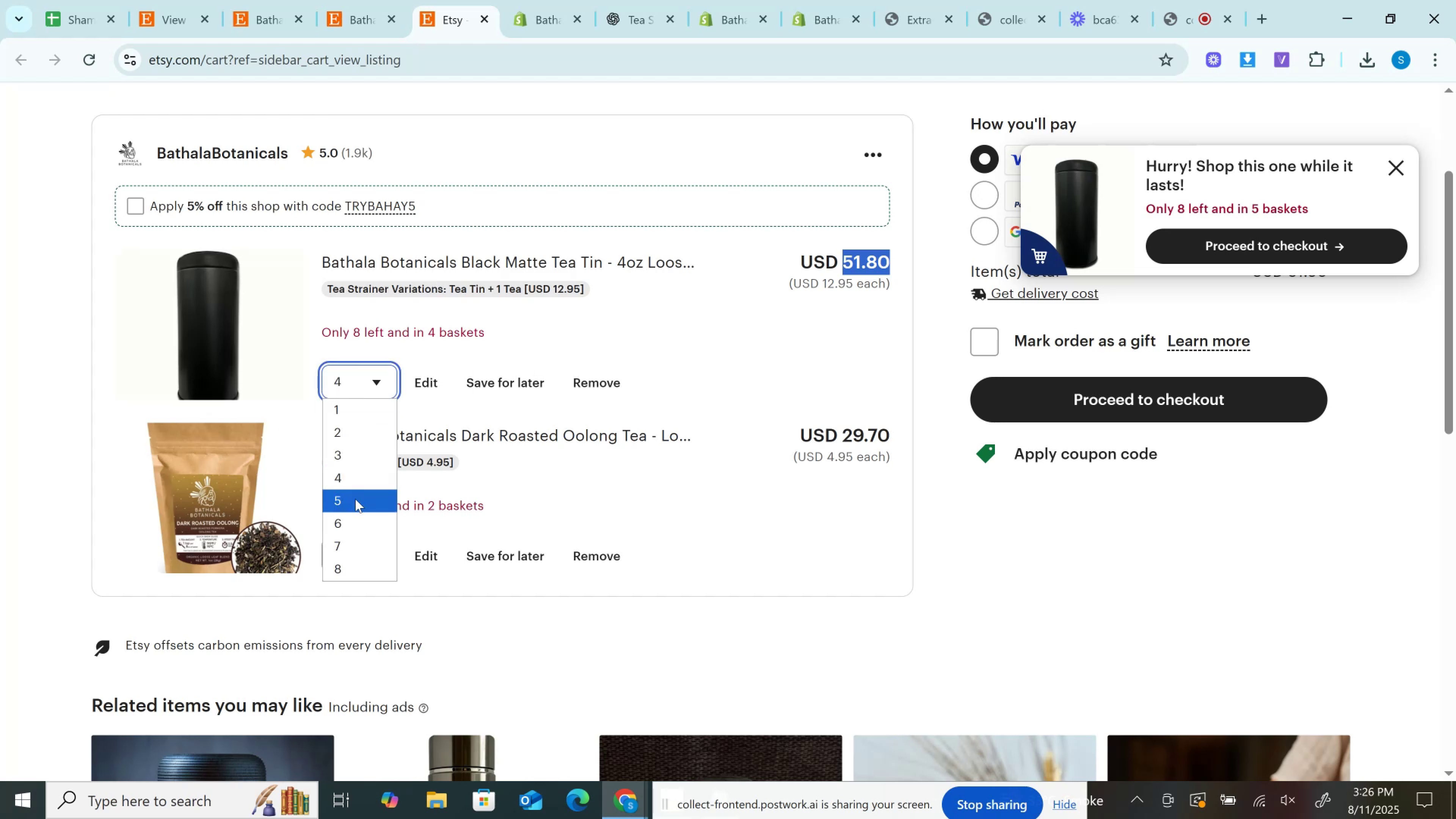 
left_click([356, 499])
 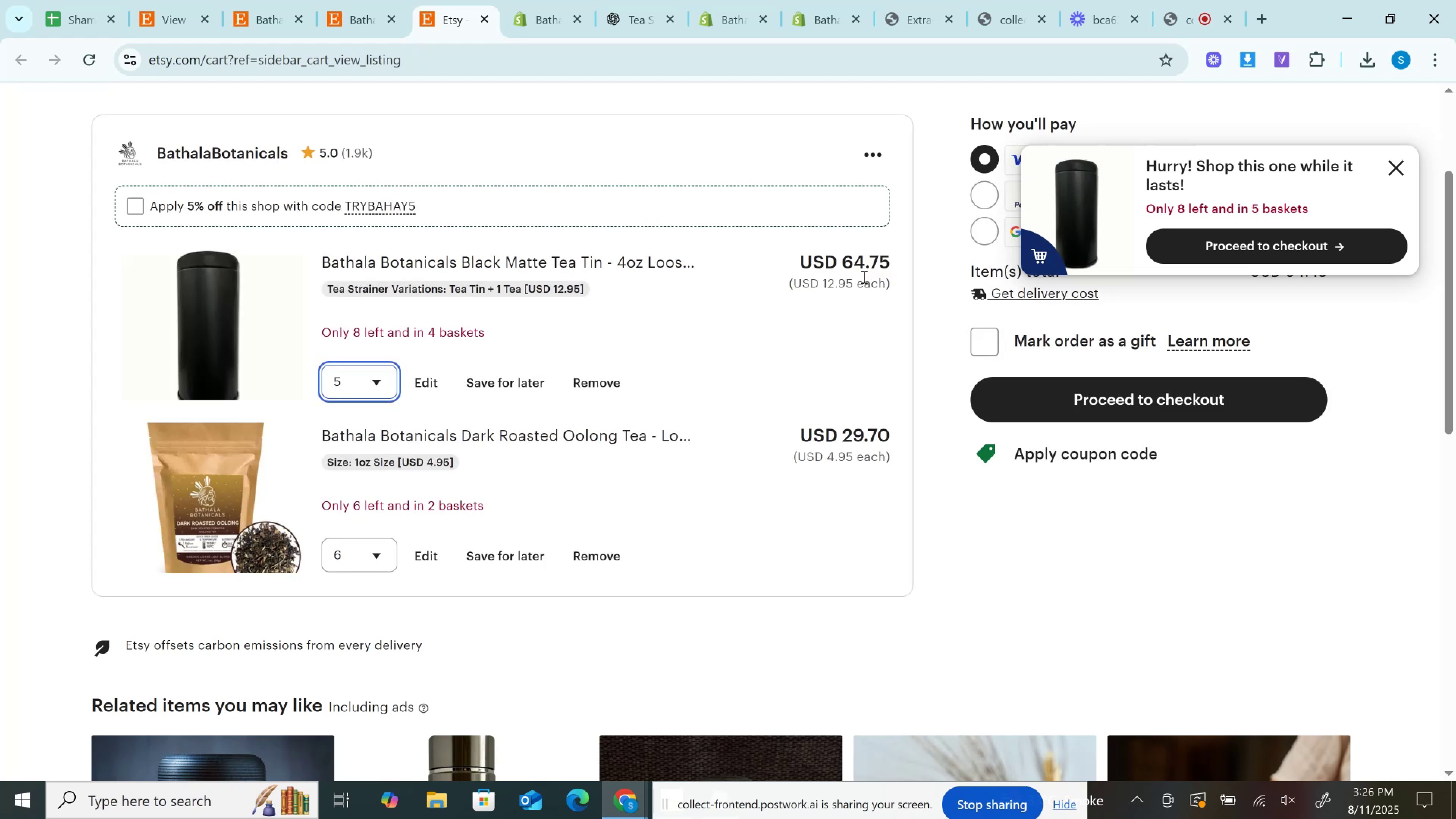 
double_click([863, 276])
 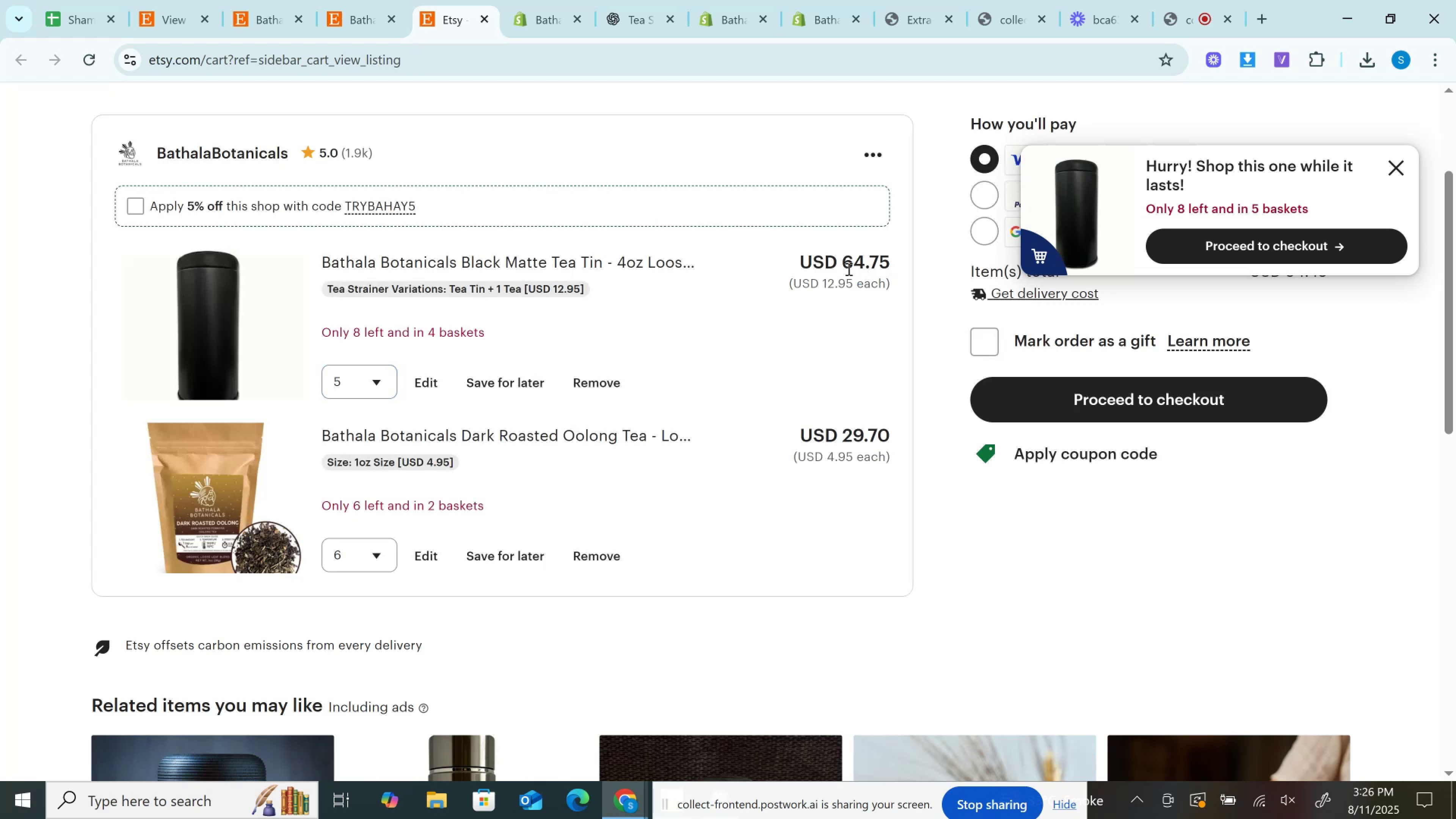 
double_click([848, 269])
 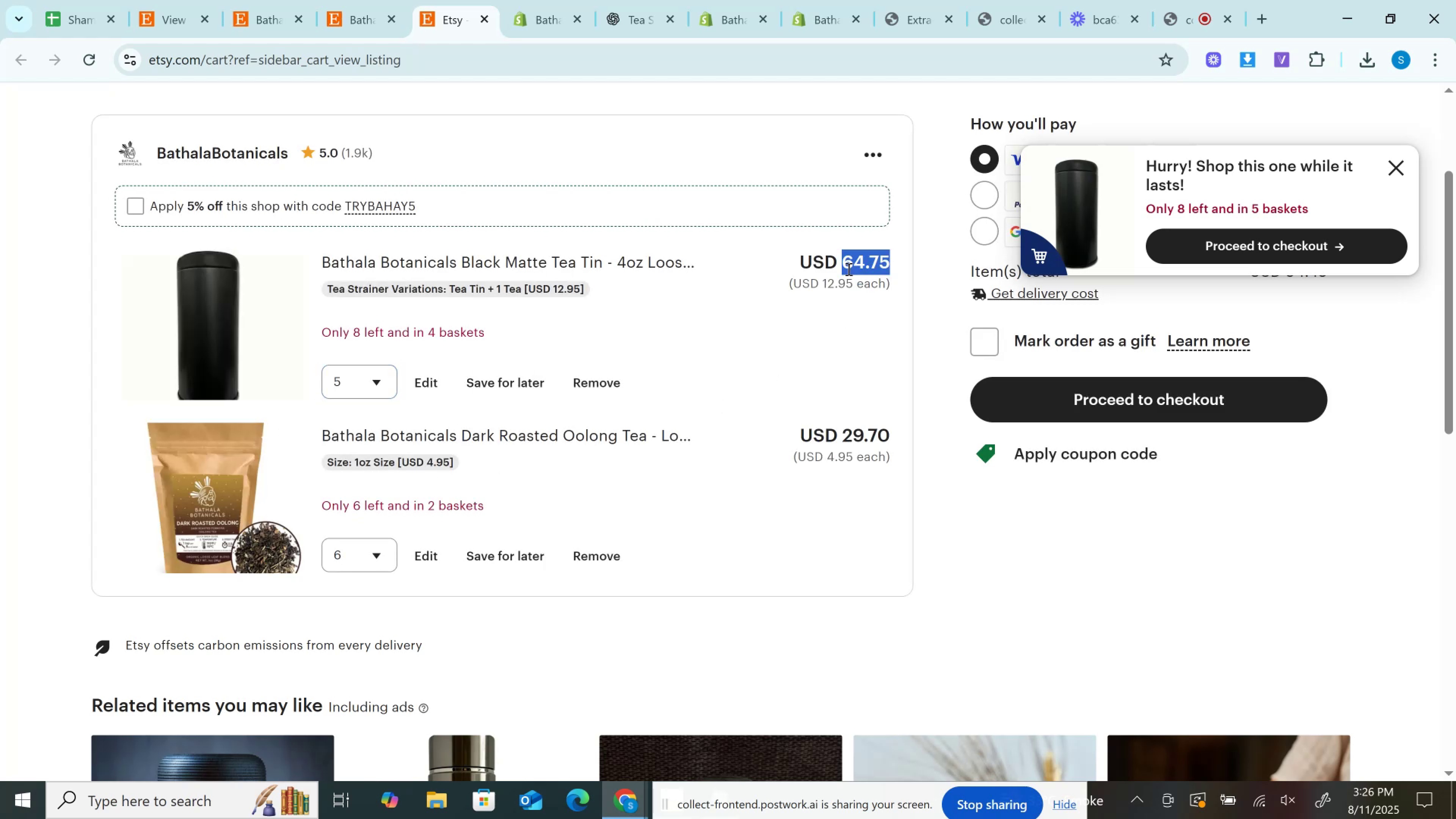 
key(Control+C)
 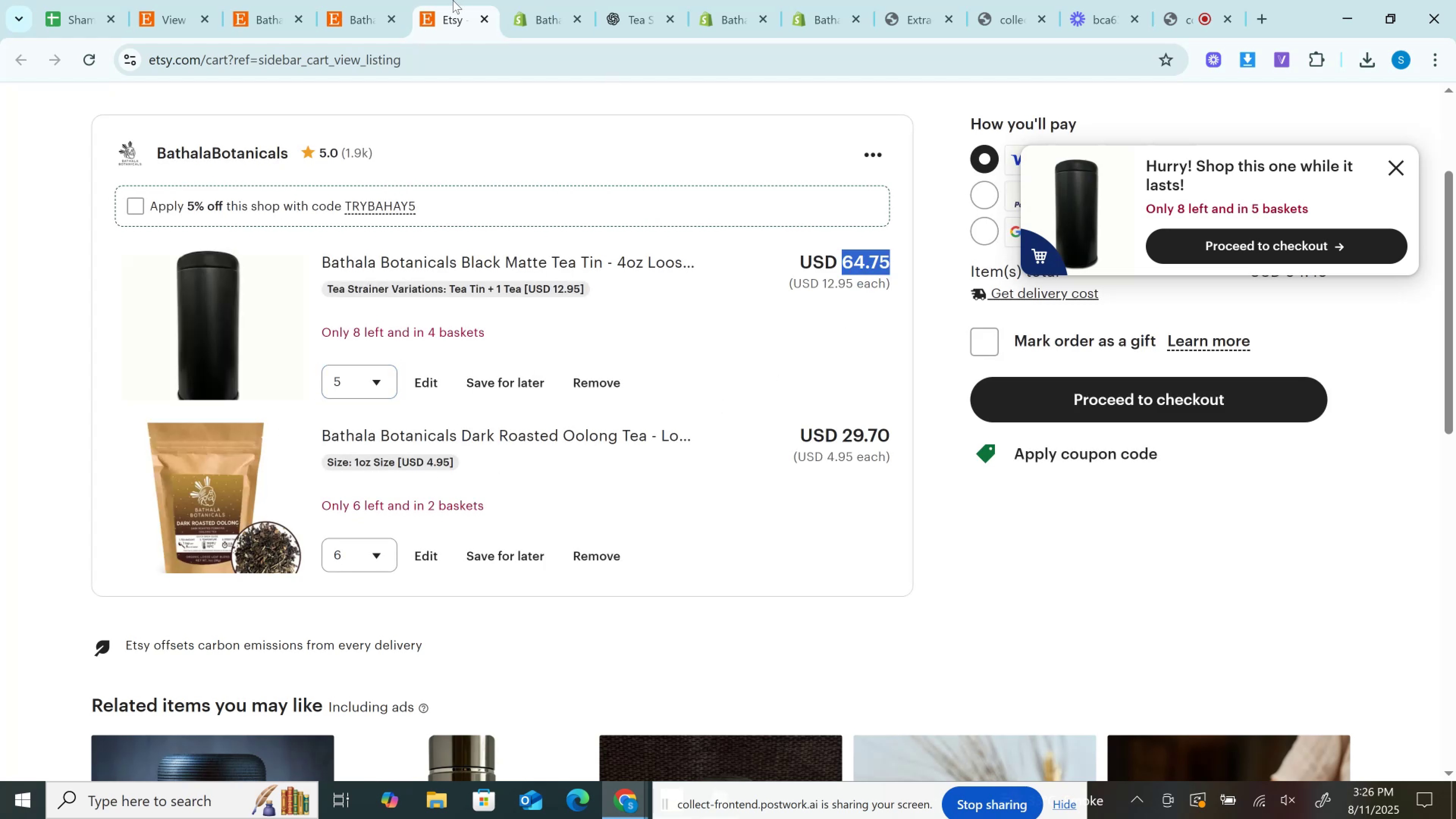 
left_click([453, 0])
 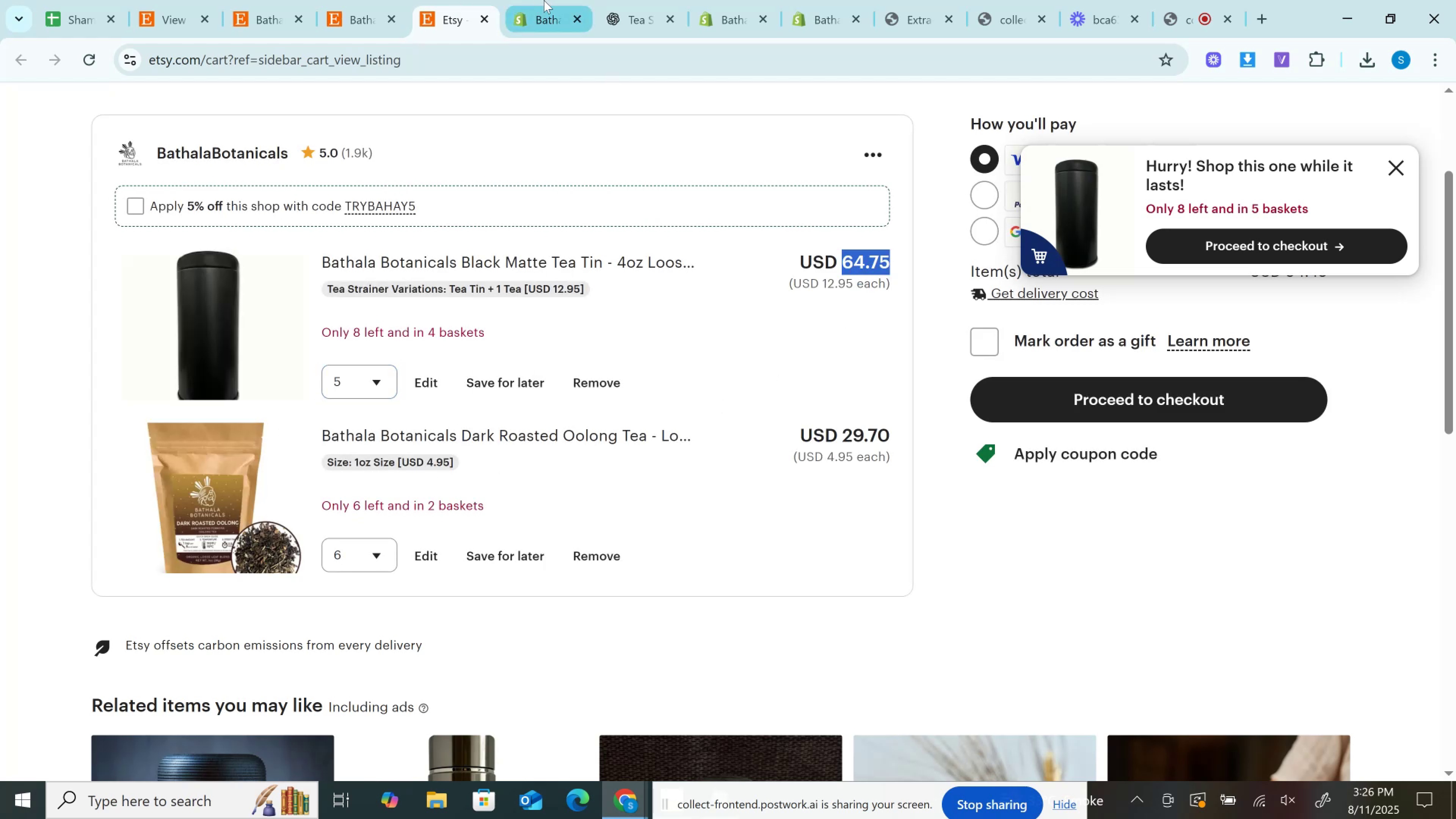 
left_click([544, 0])
 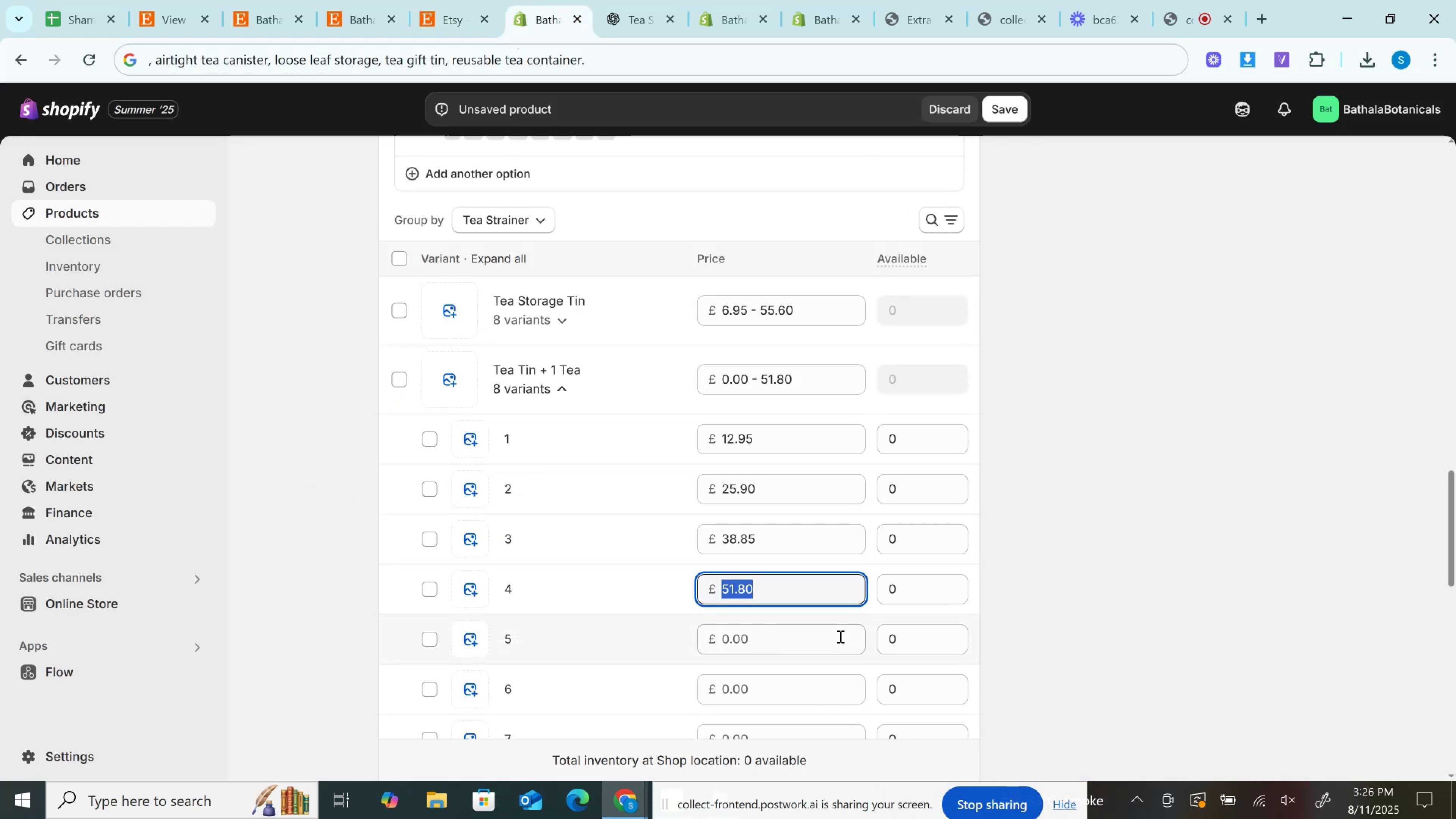 
left_click([787, 640])
 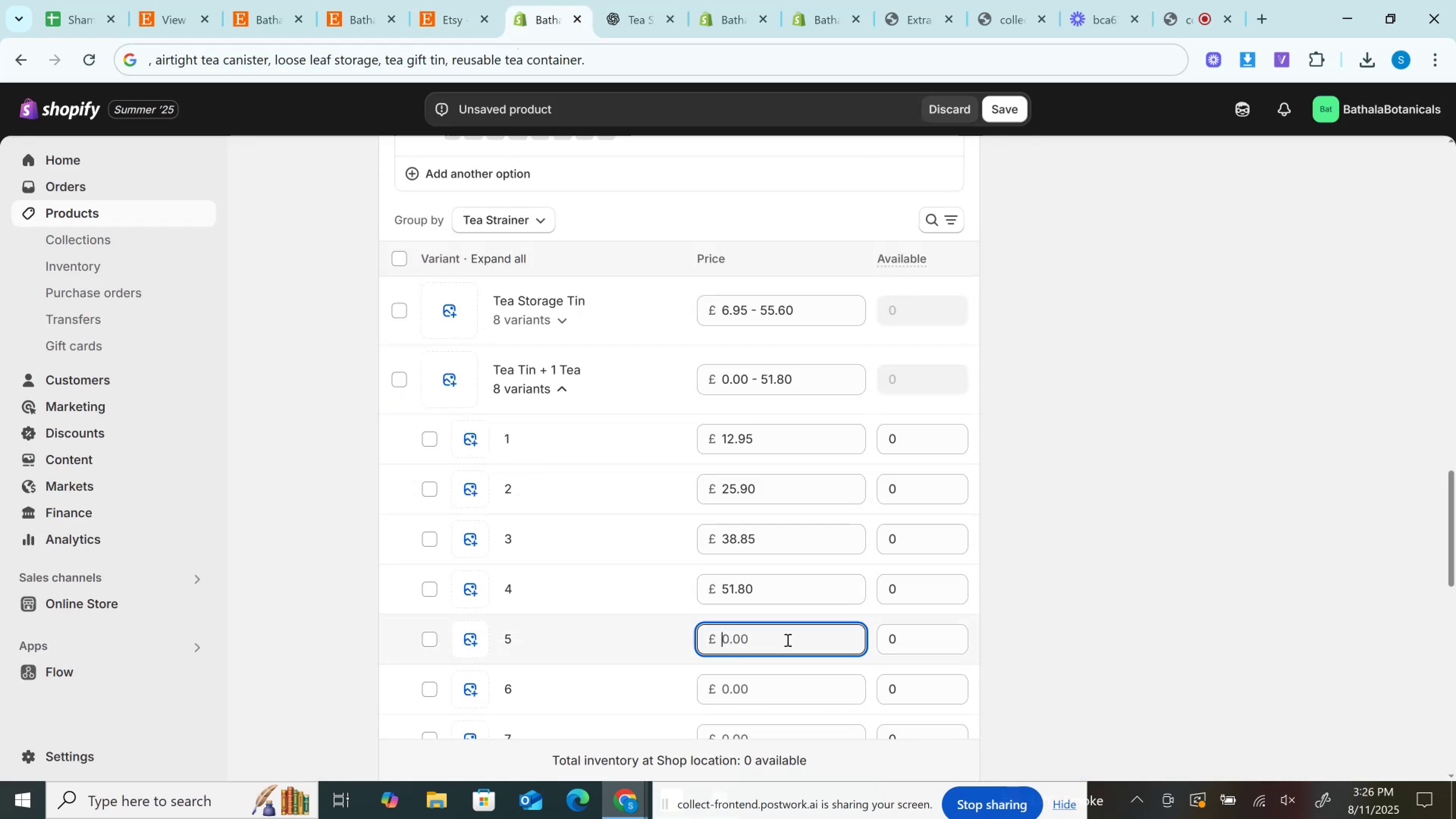 
key(Control+V)
 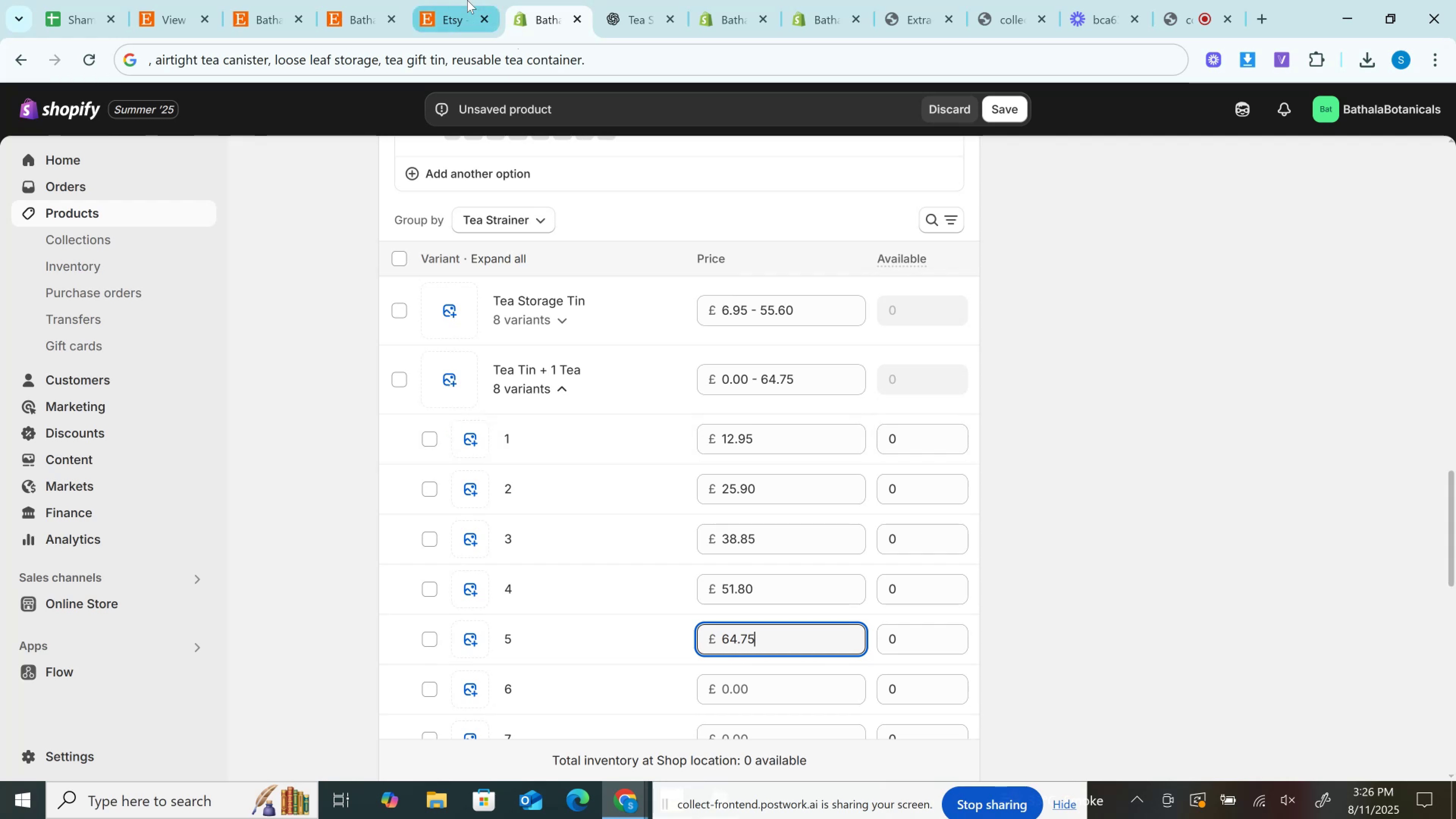 
left_click([467, 0])
 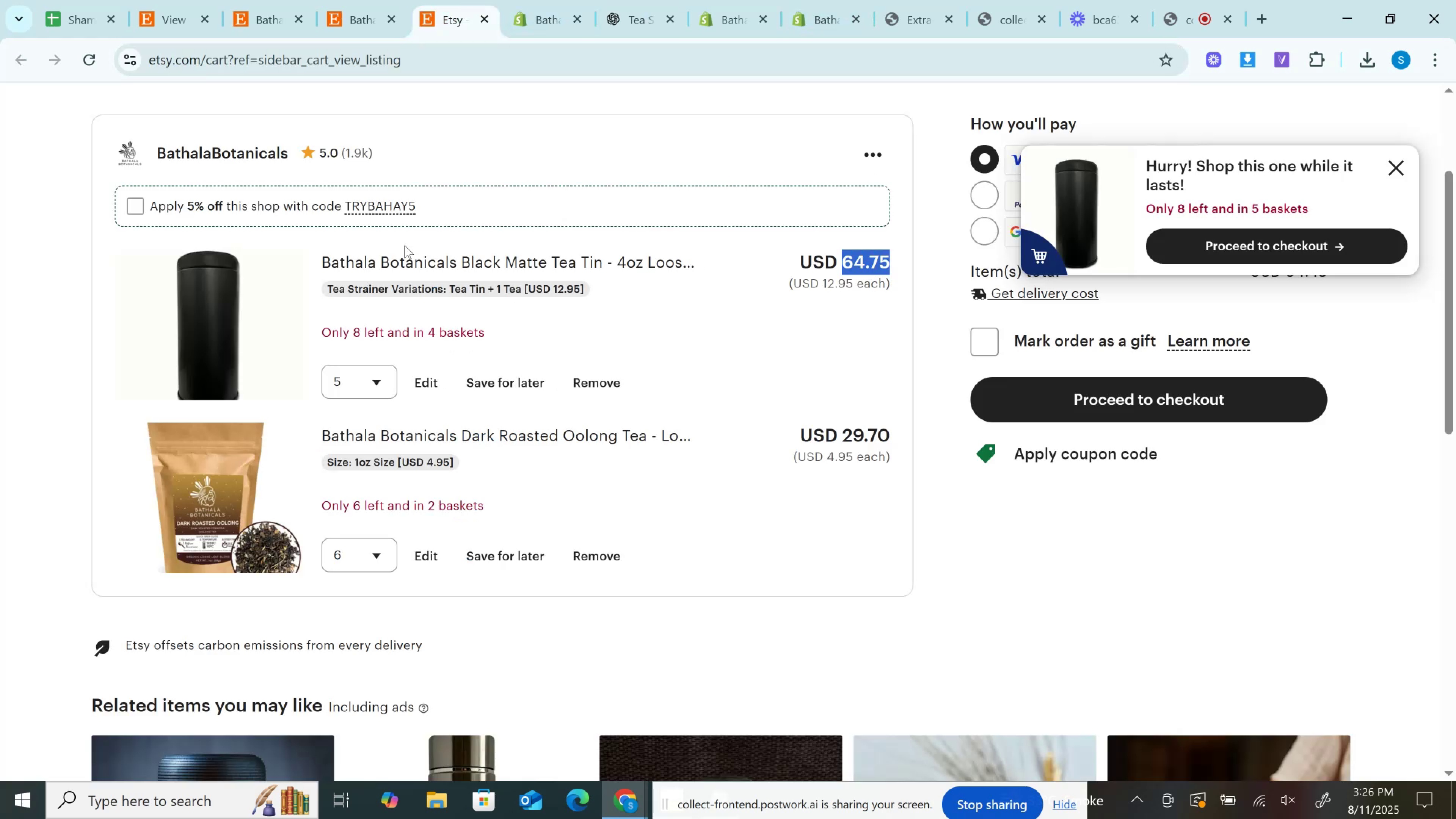 
left_click([356, 365])
 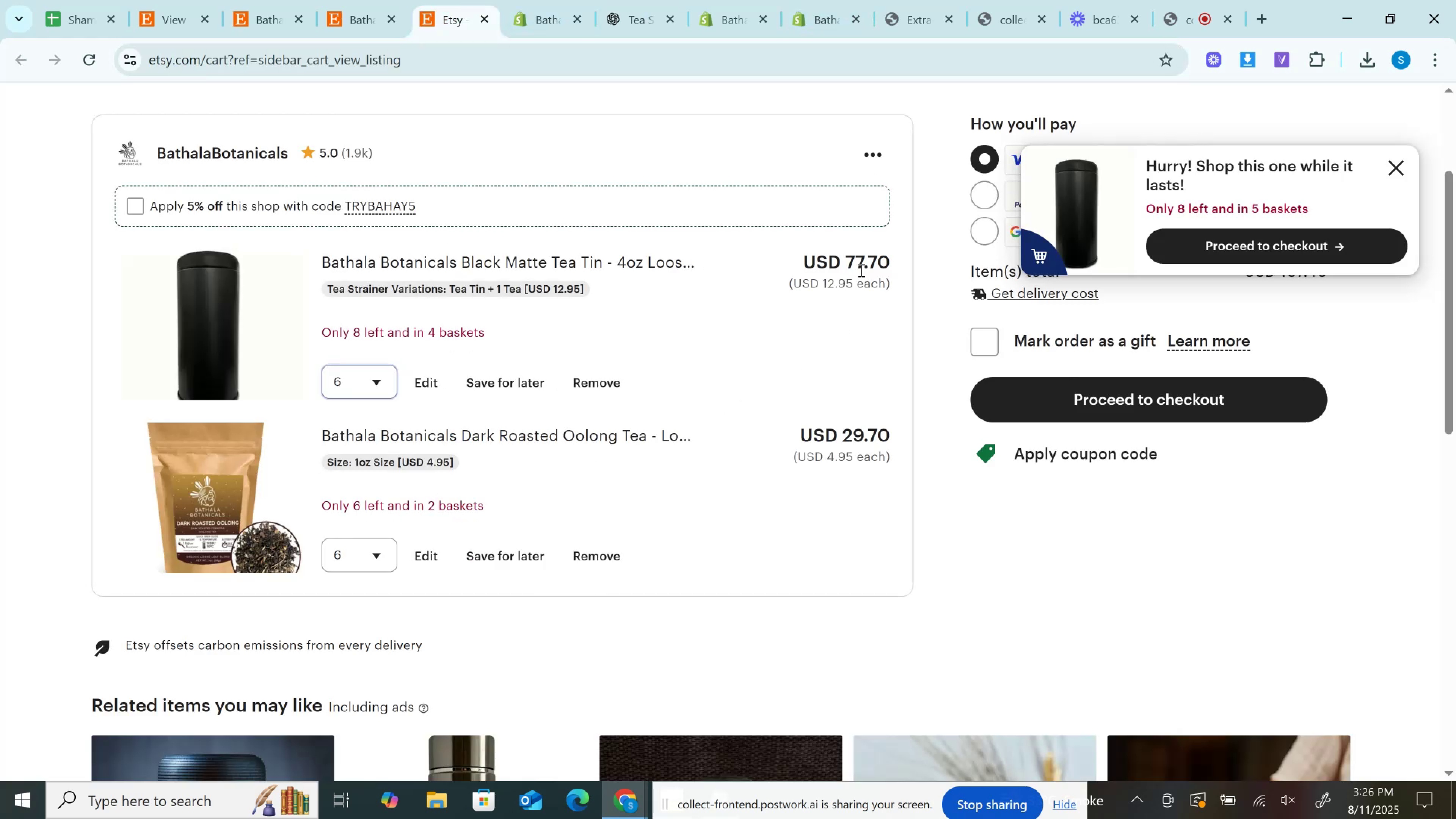 
double_click([858, 268])
 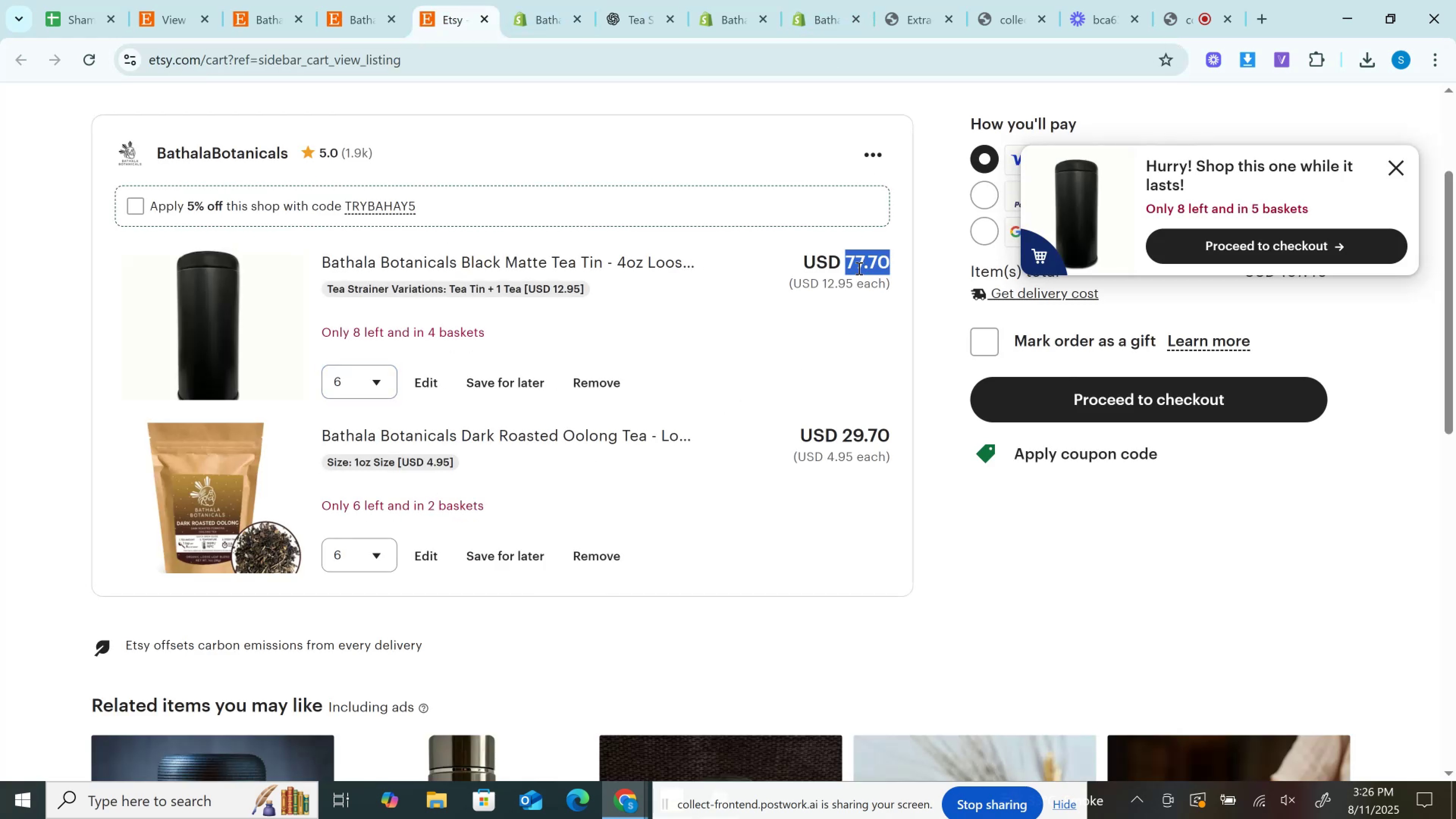 
key(Control+C)
 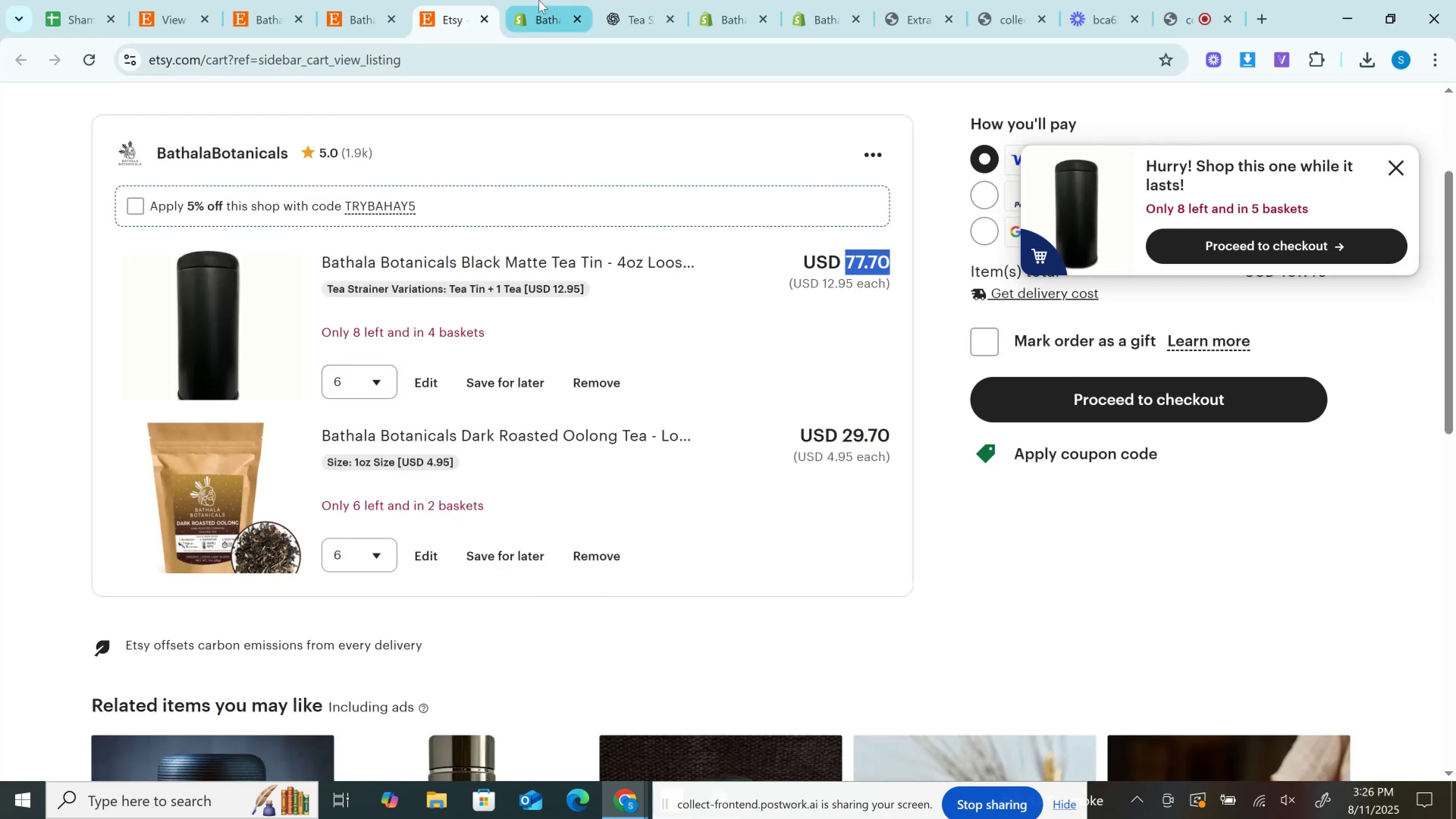 
left_click([539, 0])
 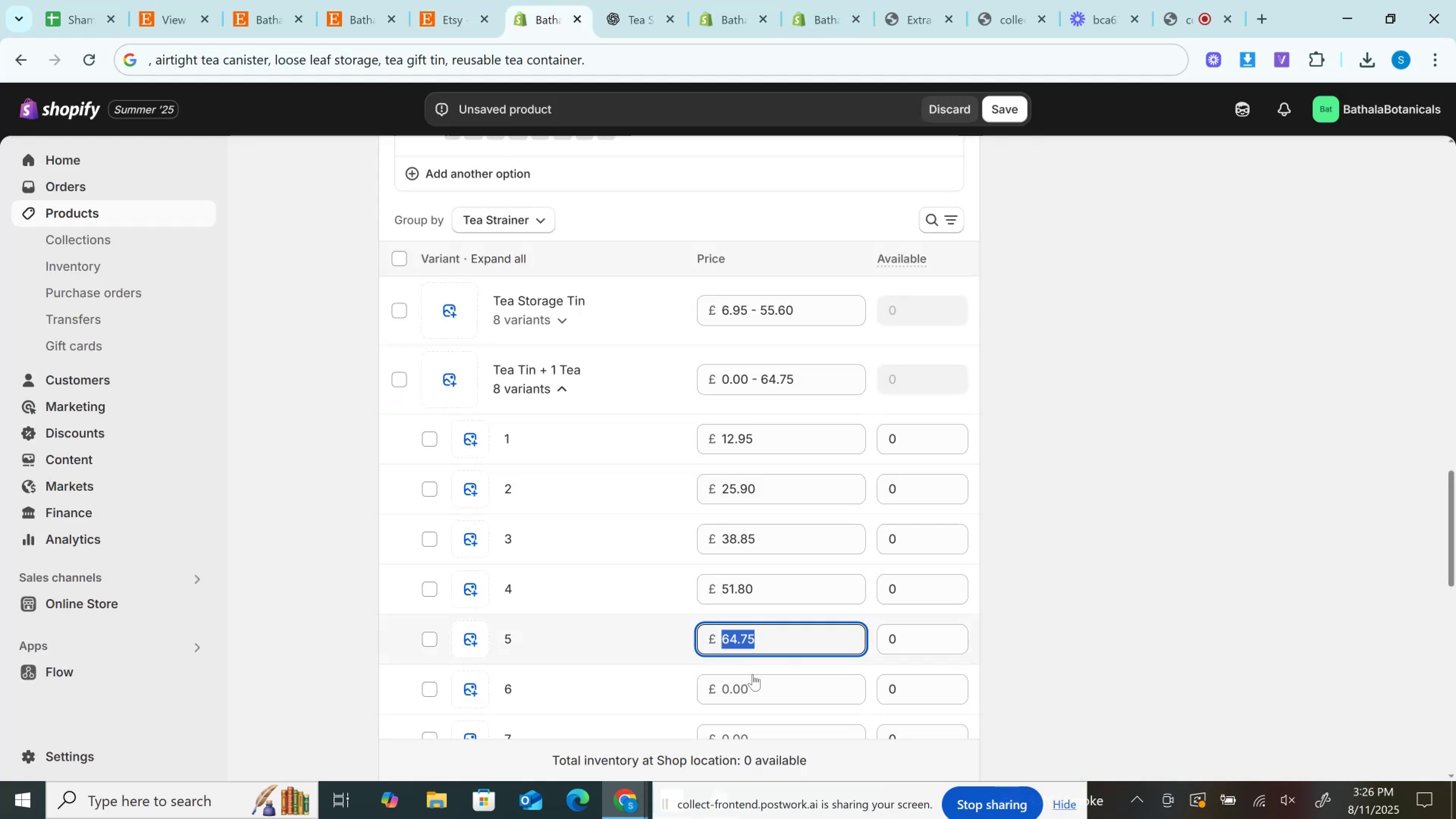 
key(Control+V)
 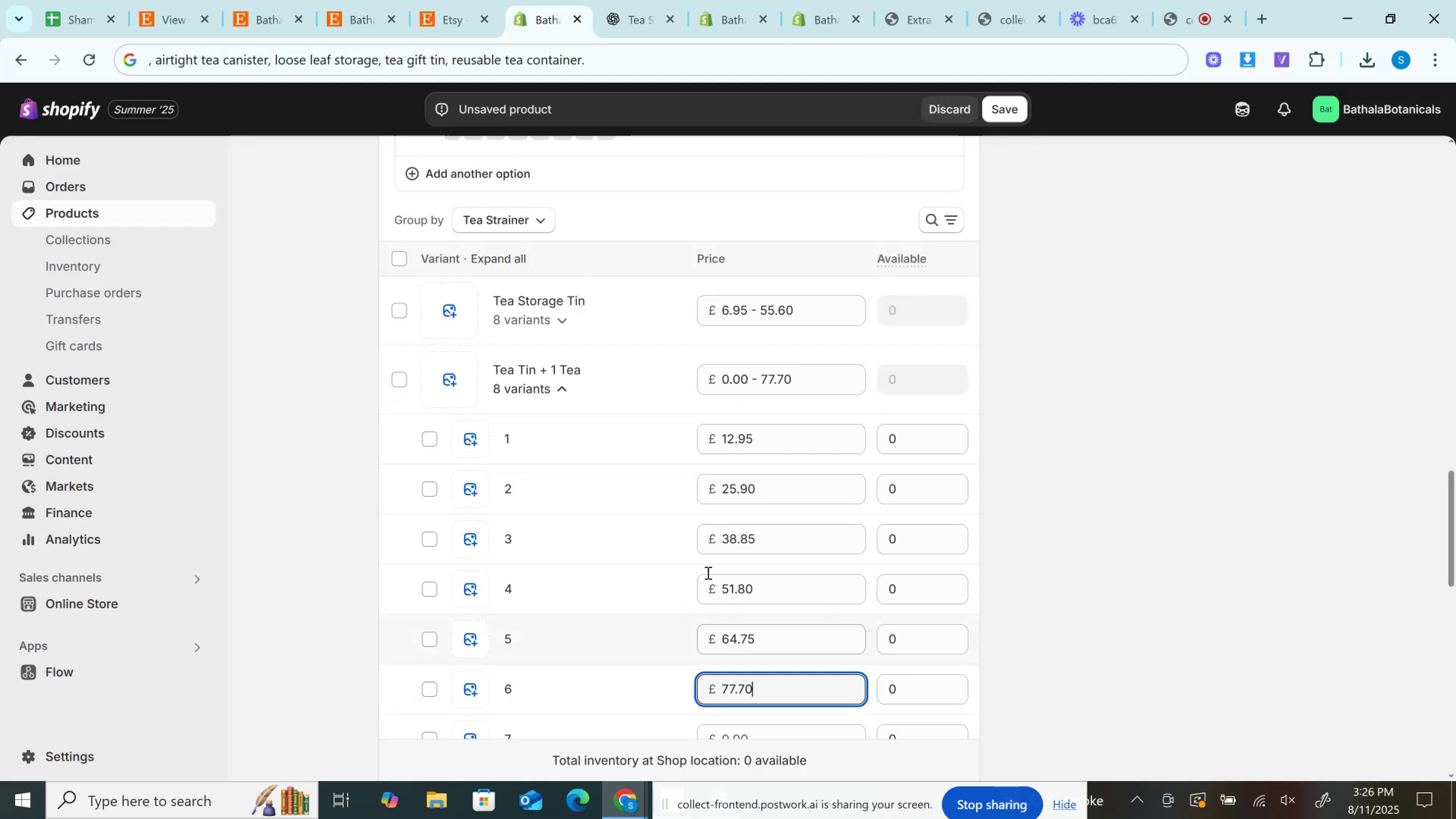 
scroll: coordinate [703, 561], scroll_direction: down, amount: 3.0
 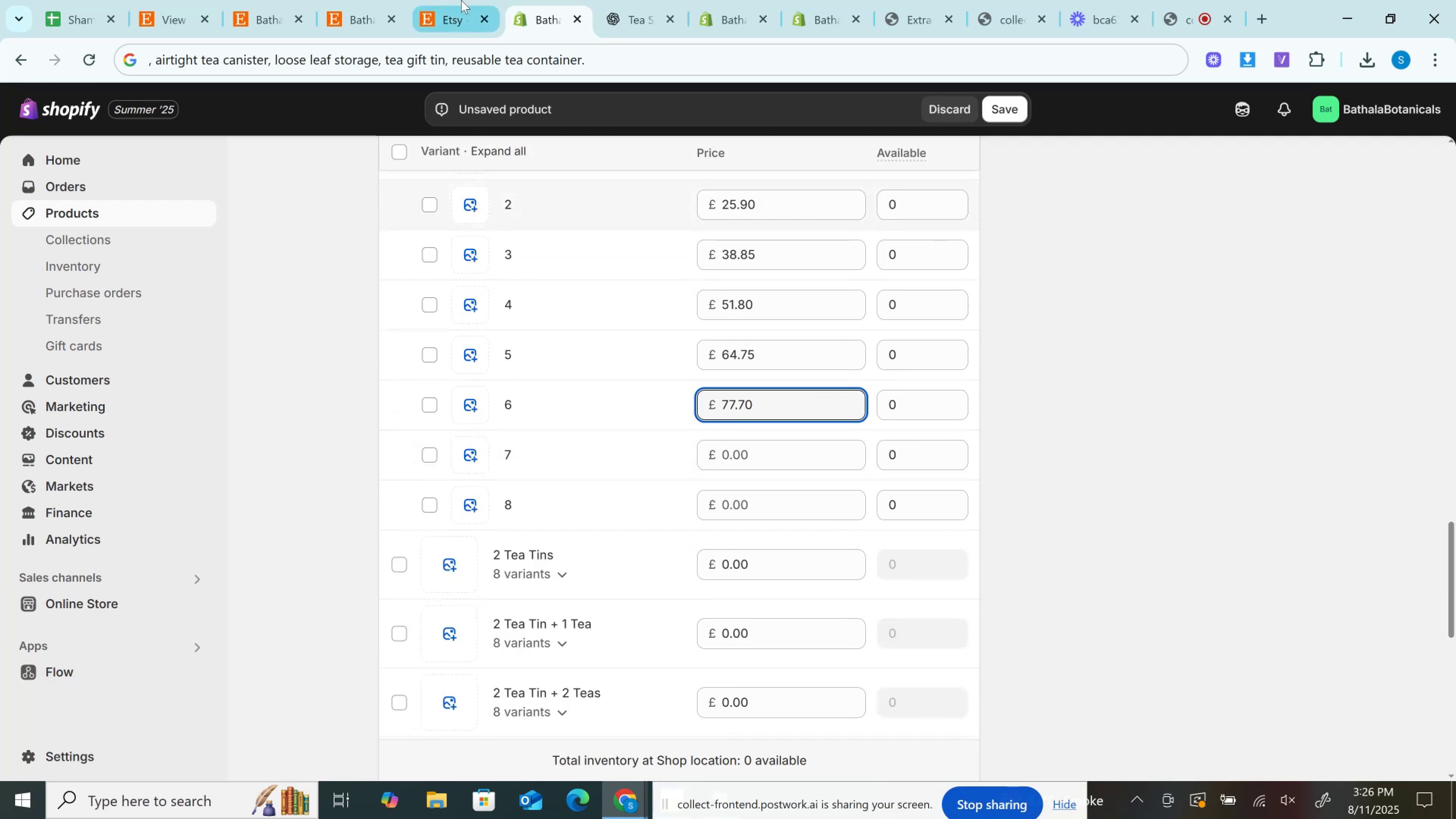 
left_click([460, 0])
 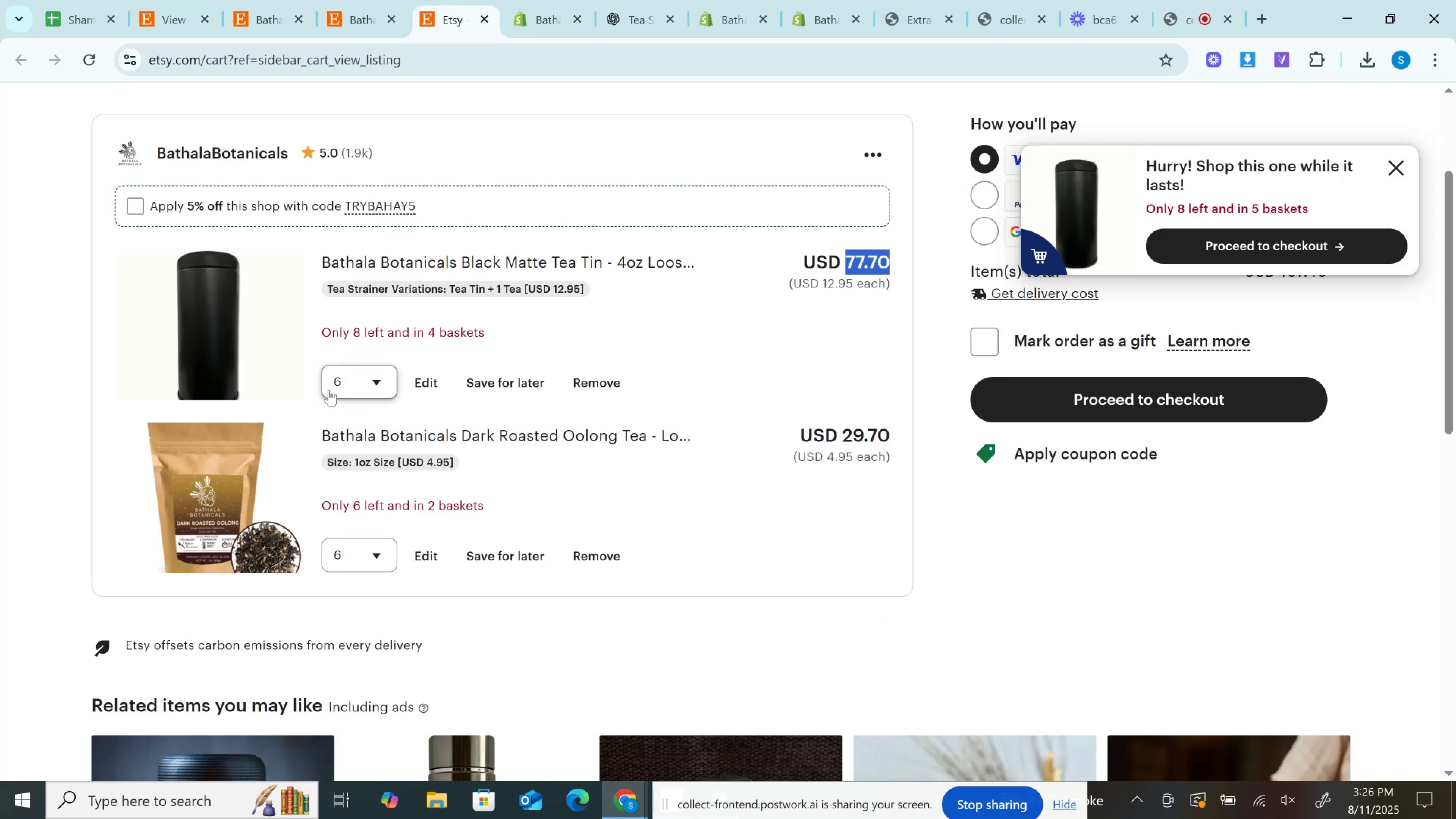 
left_click([373, 376])
 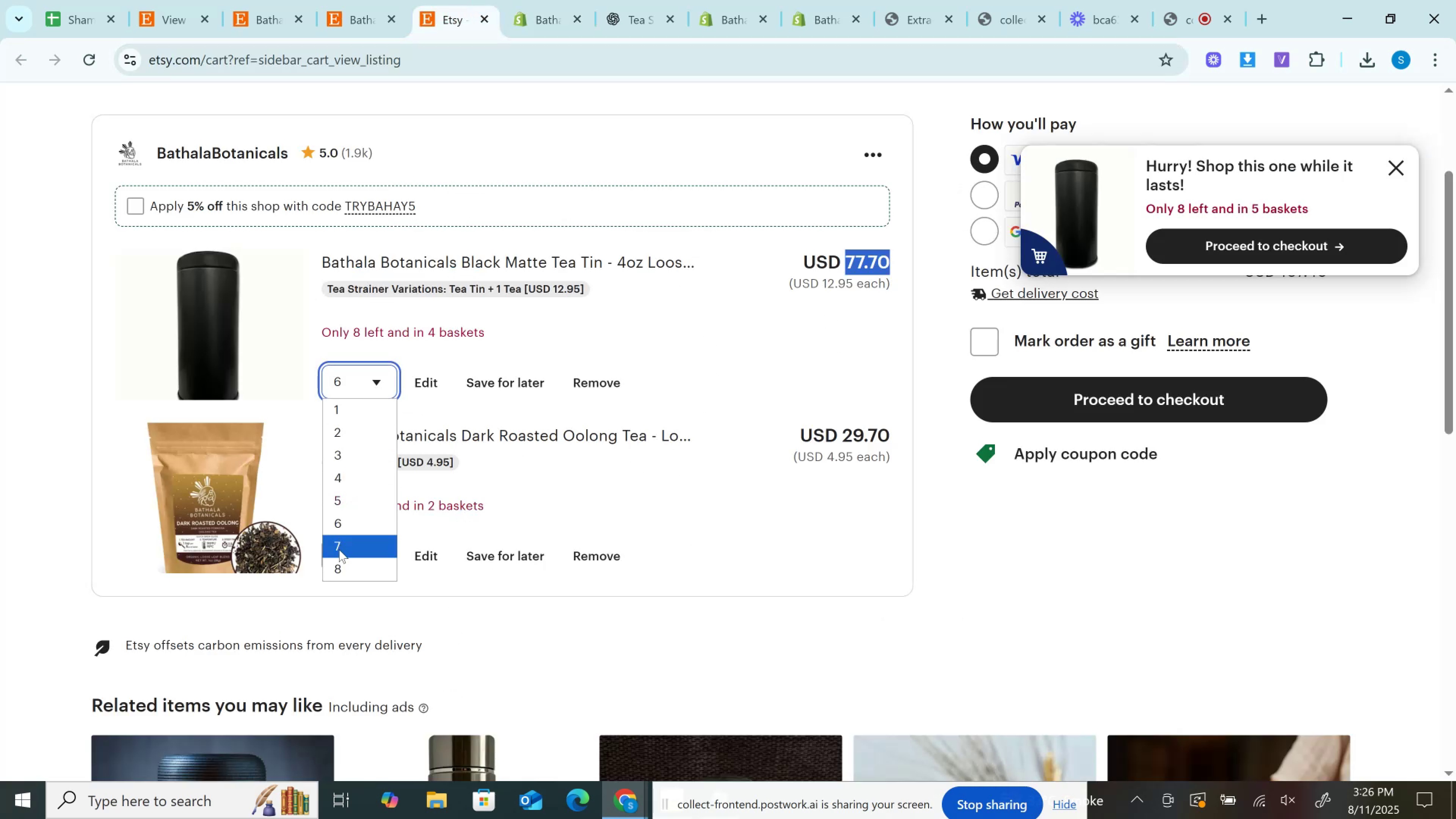 
left_click([339, 550])
 